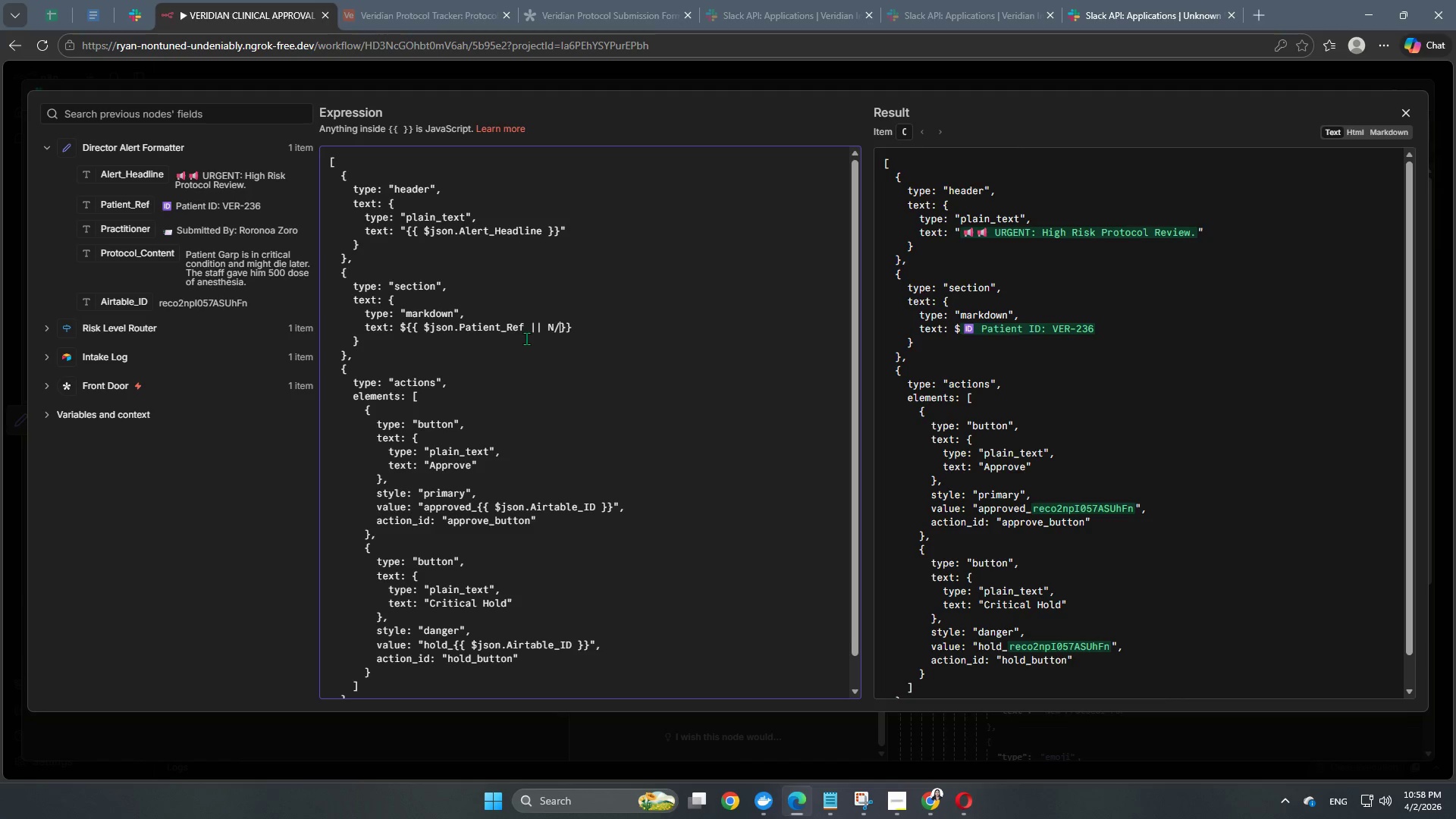 
key(Shift+A)
 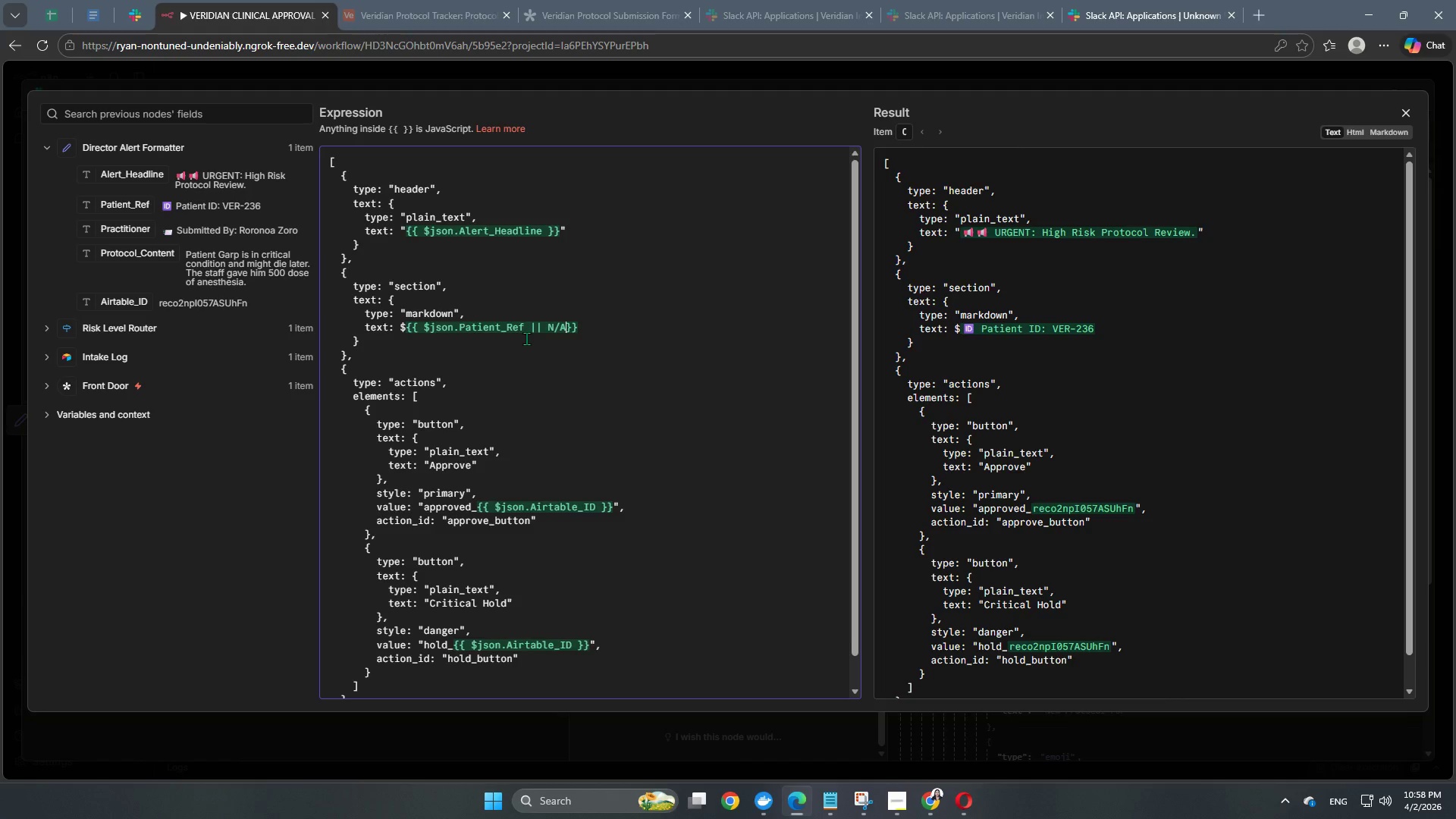 
key(Shift+ShiftRight)
 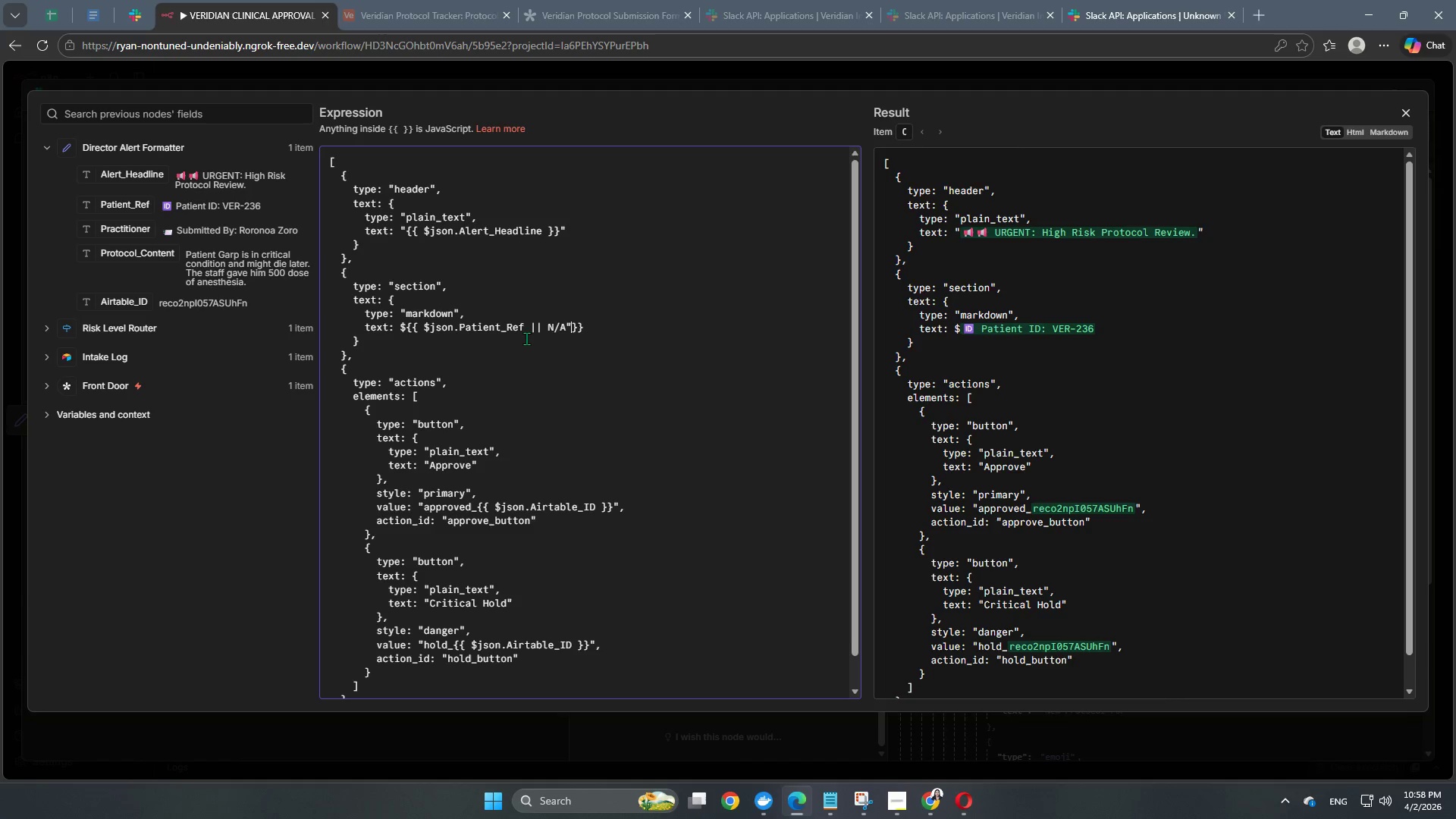 
key(Shift+Quote)
 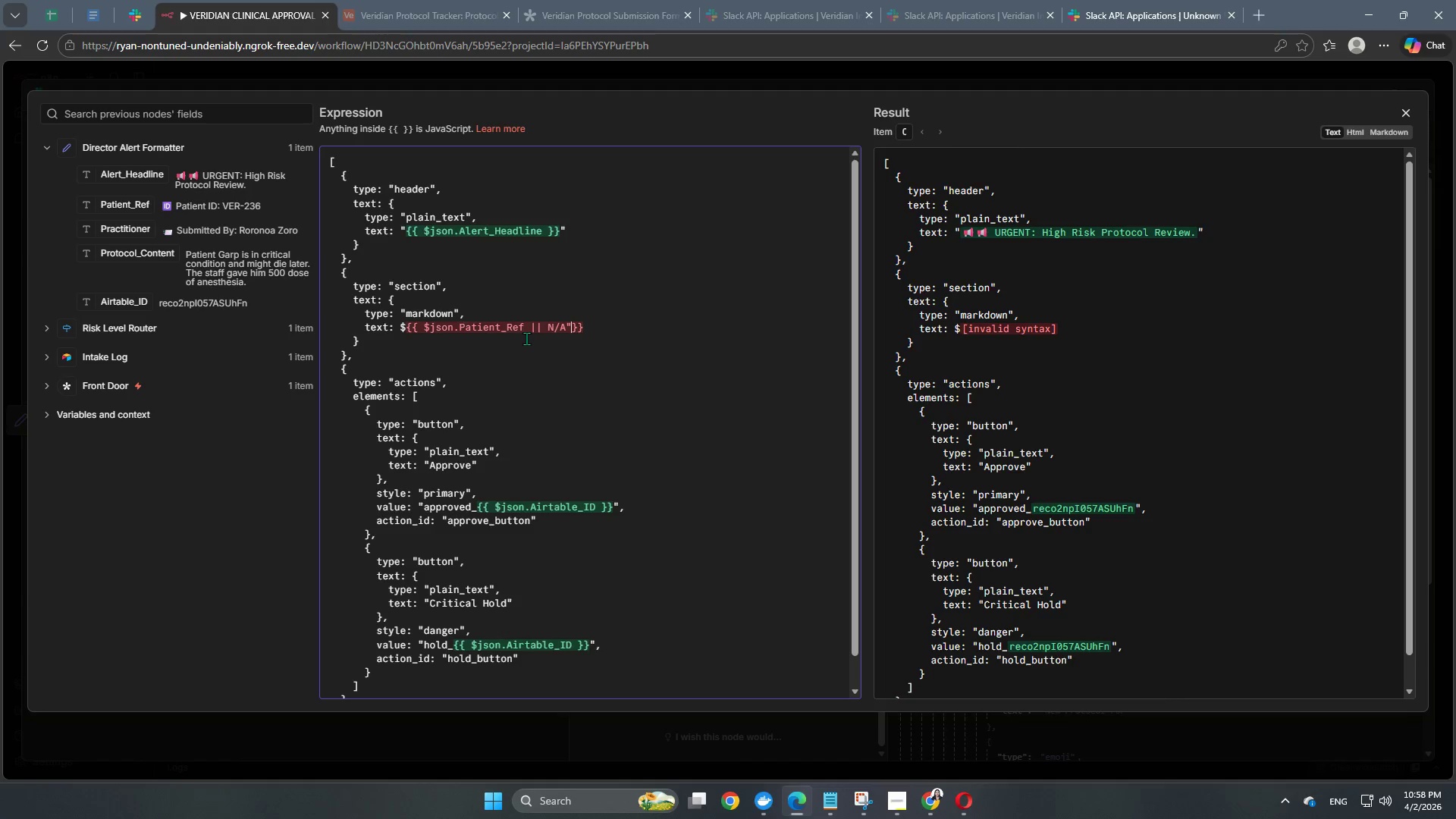 
key(ArrowRight)
 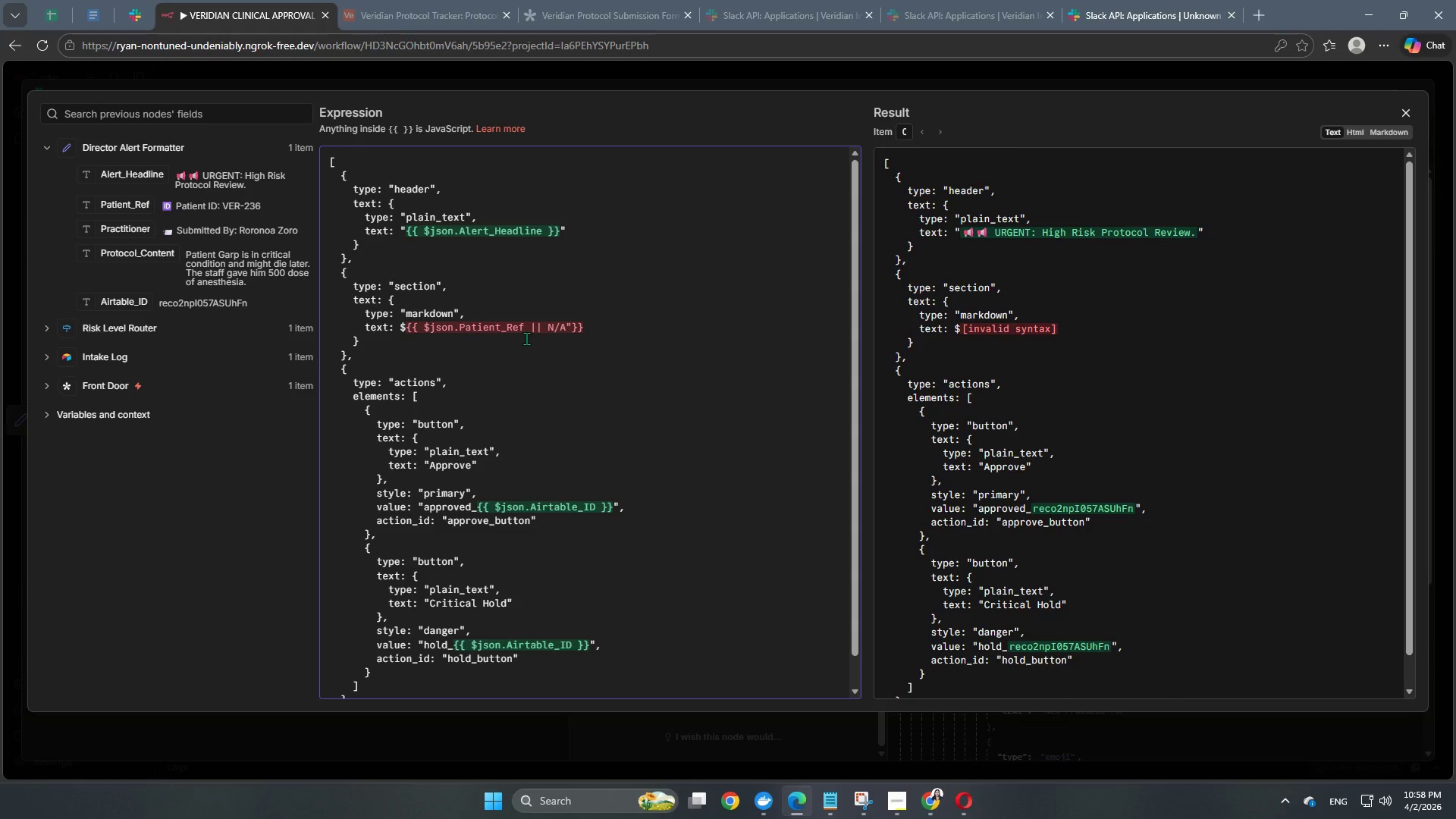 
key(ArrowRight)
 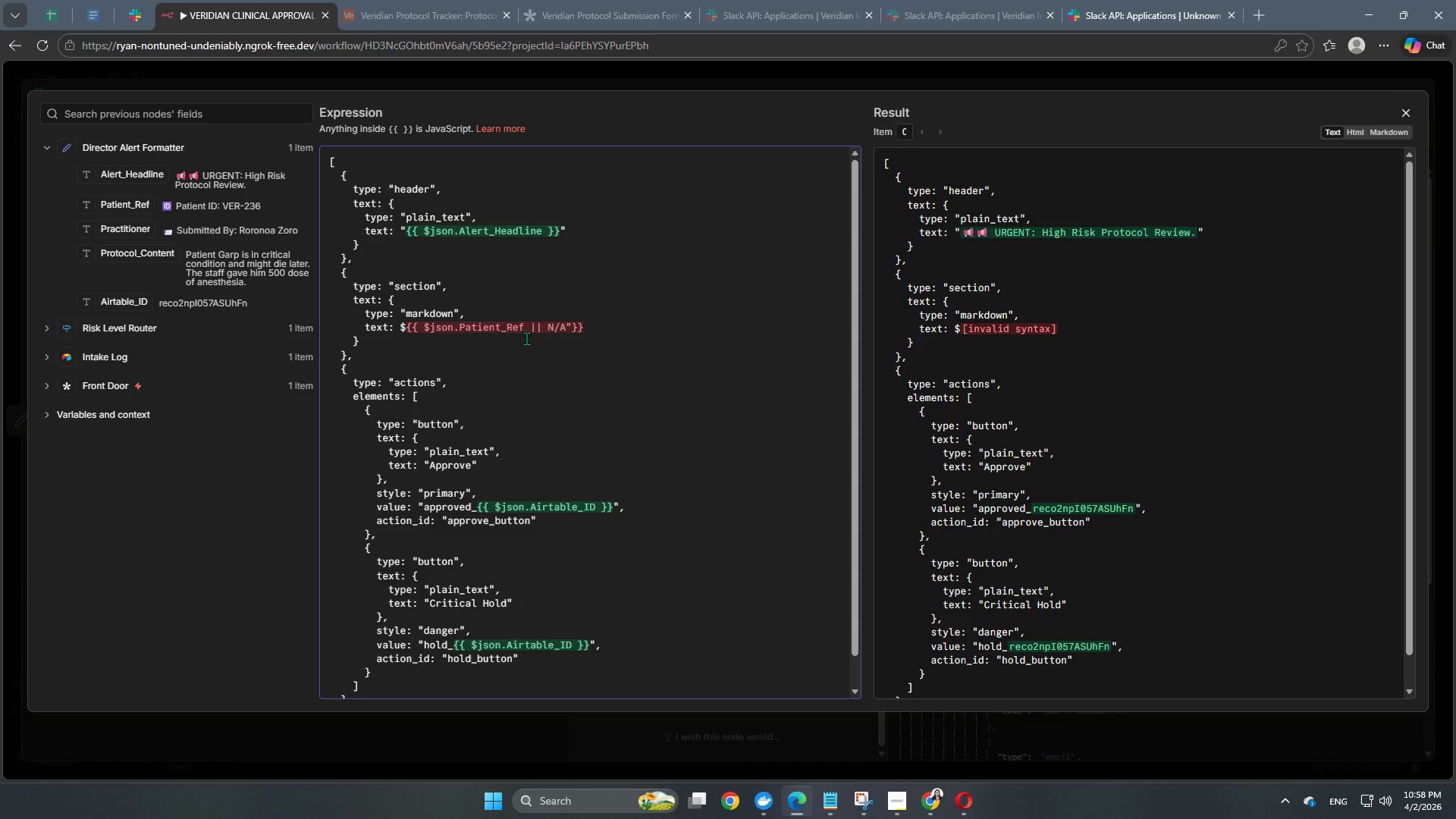 
key(Backspace)
 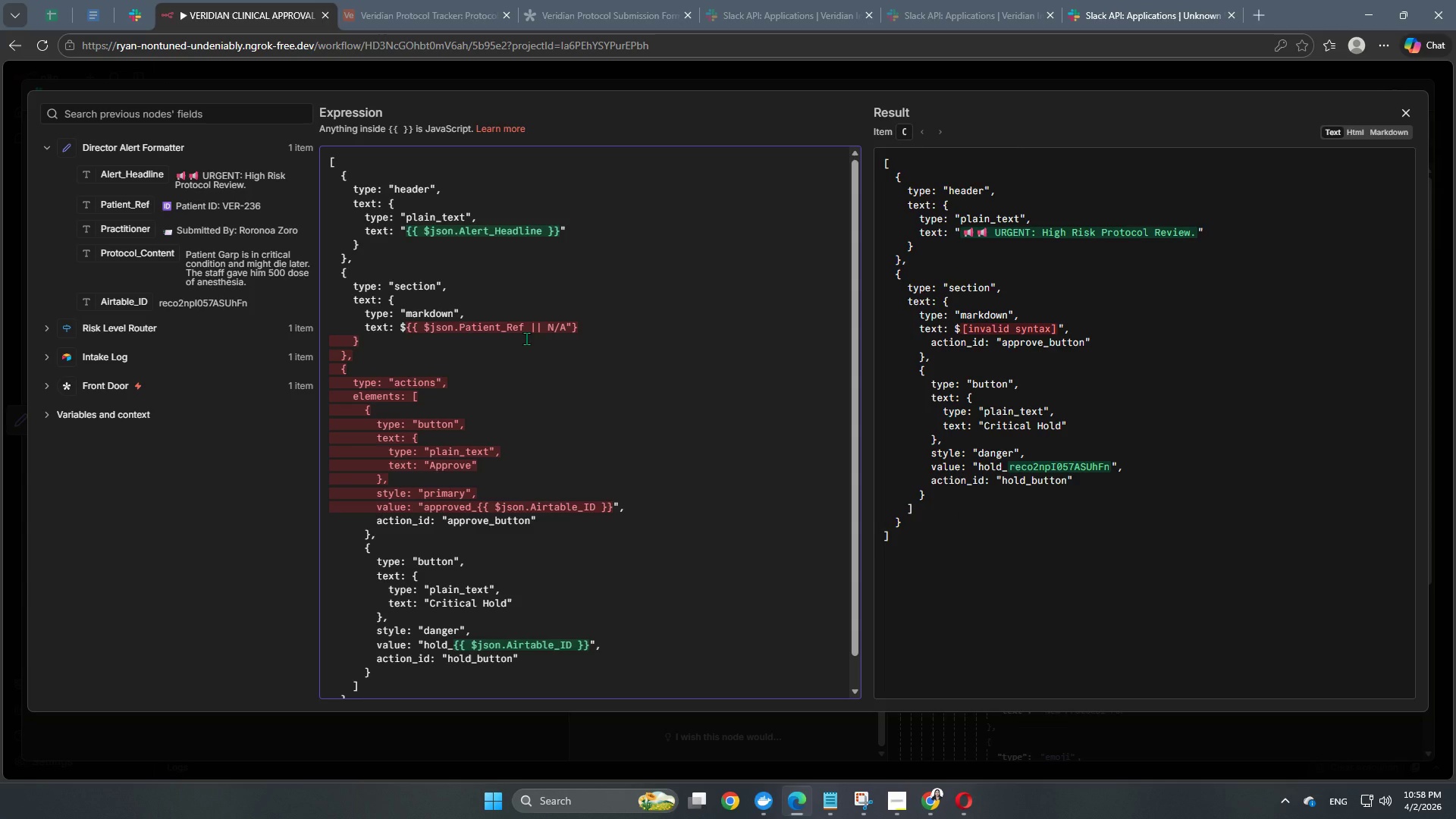 
wait(5.75)
 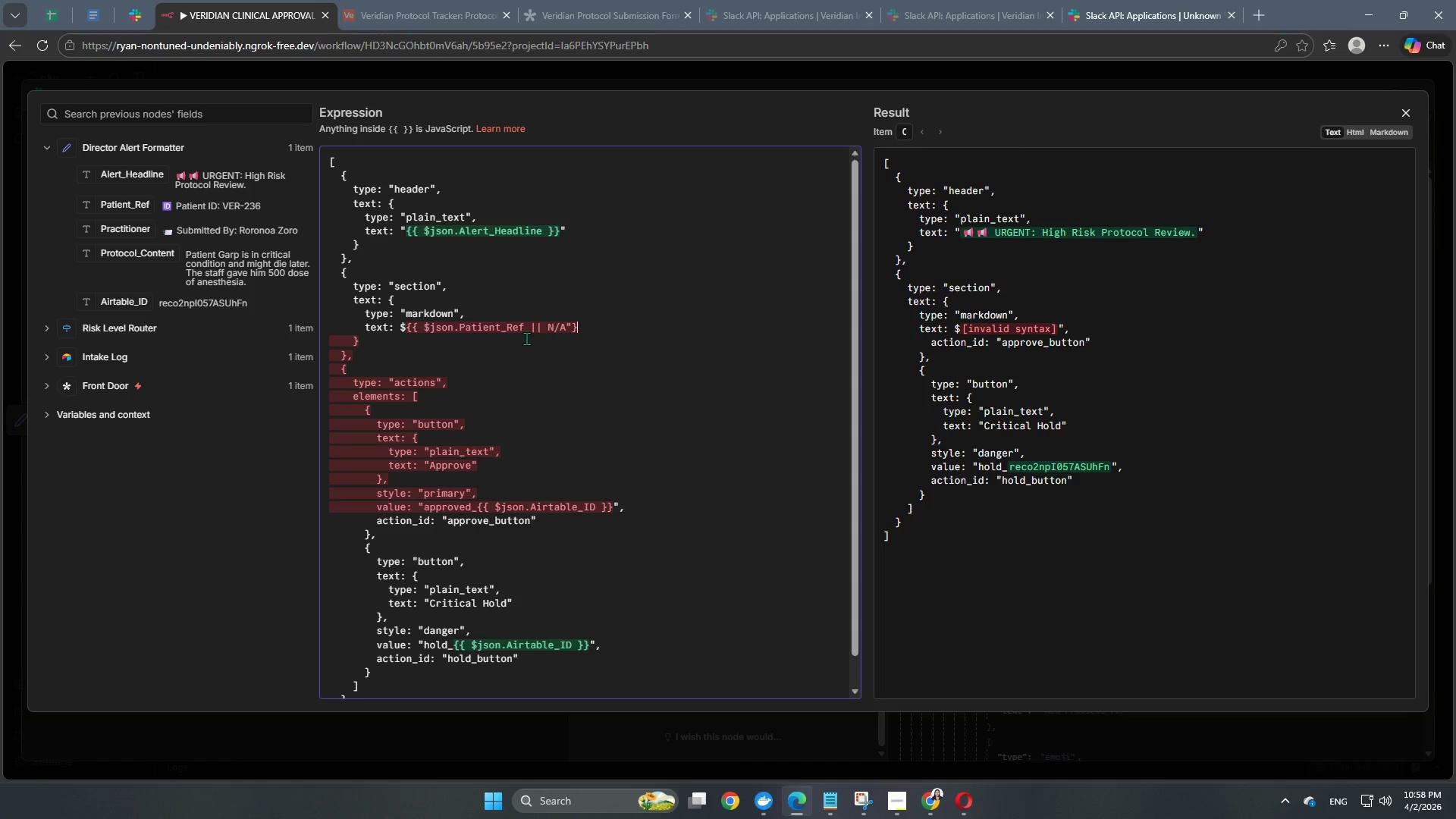 
key(ArrowLeft)
 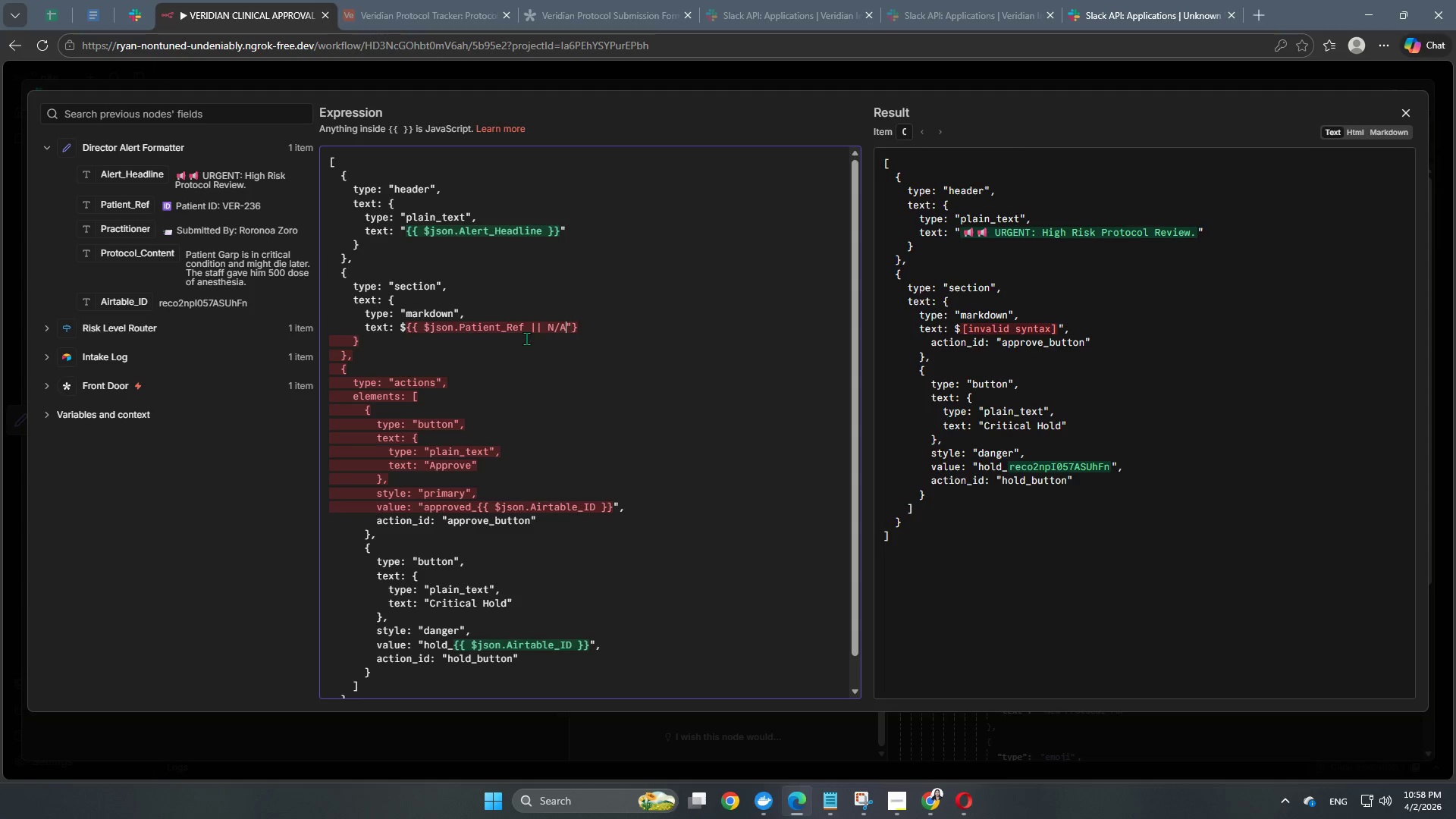 
key(ArrowLeft)
 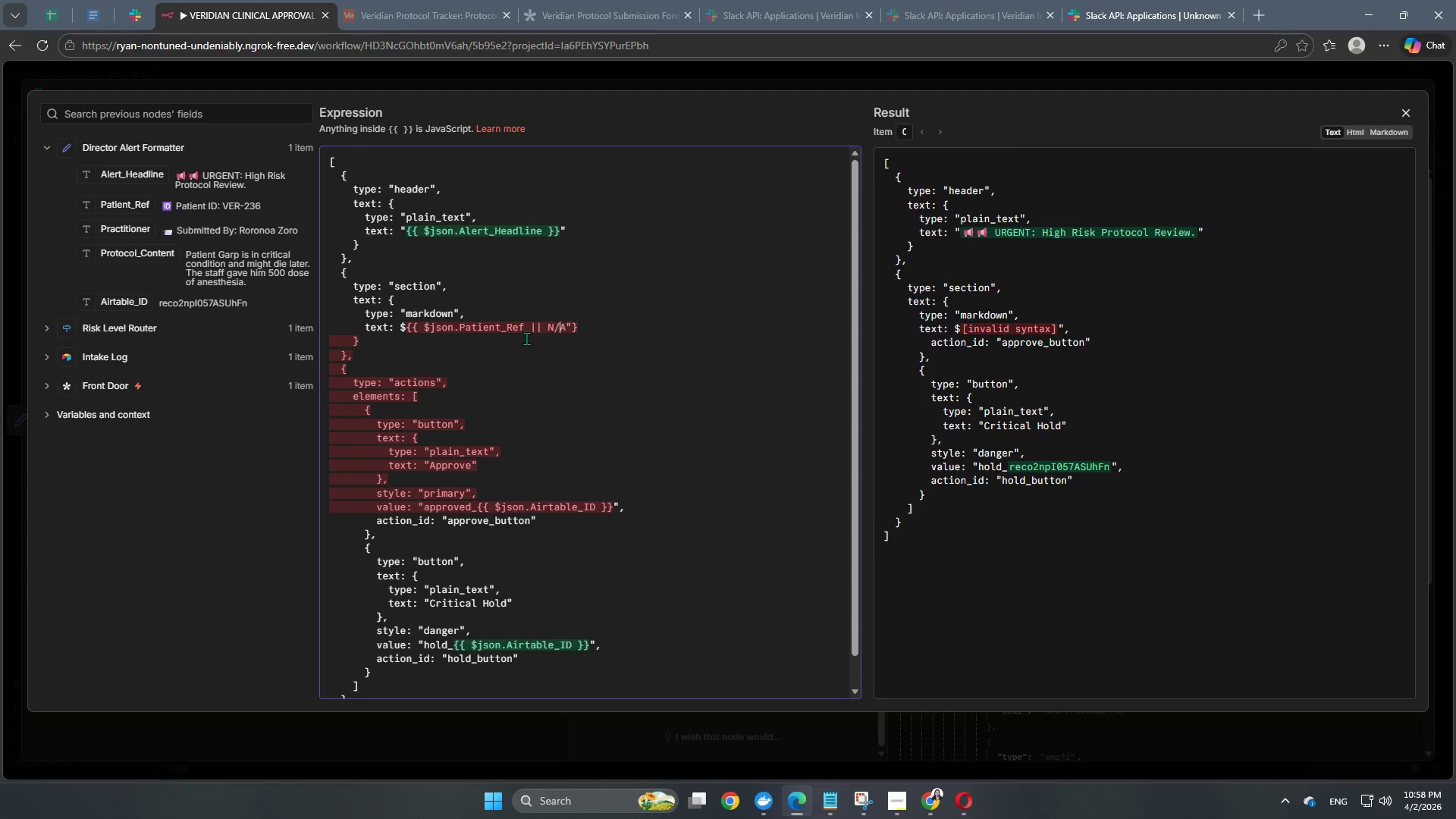 
key(ArrowLeft)
 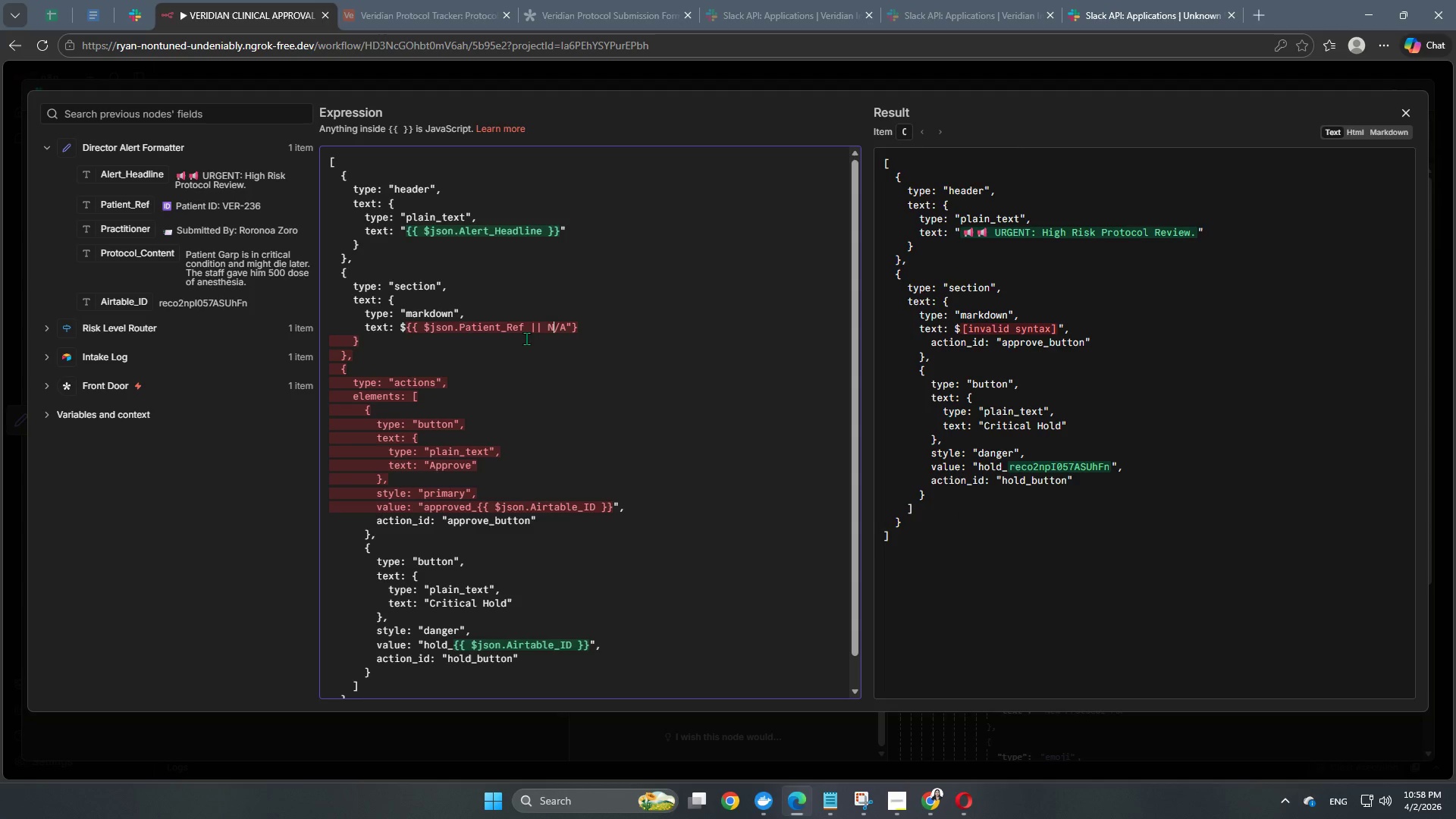 
key(ArrowLeft)
 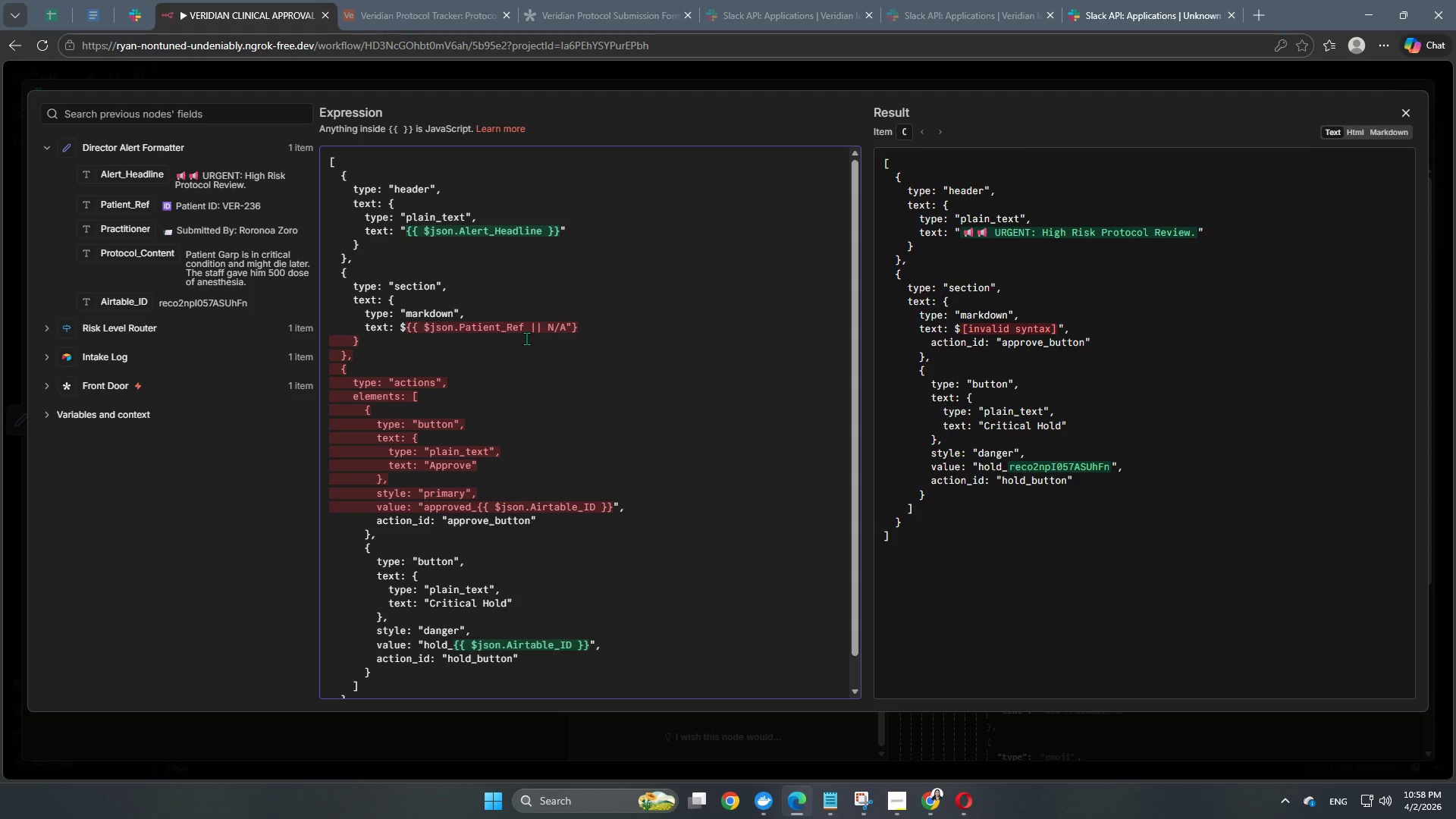 
key(ArrowLeft)
 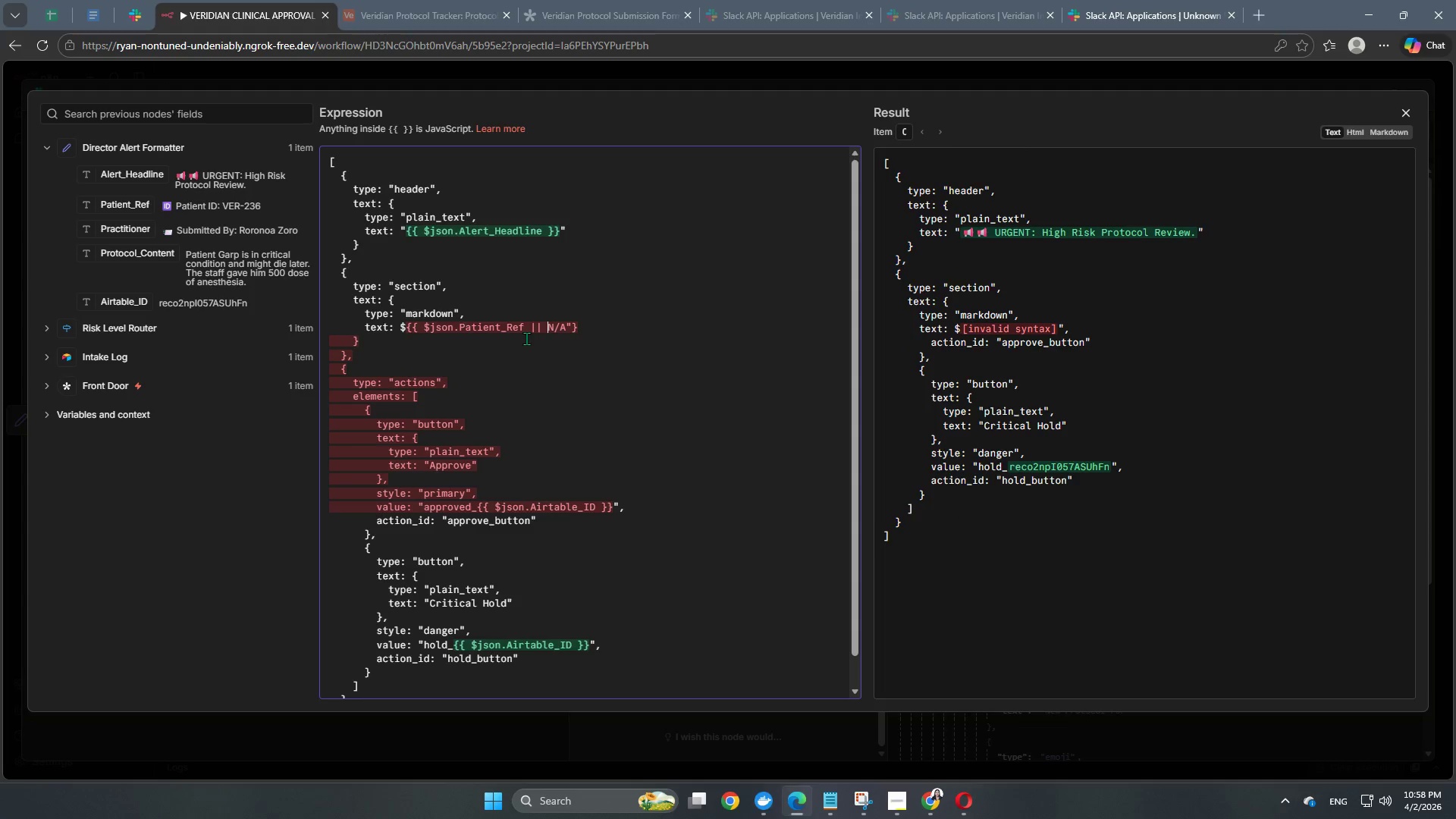 
key(Shift+ShiftRight)
 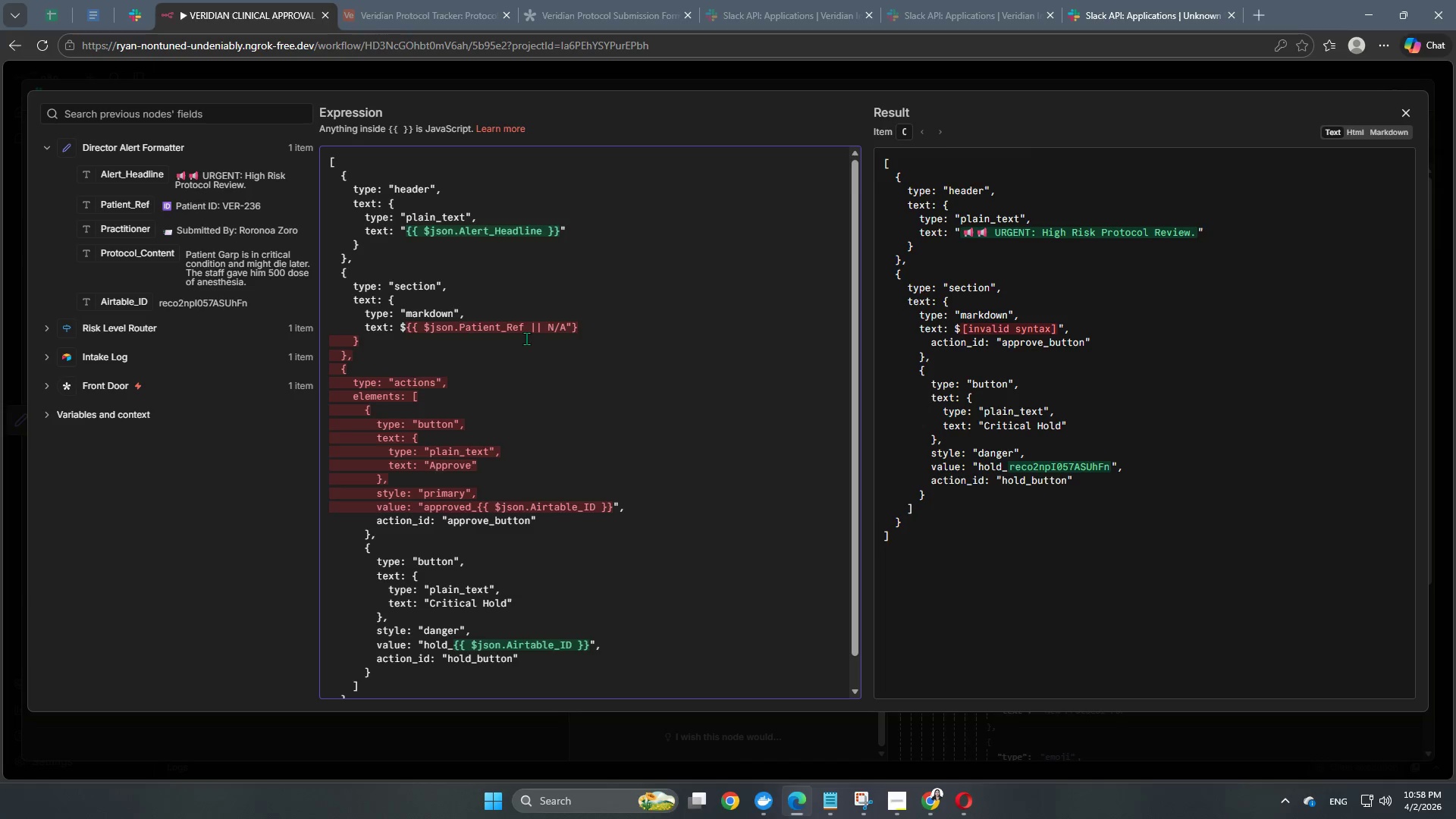 
key(Shift+Quote)
 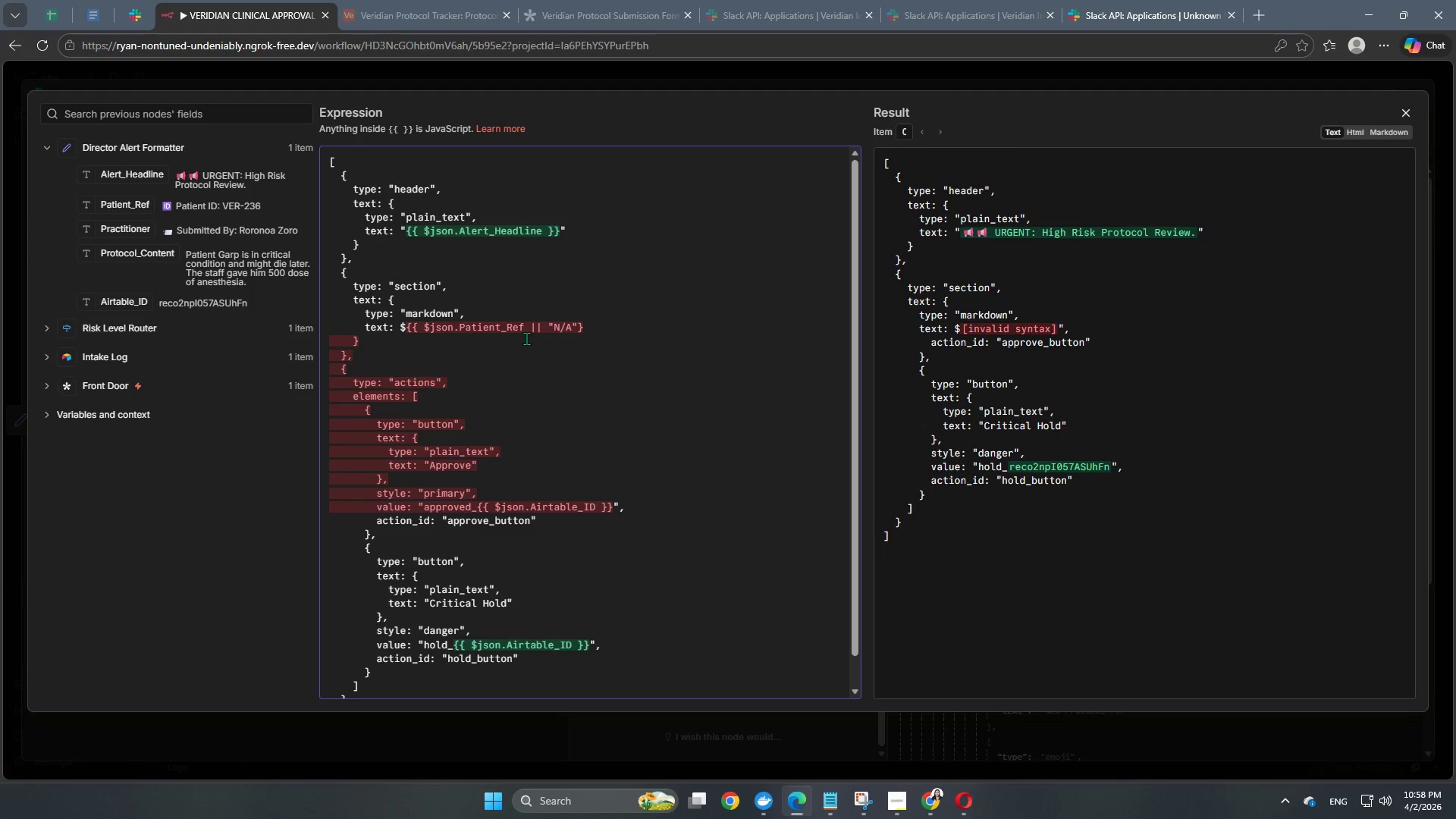 
wait(7.44)
 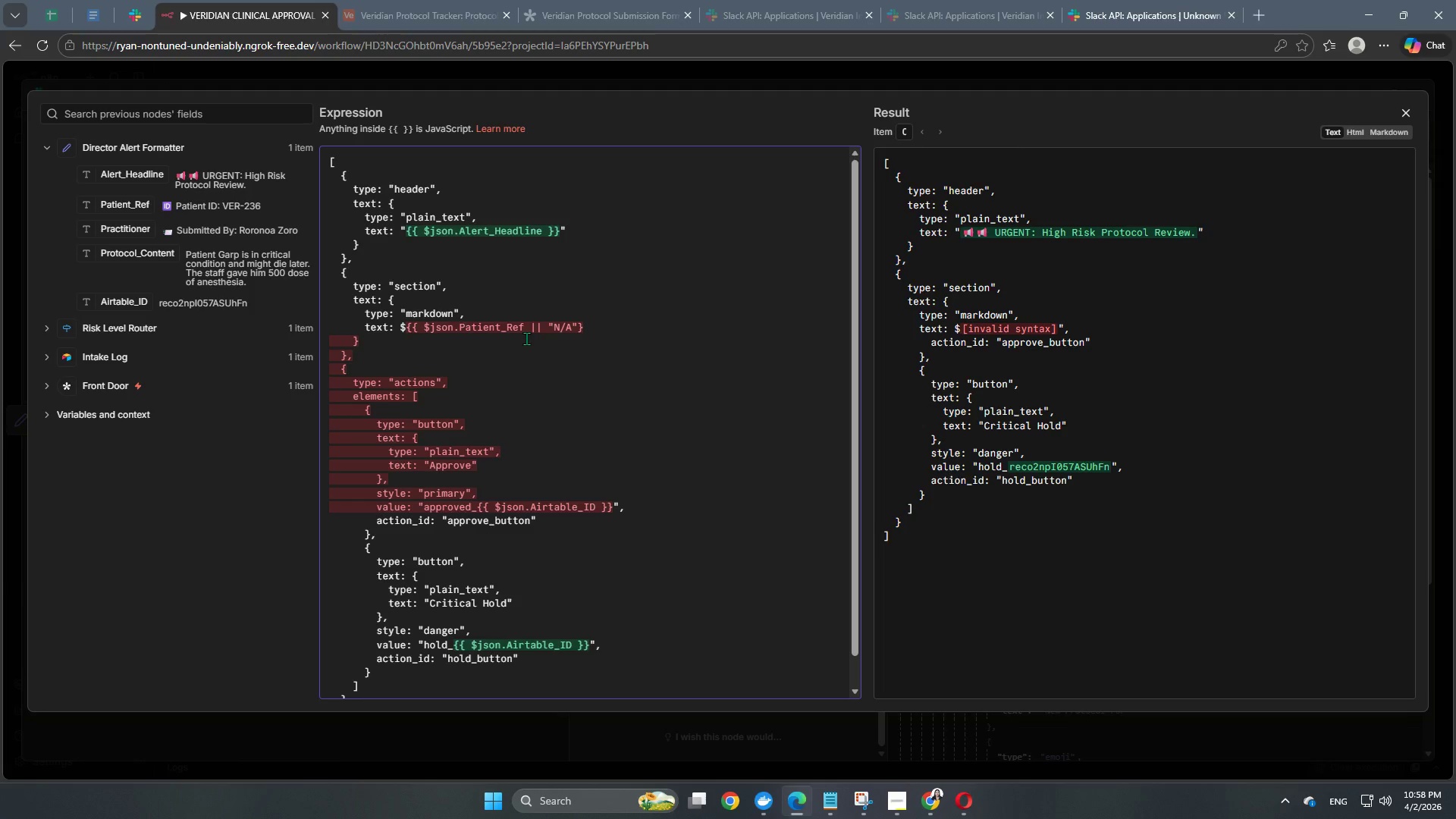 
key(ArrowRight)
 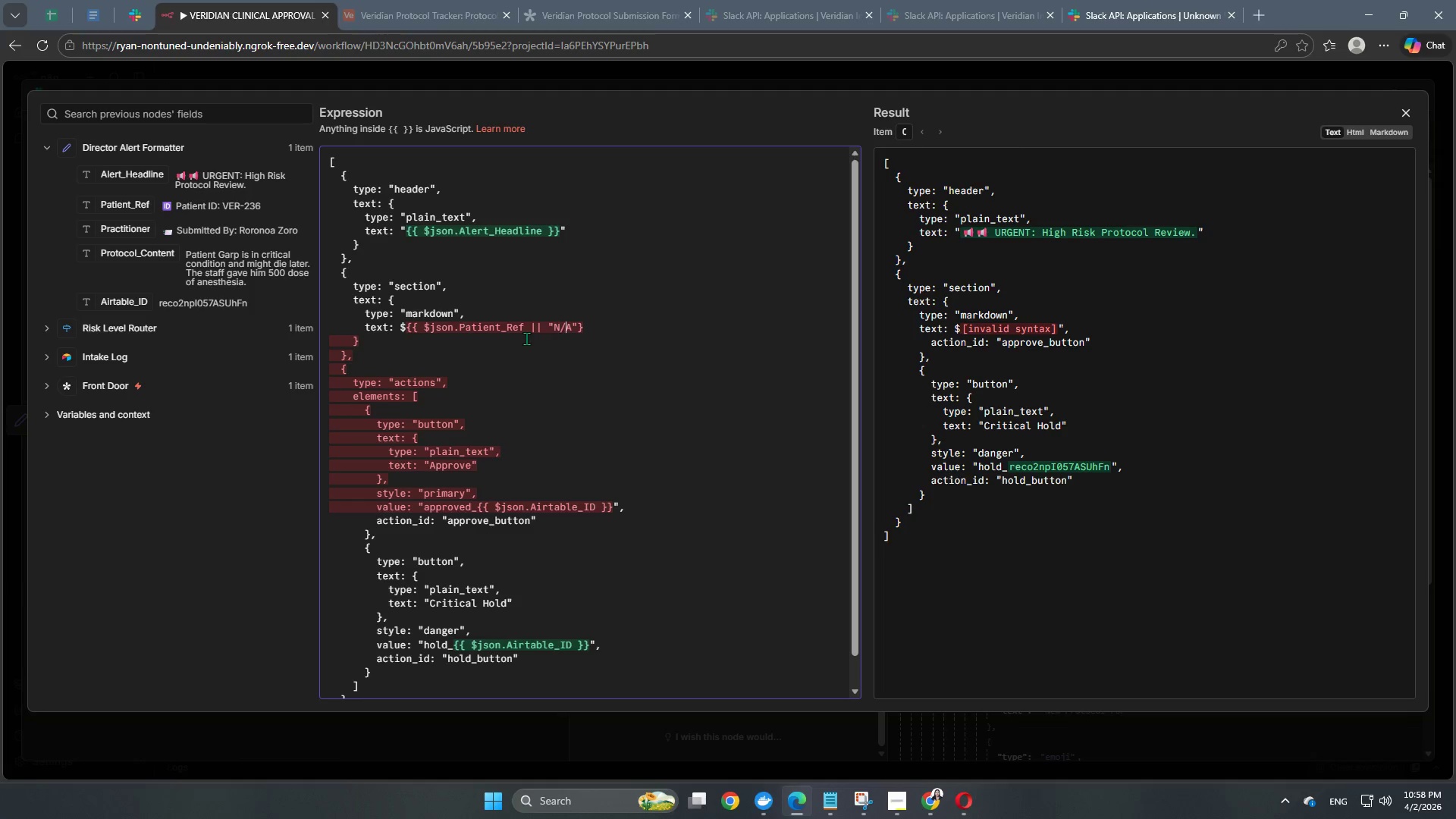 
key(ArrowRight)
 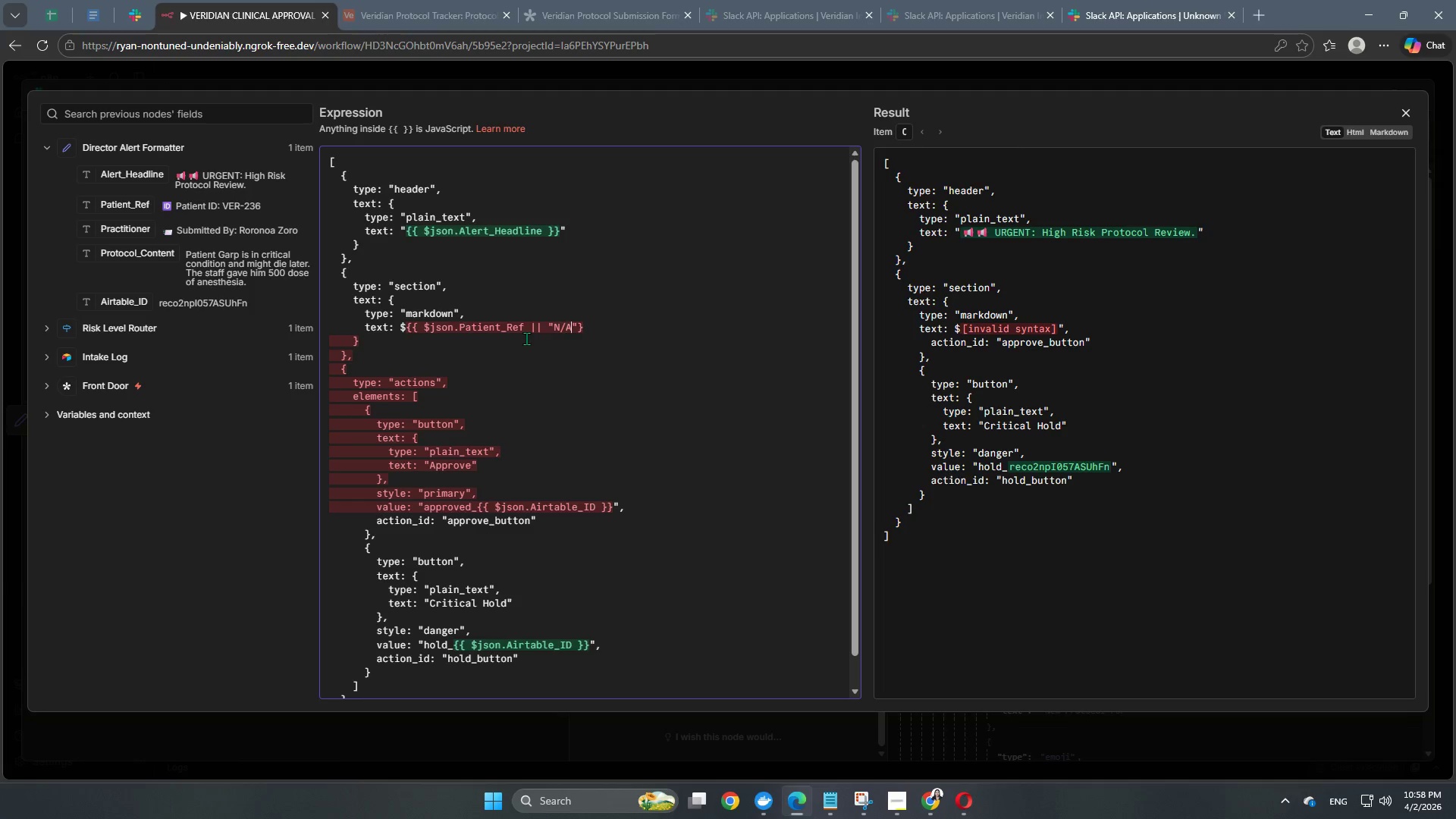 
key(ArrowRight)
 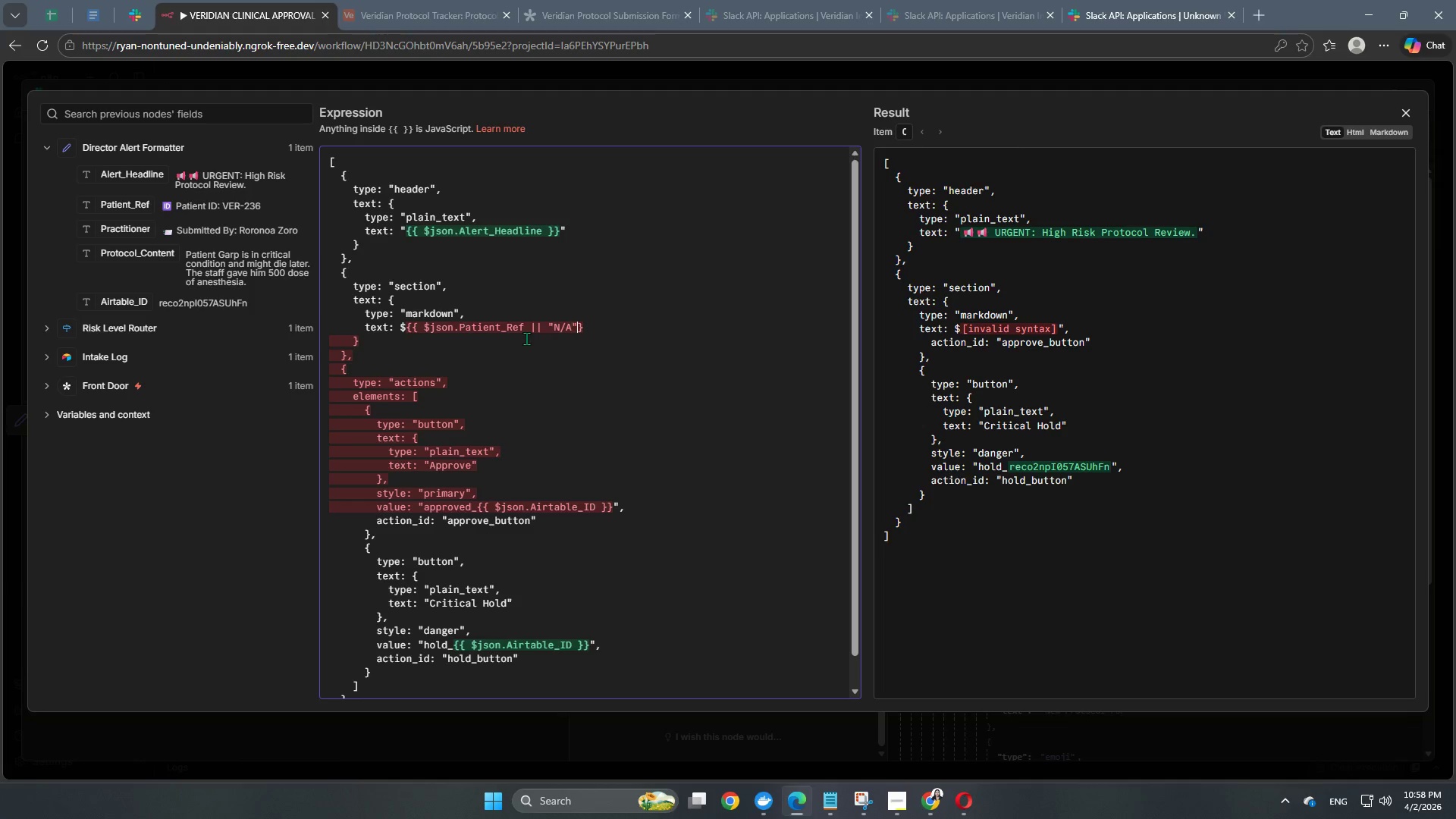 
key(ArrowRight)
 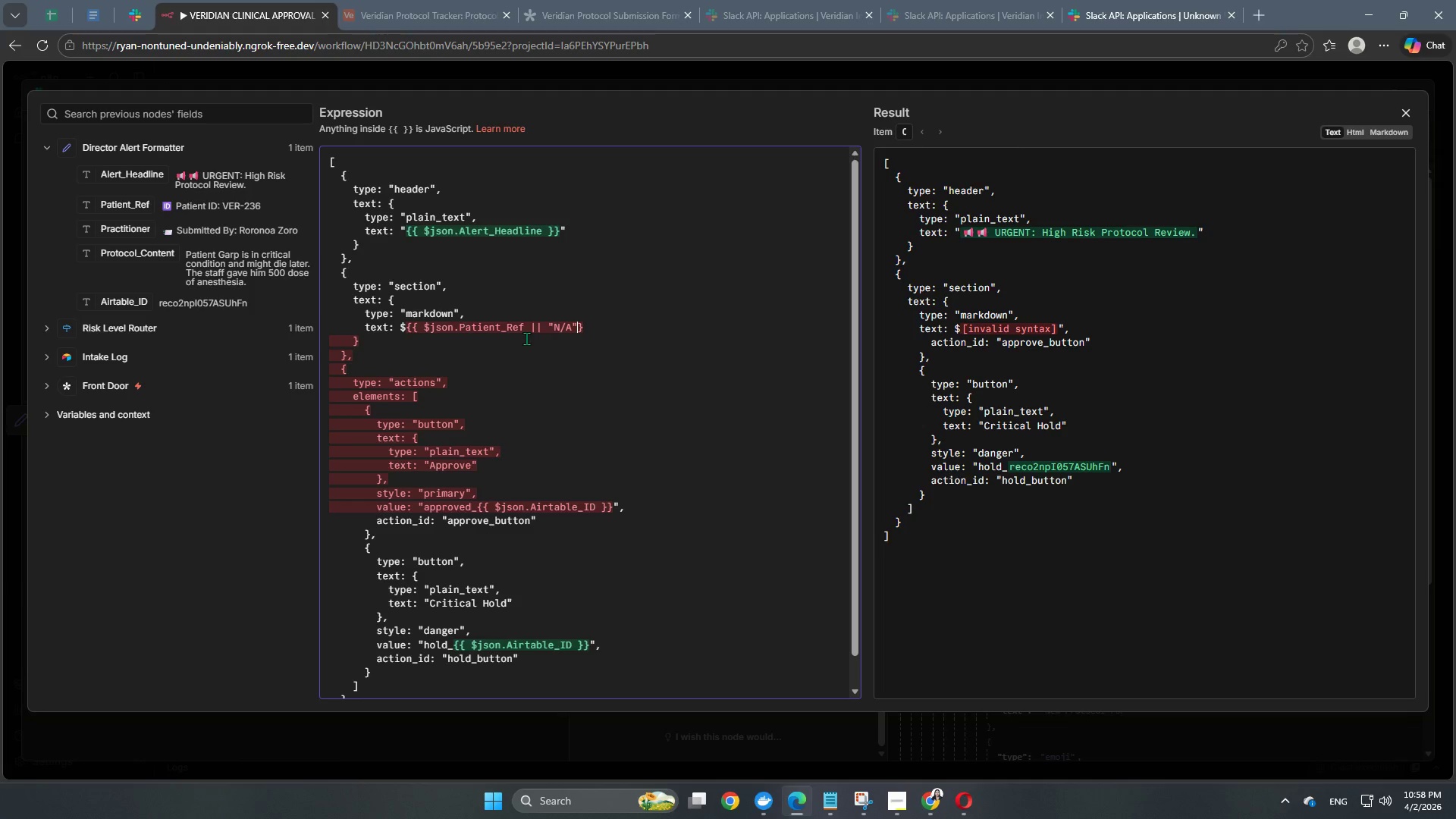 
key(ArrowRight)
 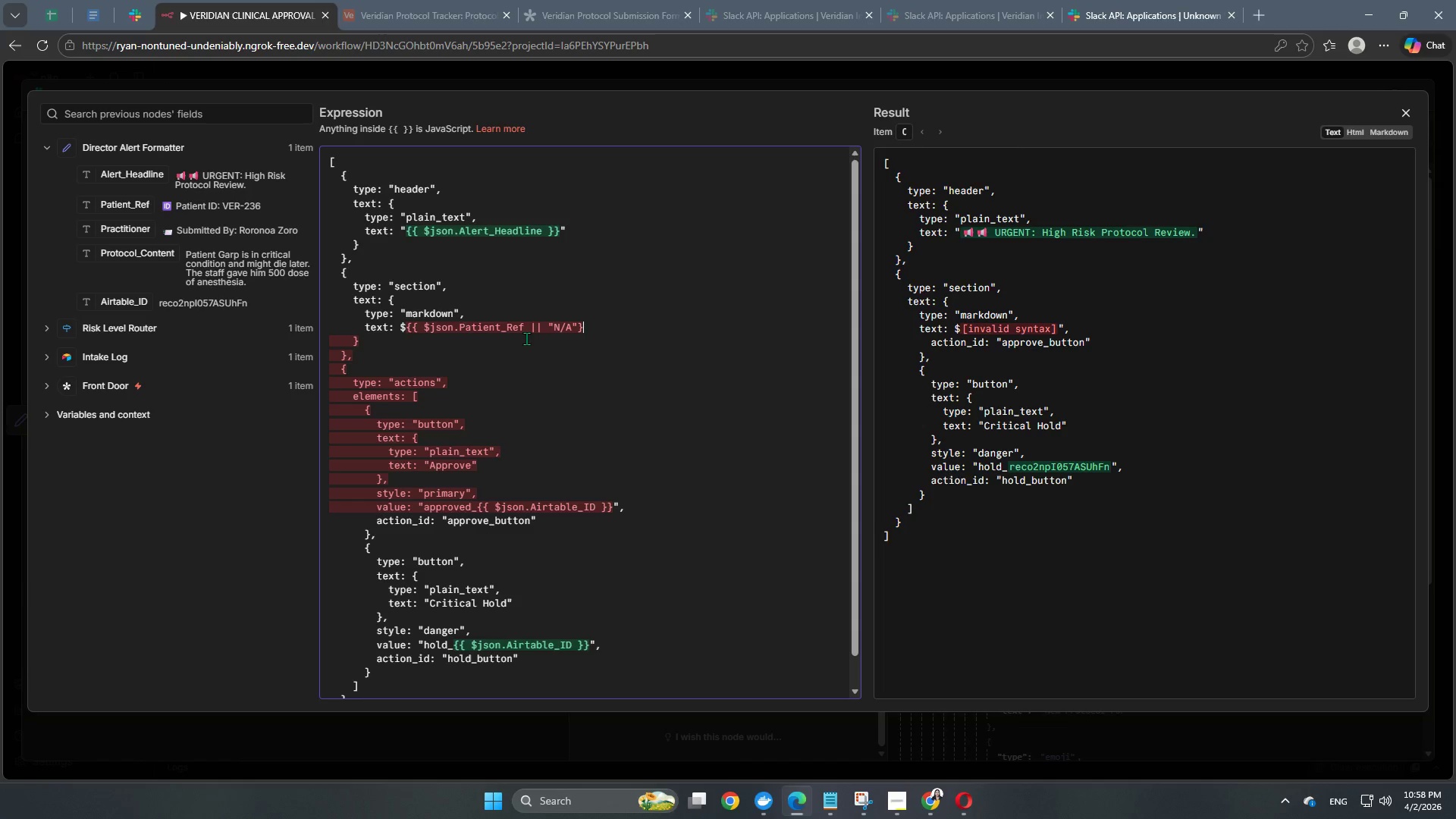 
wait(5.62)
 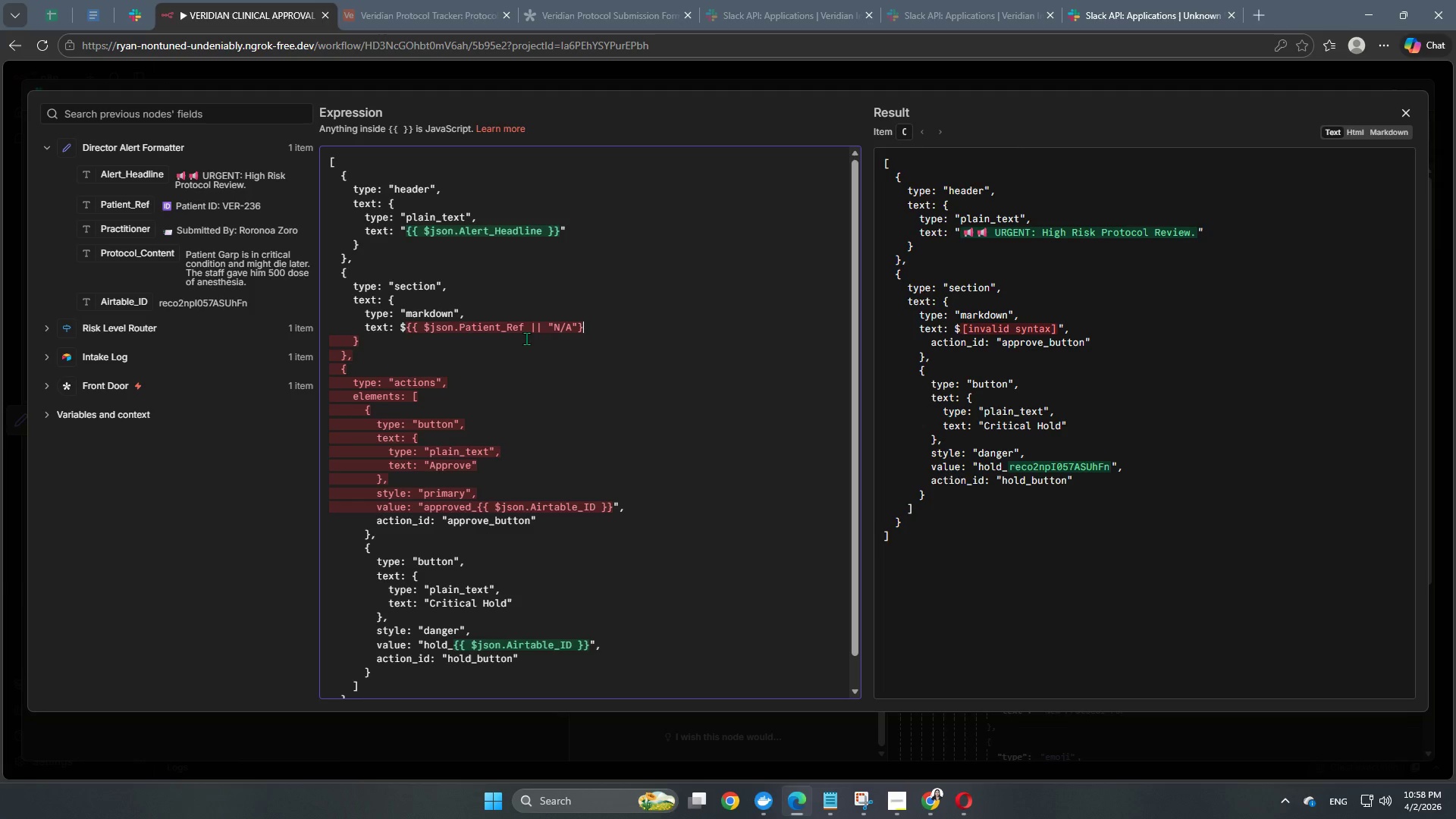 
key(Backslash)
 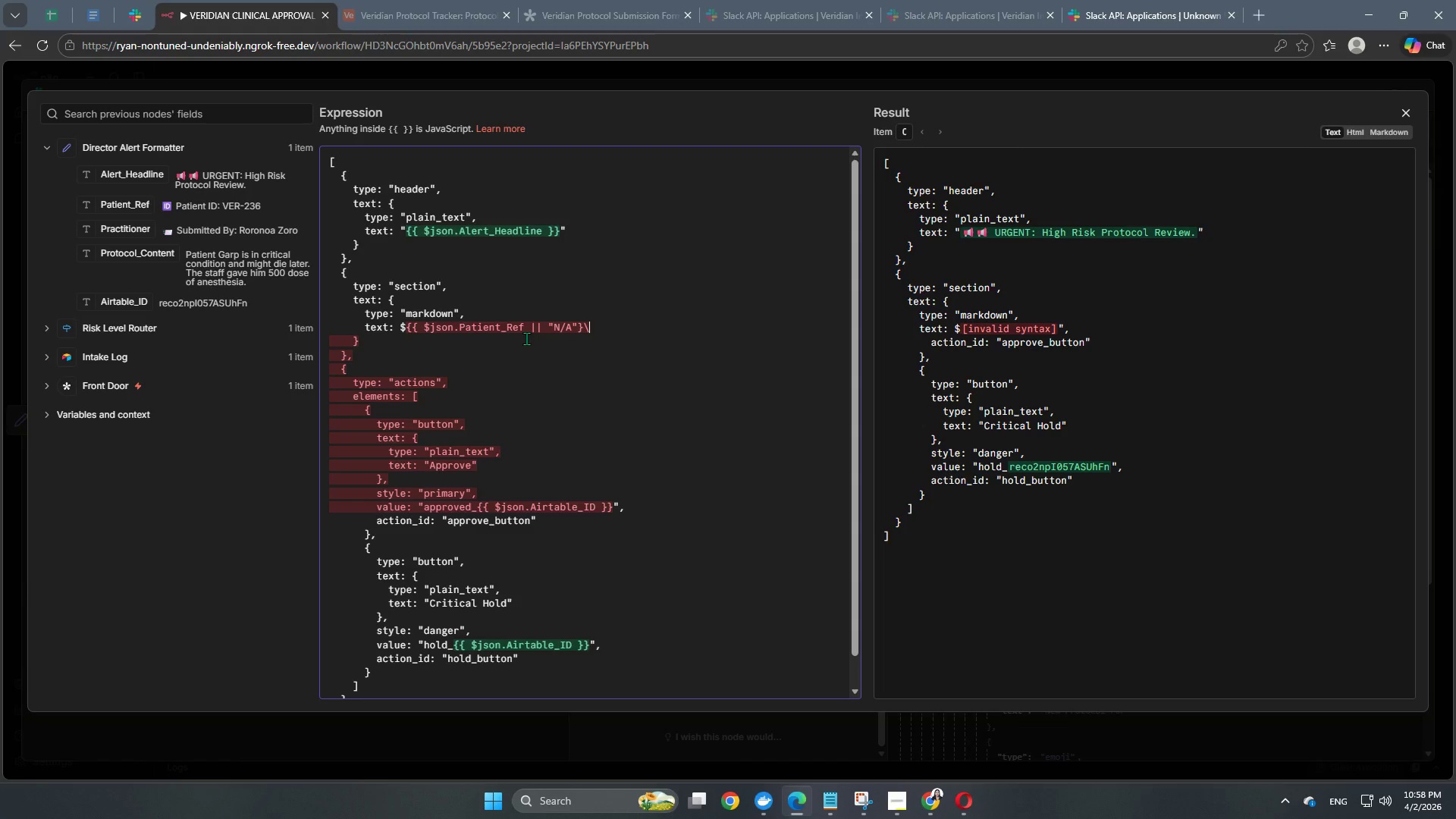 
key(N)
 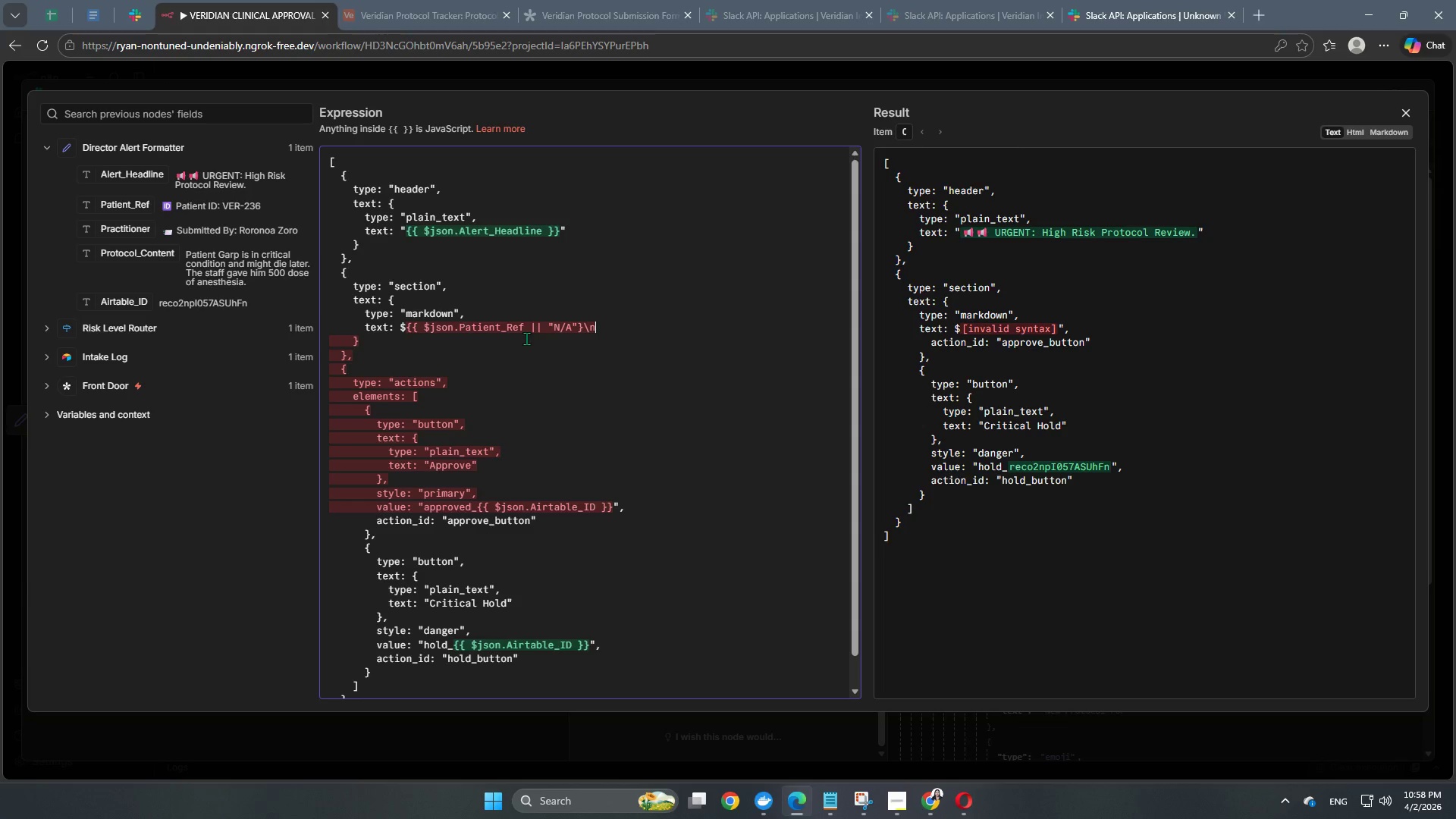 
key(Shift+ShiftRight)
 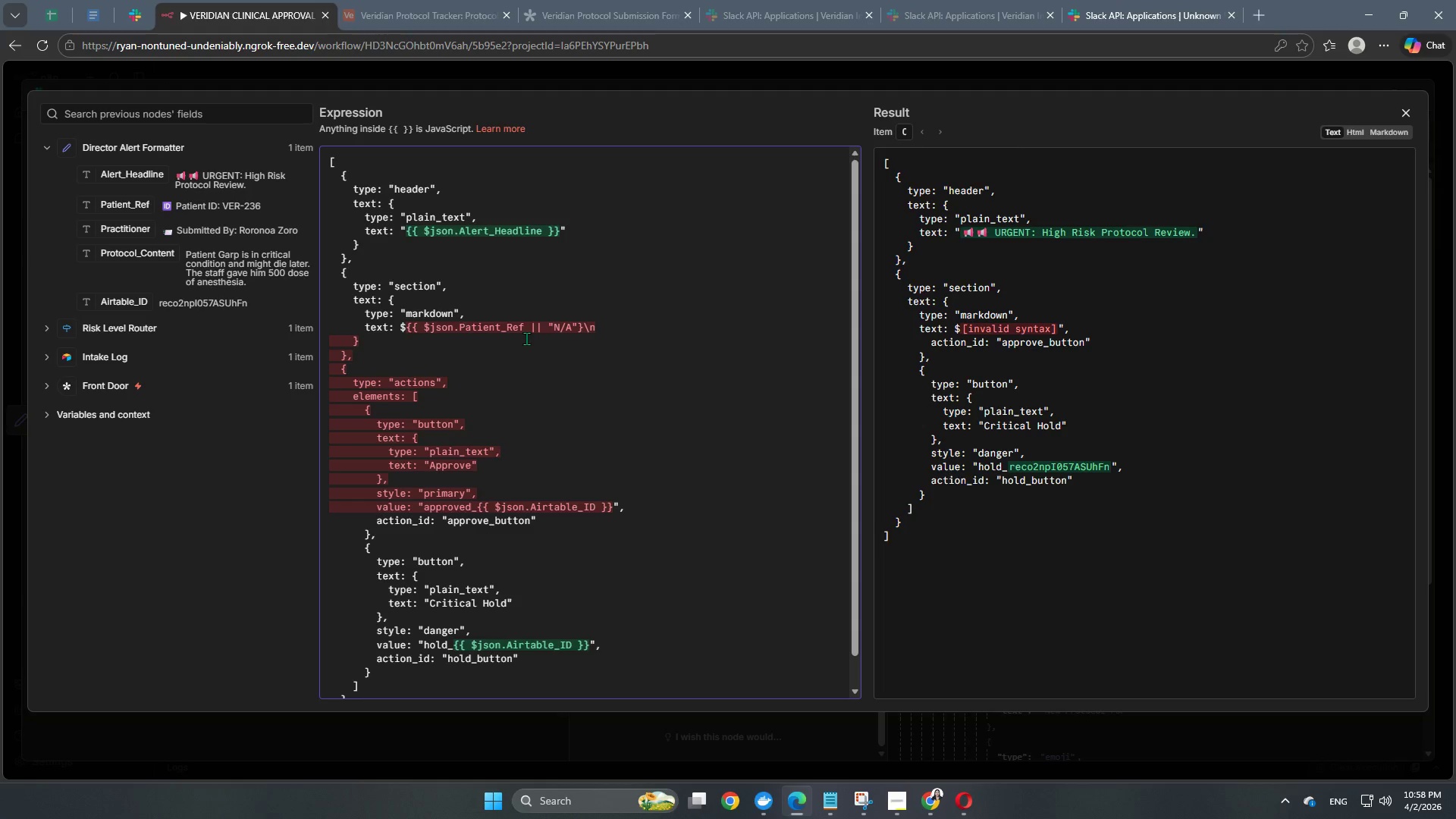 
key(Shift+4)
 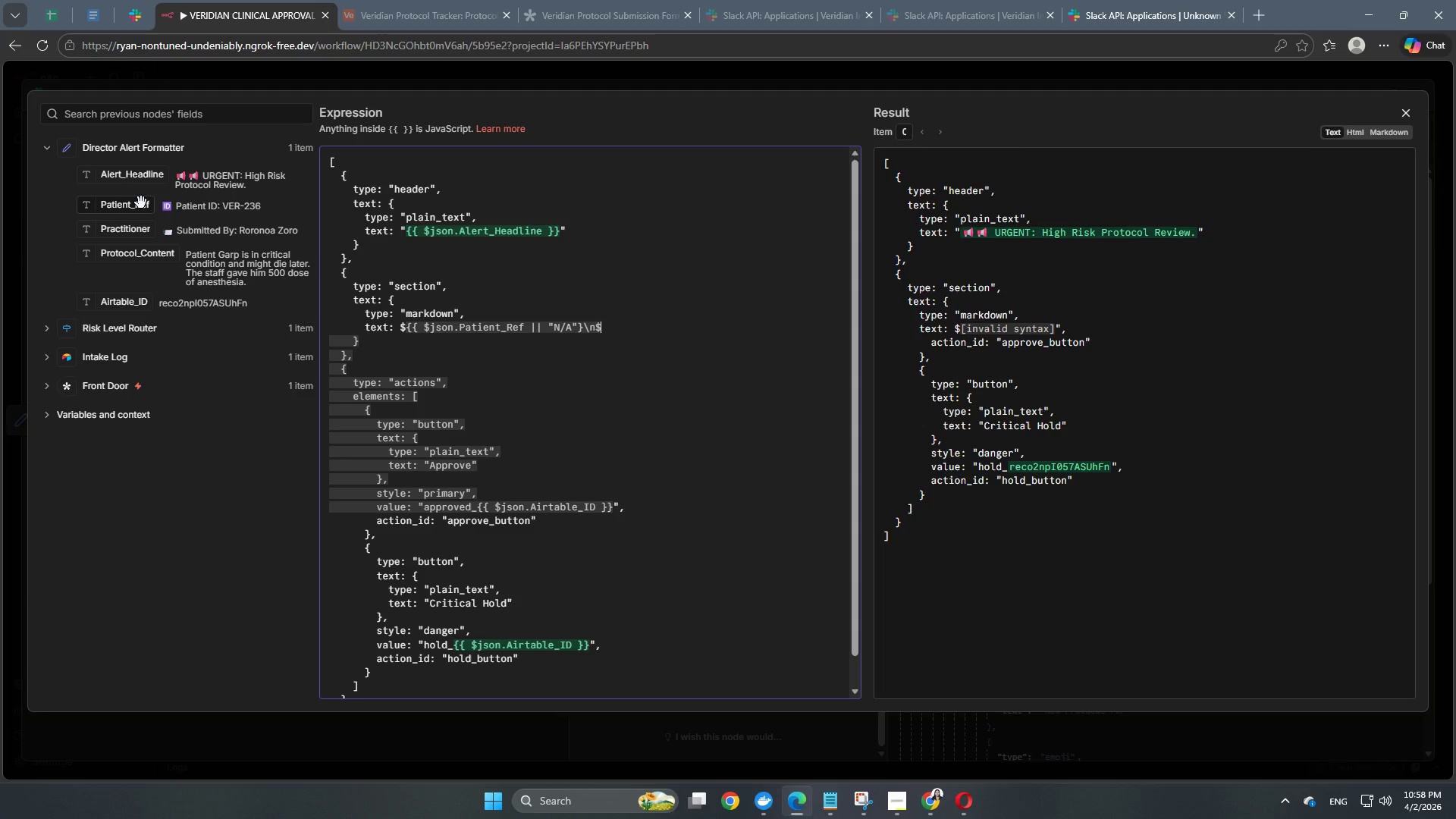 
wait(6.59)
 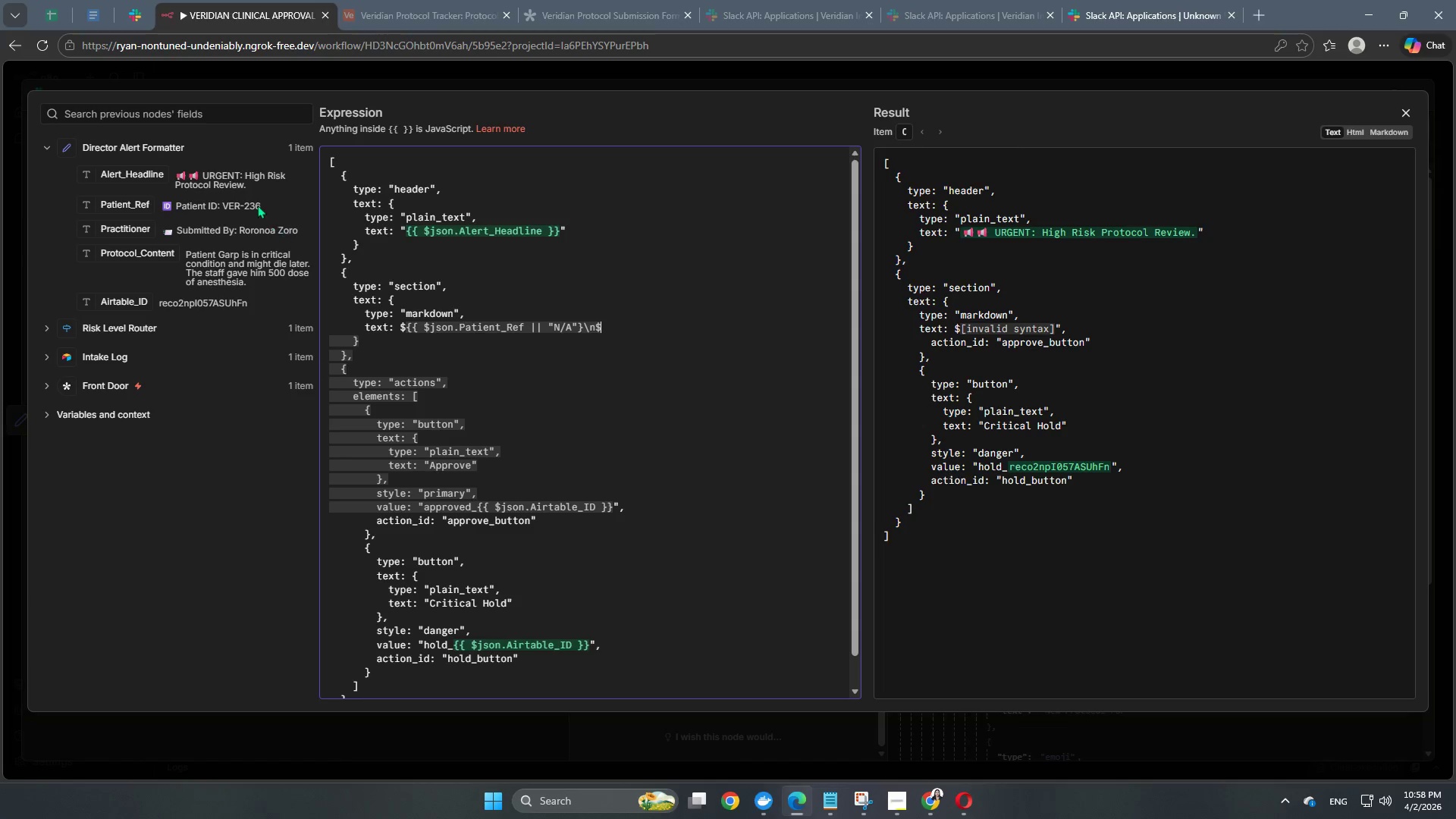 
left_click_drag(start_coordinate=[128, 231], to_coordinate=[612, 328])
 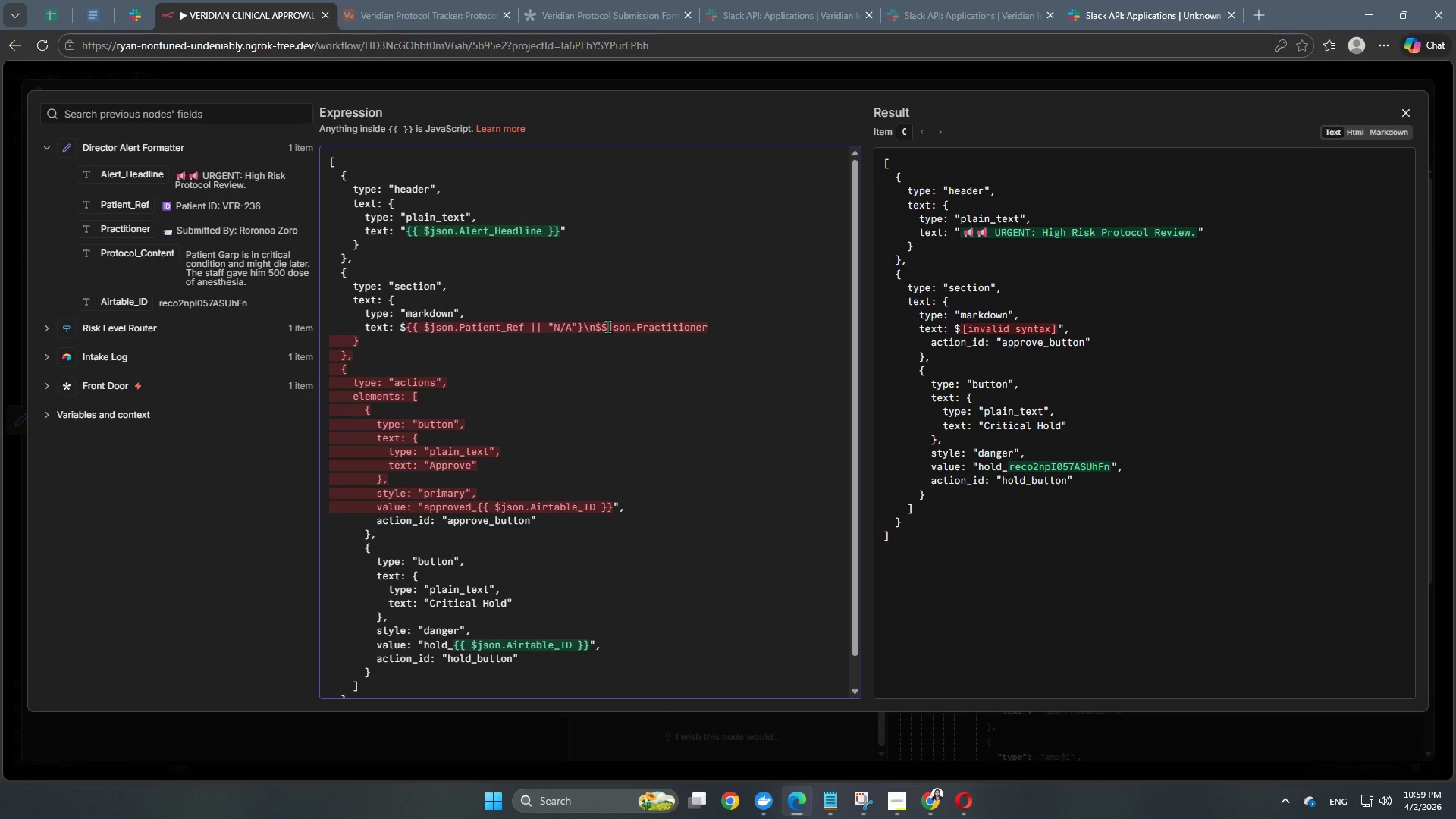 
left_click([604, 327])
 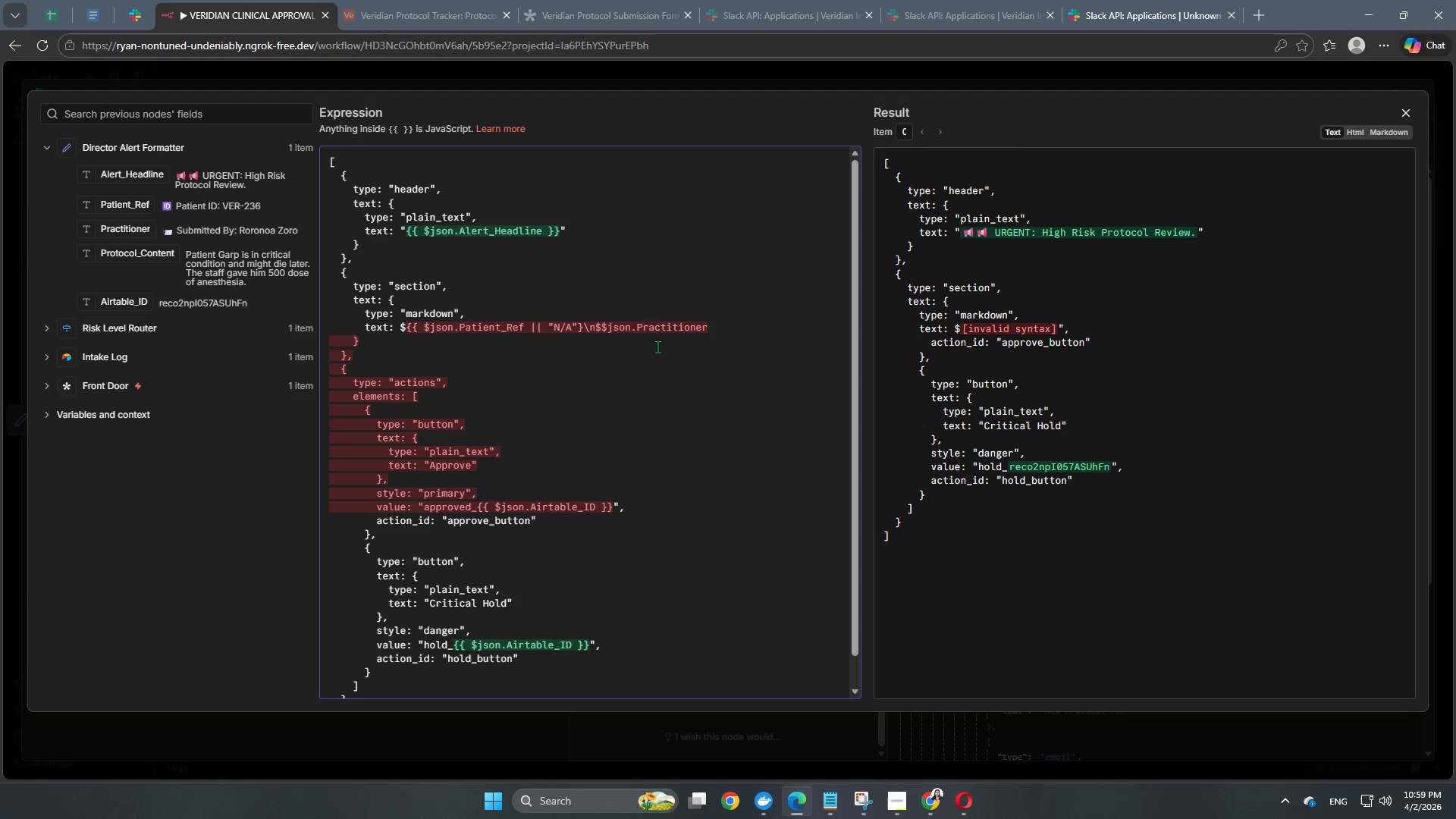 
key(ArrowLeft)
 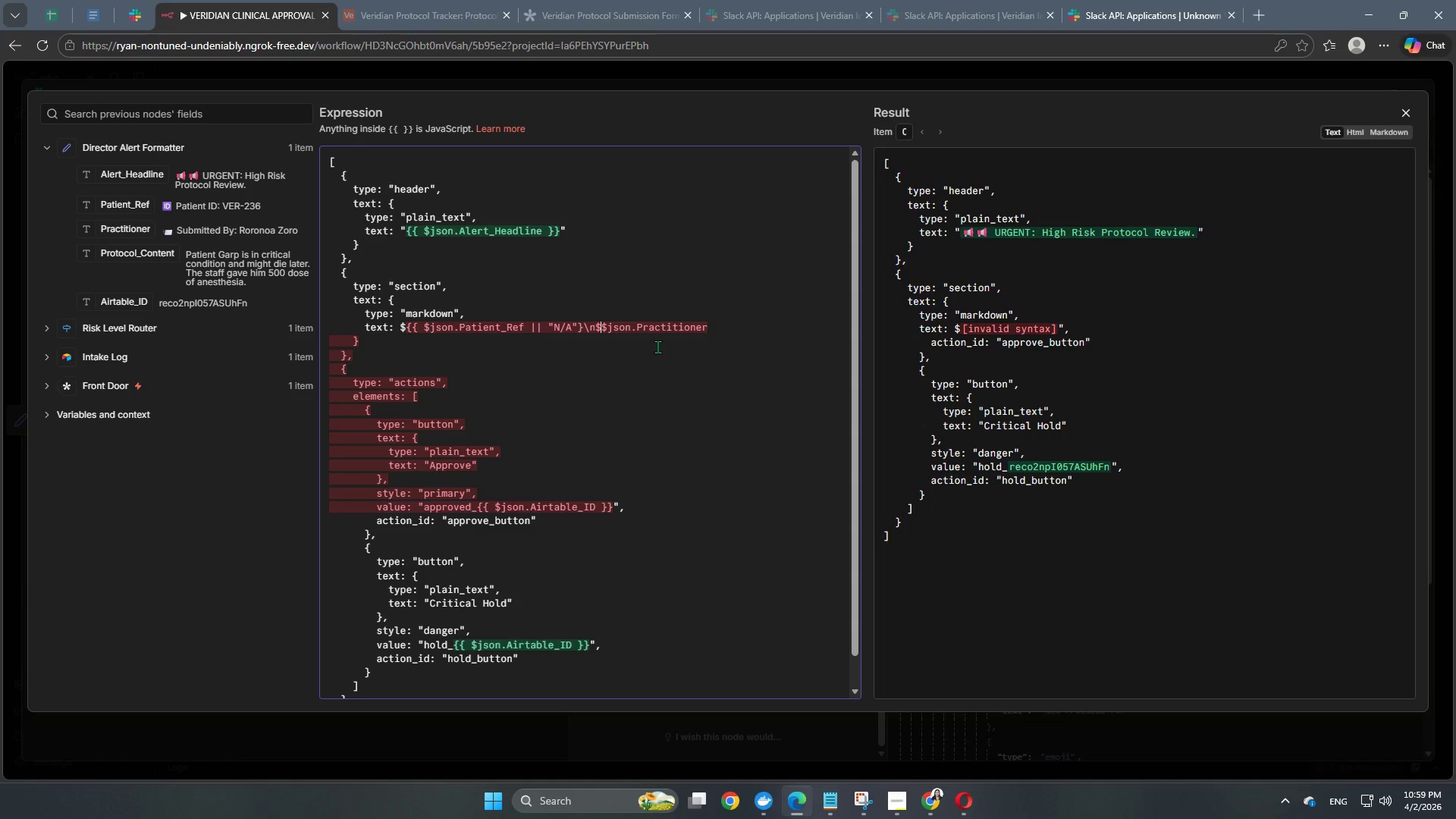 
wait(7.2)
 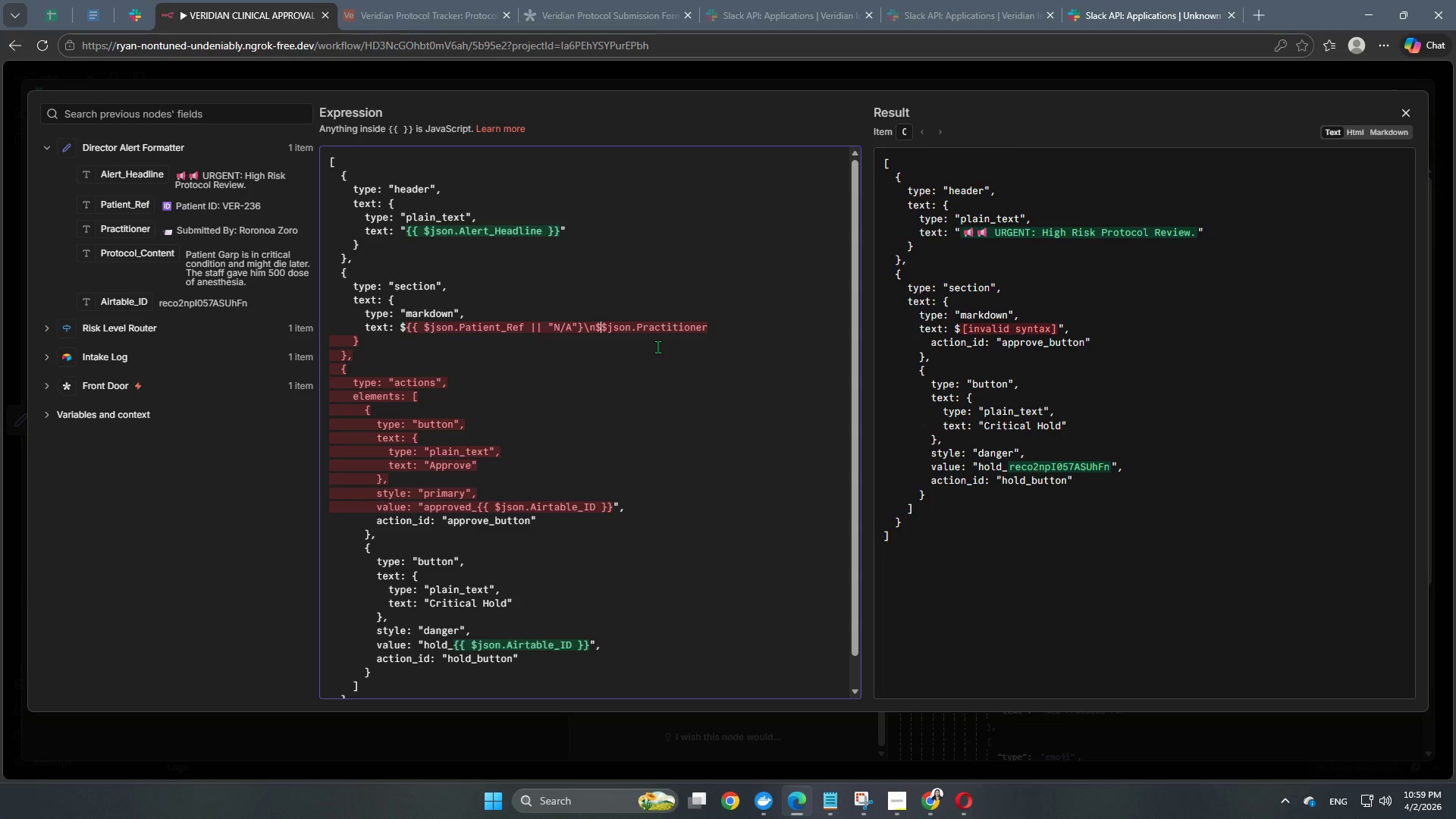 
left_click([431, 328])
 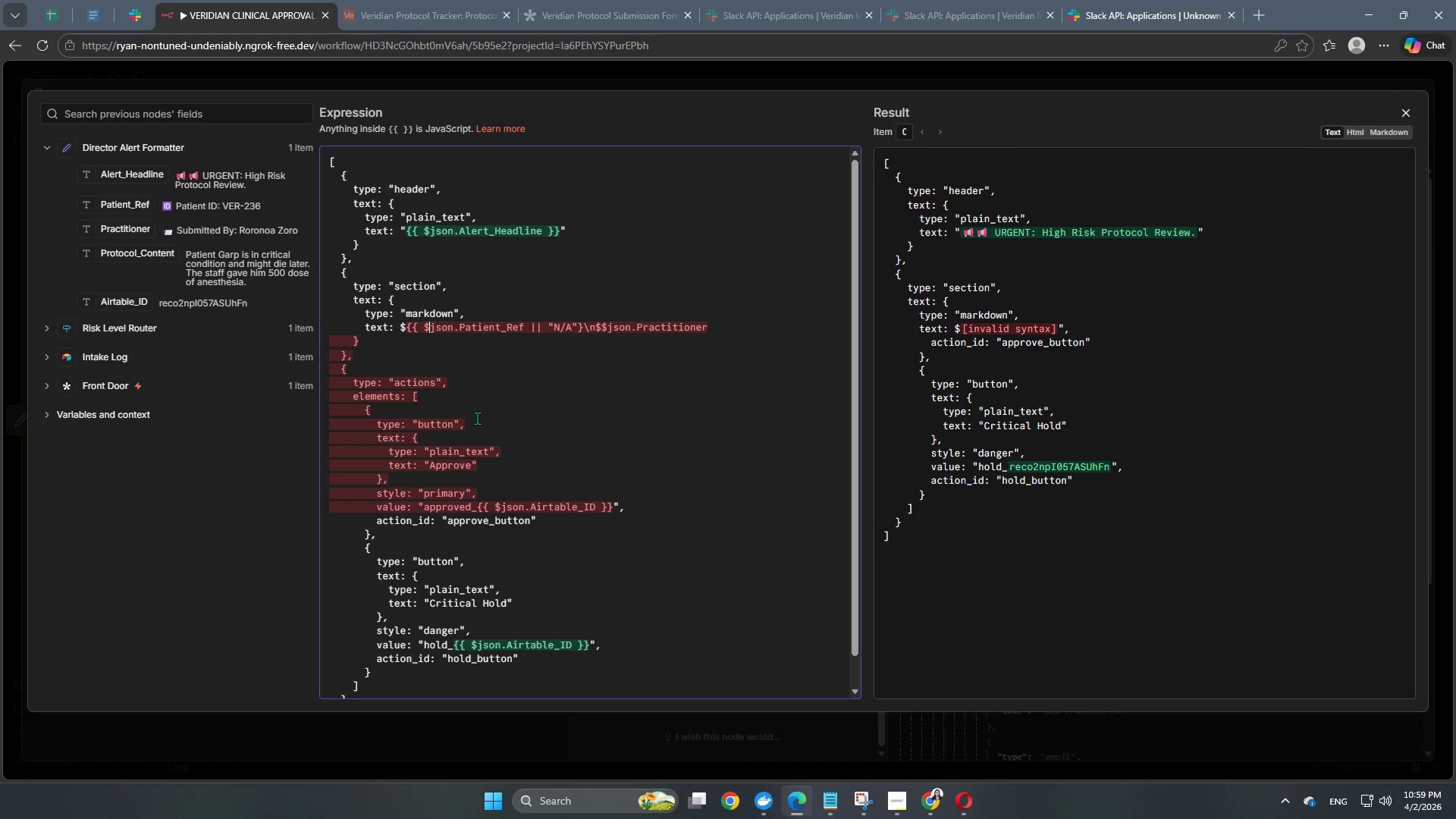 
key(Backspace)
 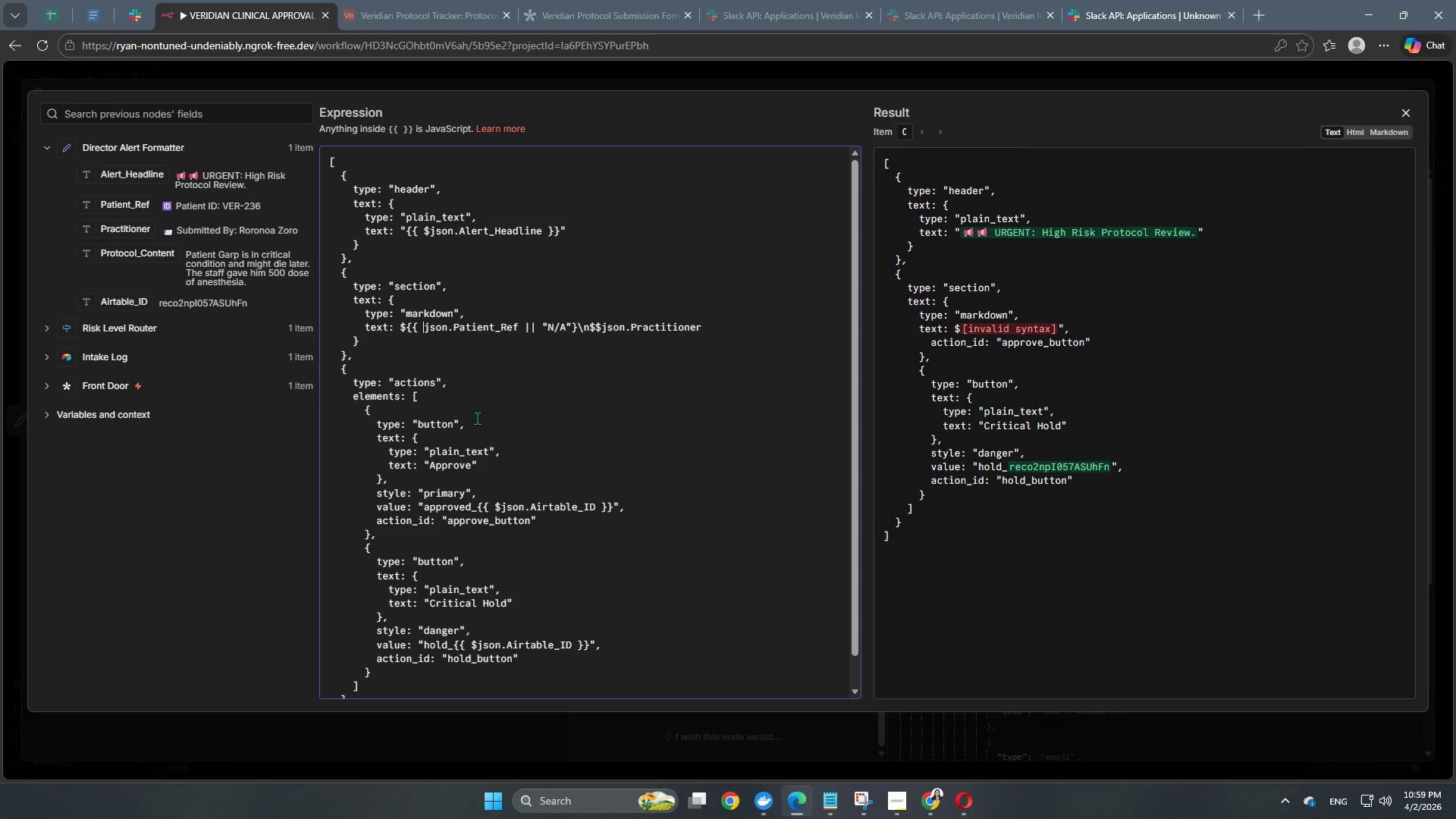 
key(Backspace)
 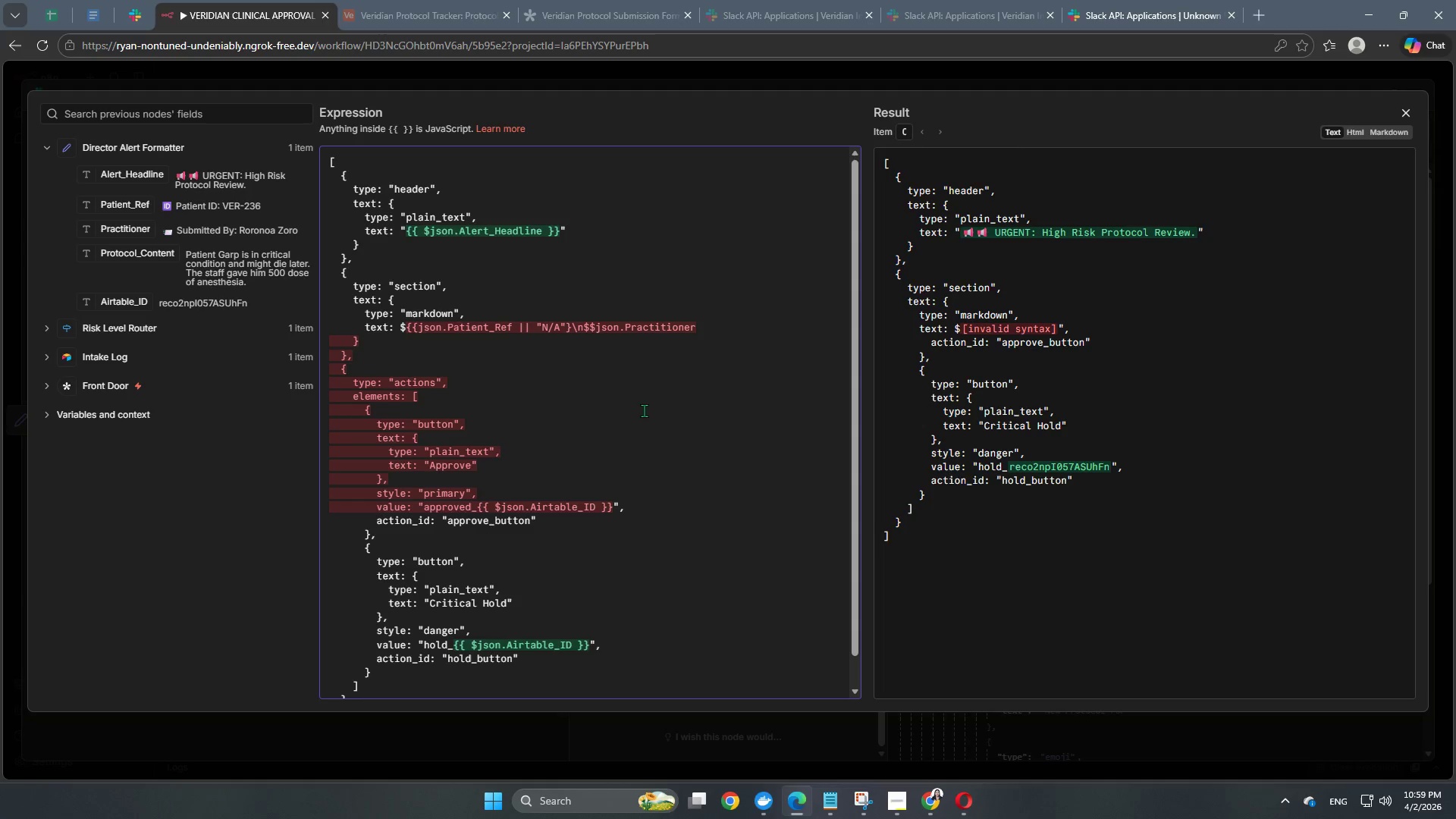 
left_click([590, 328])
 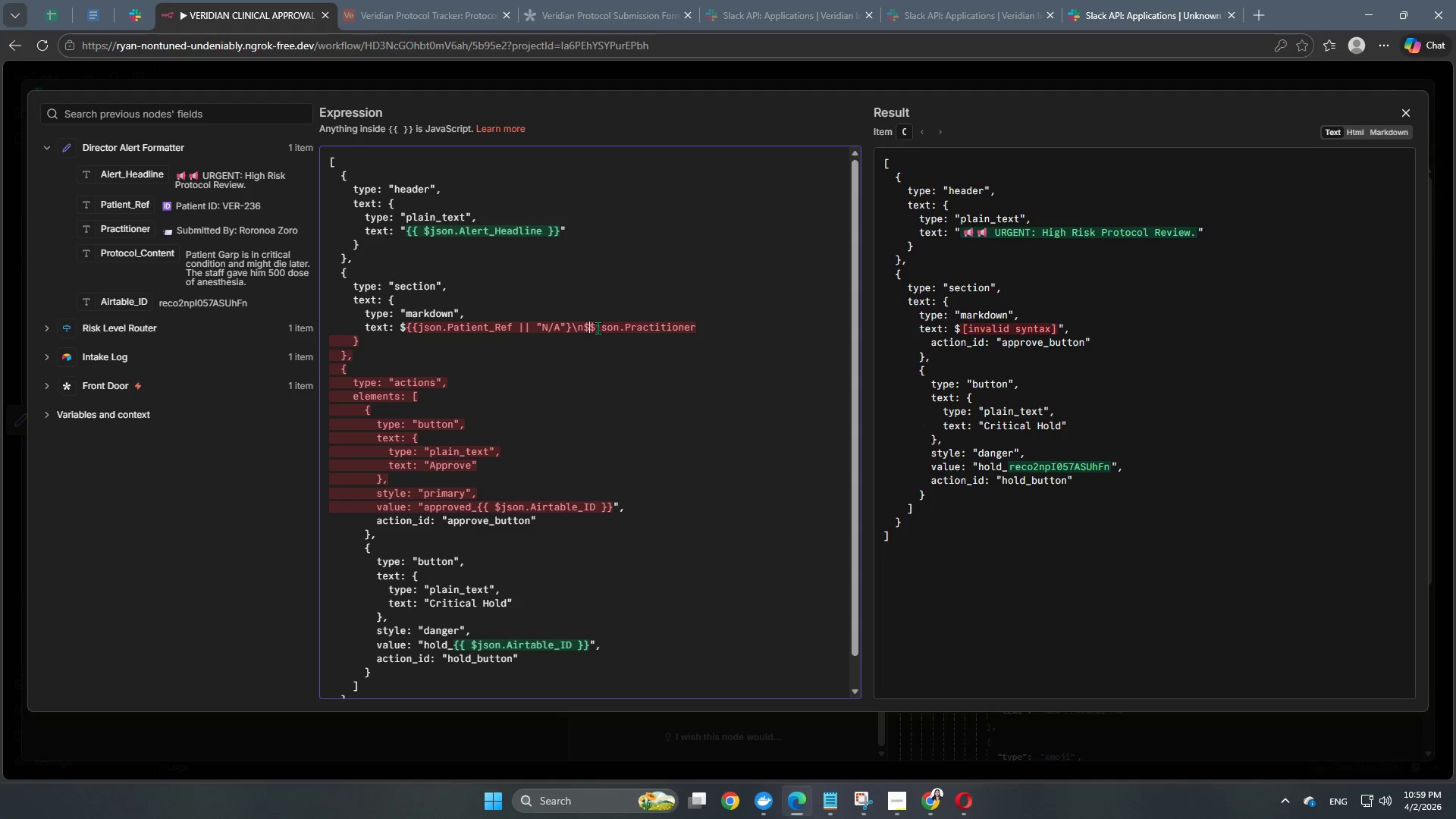 
left_click([598, 328])
 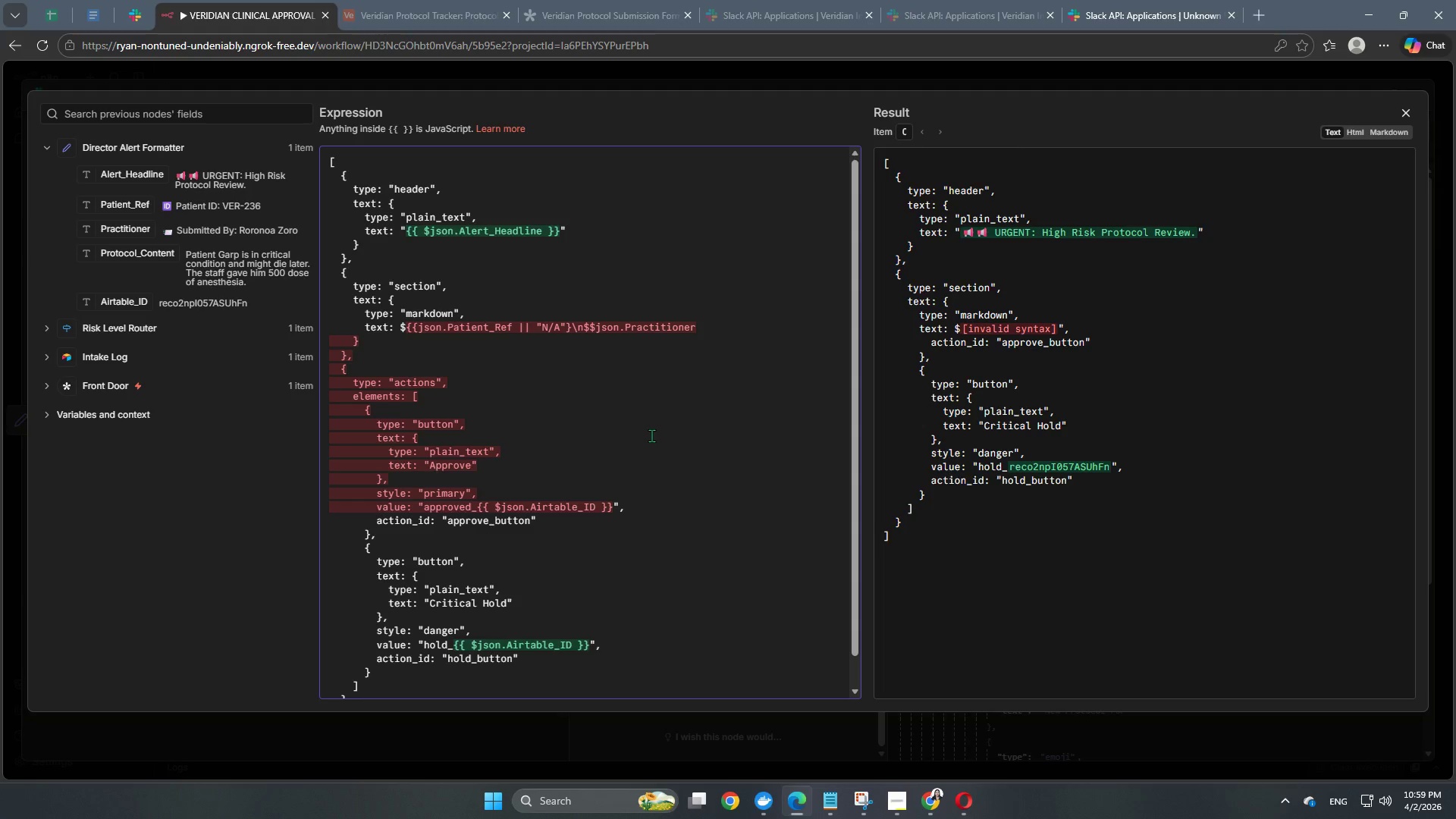 
key(Backspace)
 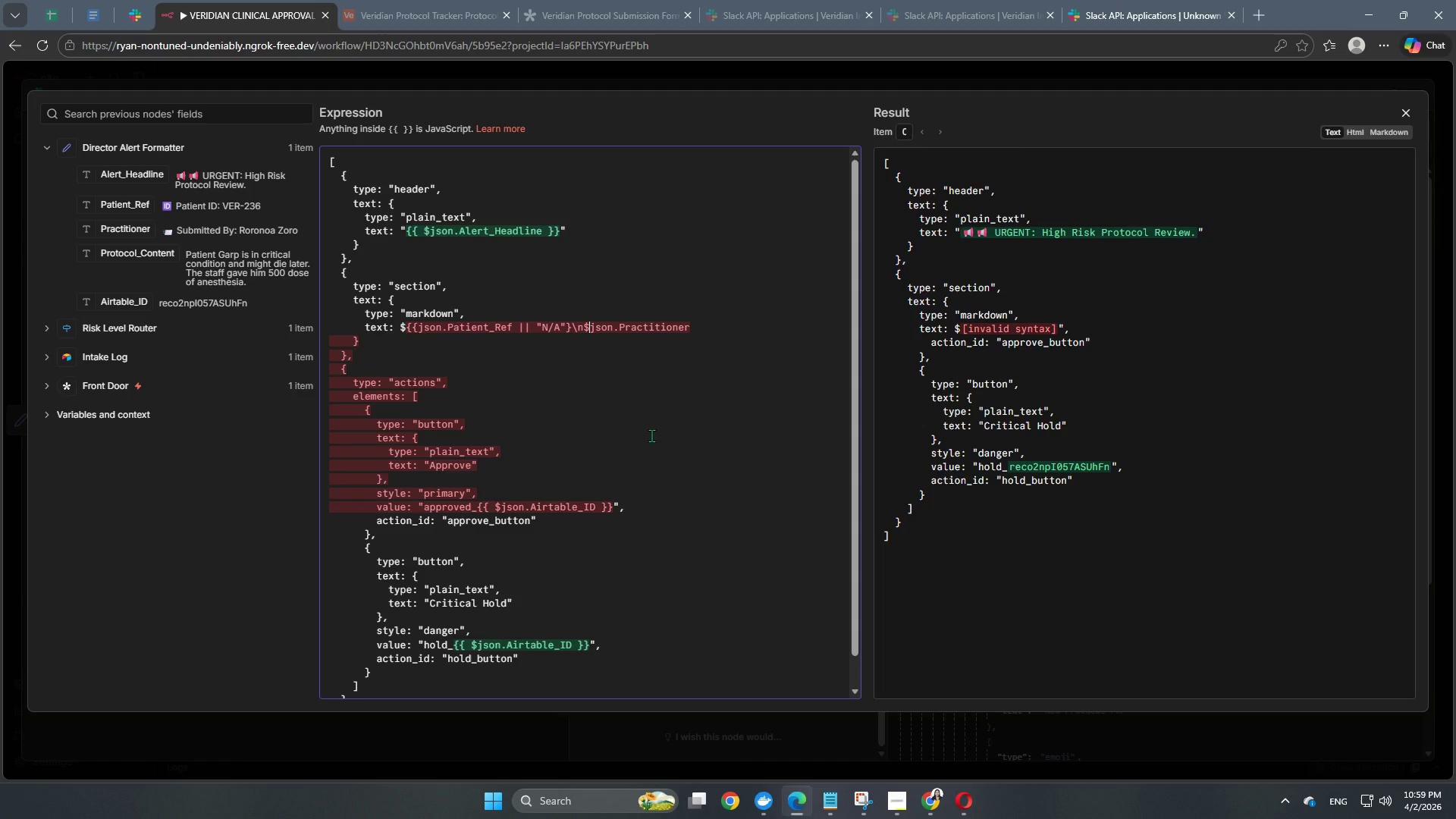 
key(Shift+BracketLeft)
 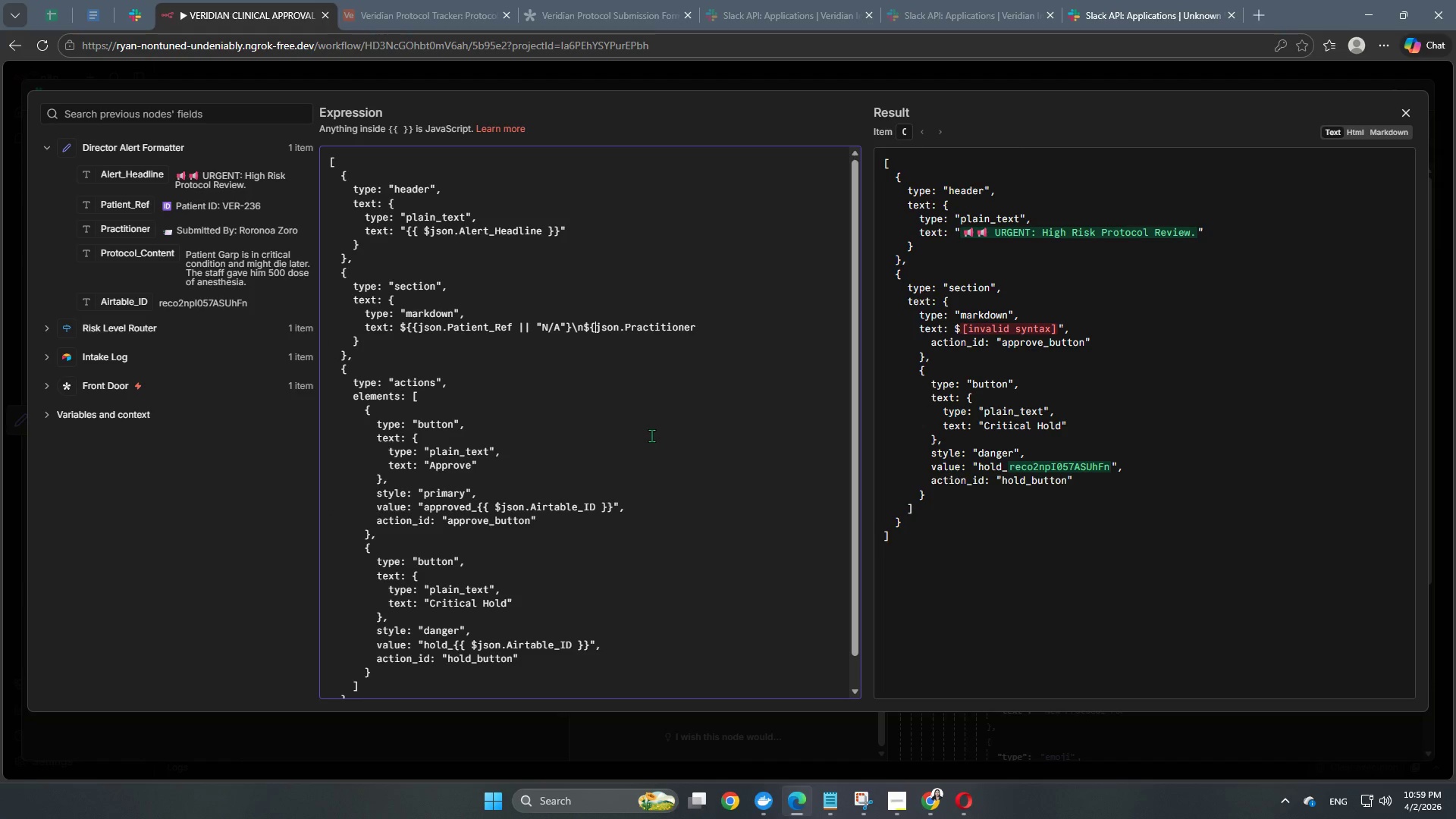 
key(Shift+BracketLeft)
 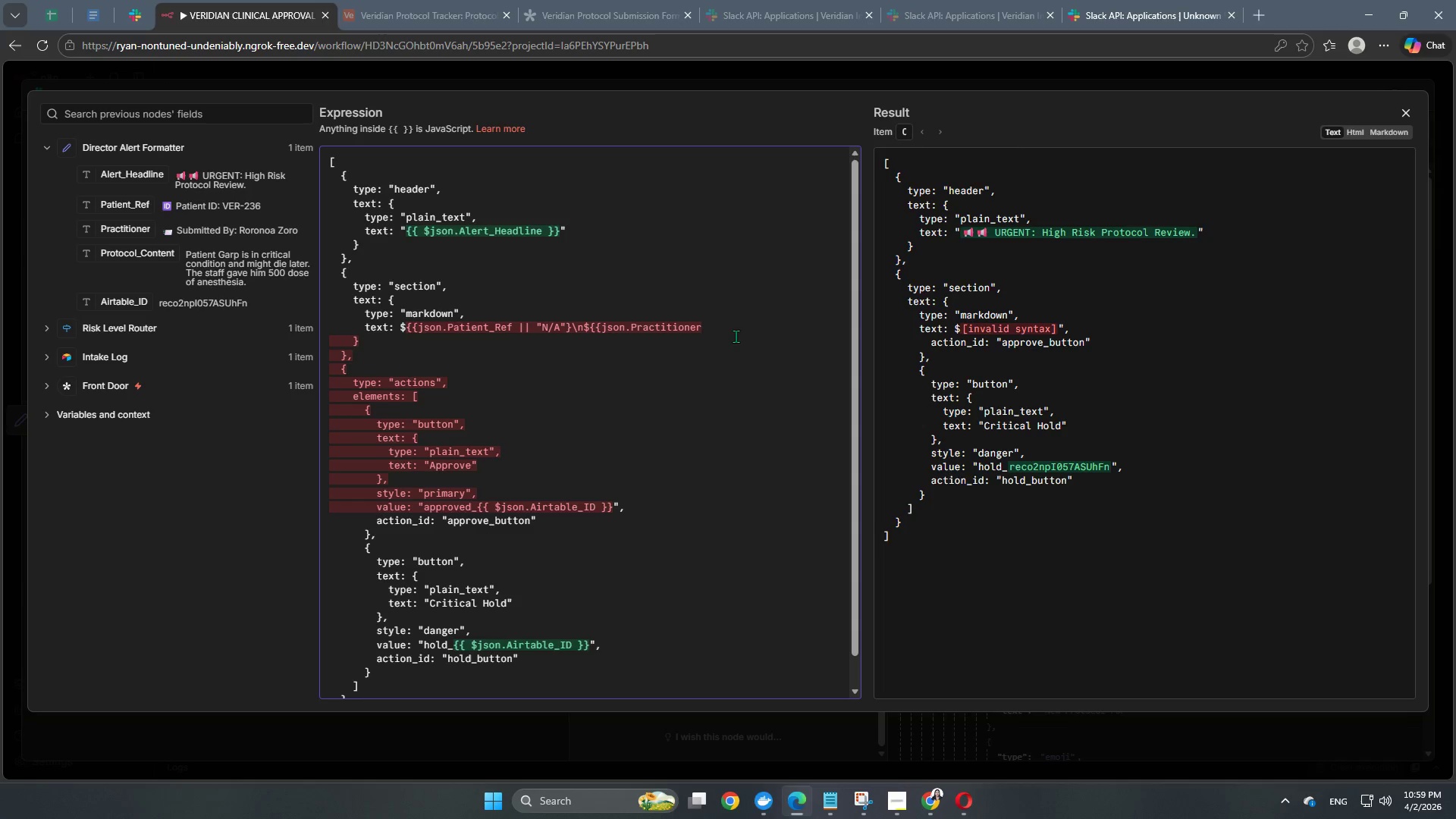 
left_click([725, 327])
 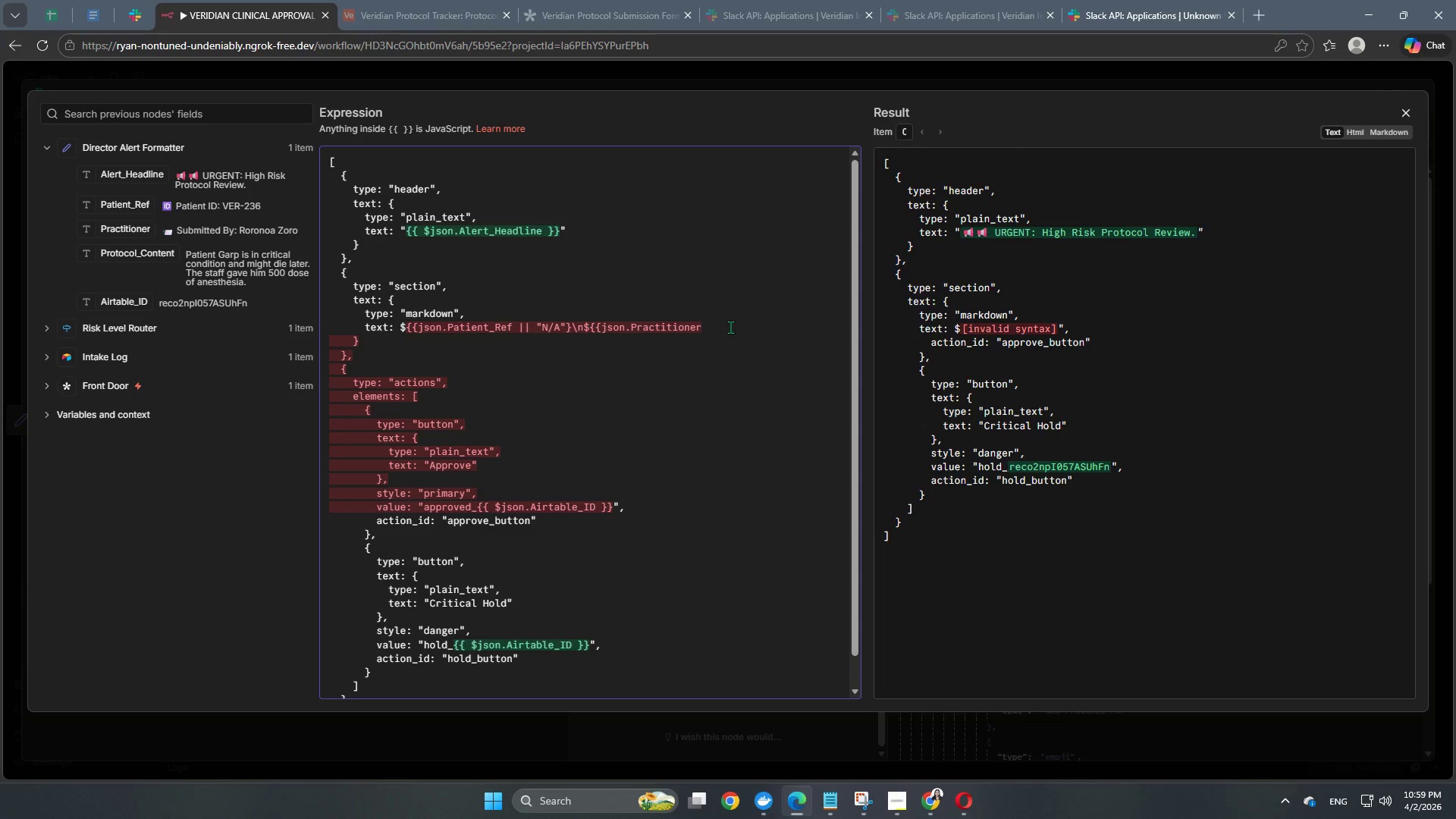 
key(Space)
 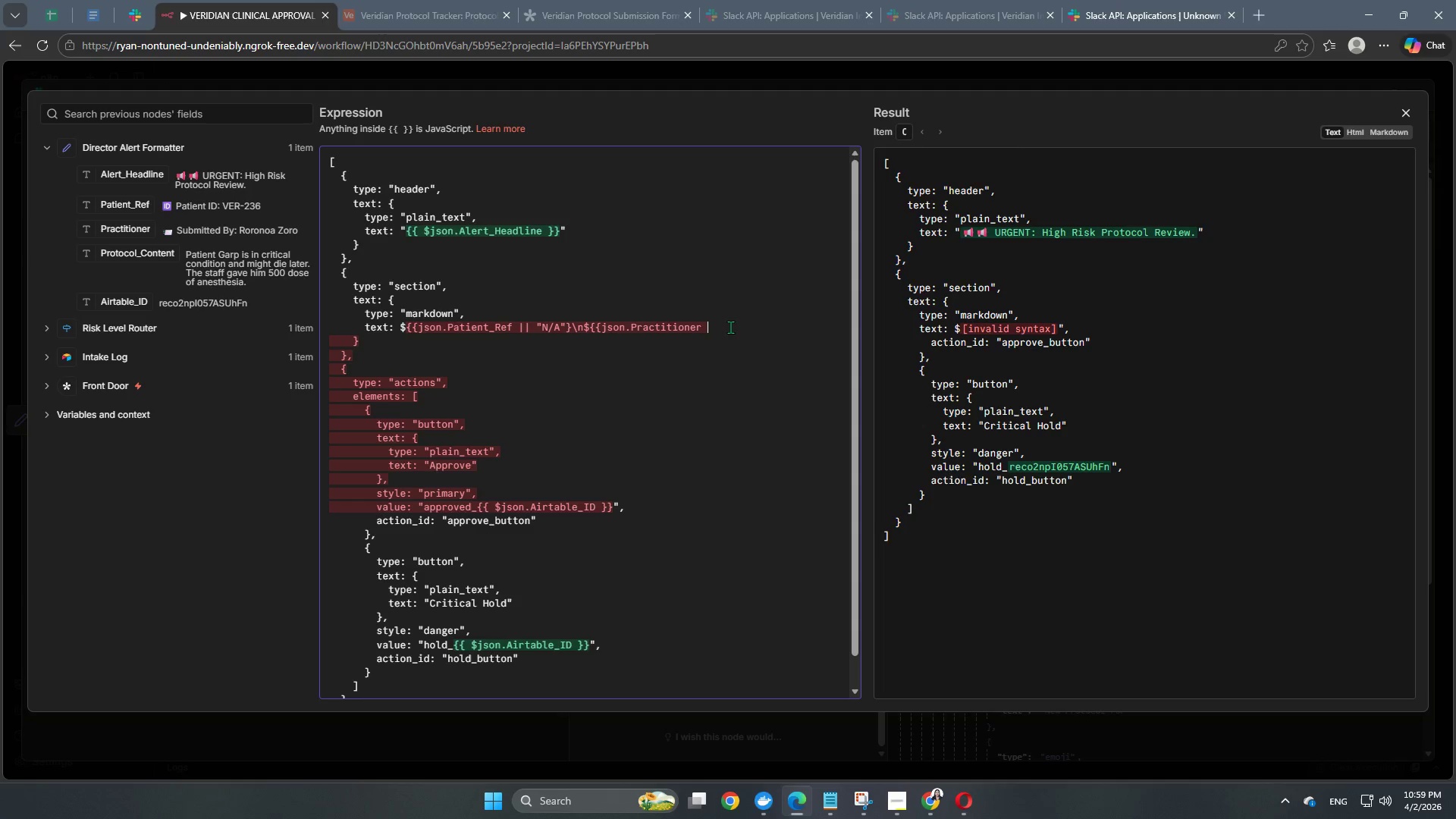 
key(Shift+Backslash)
 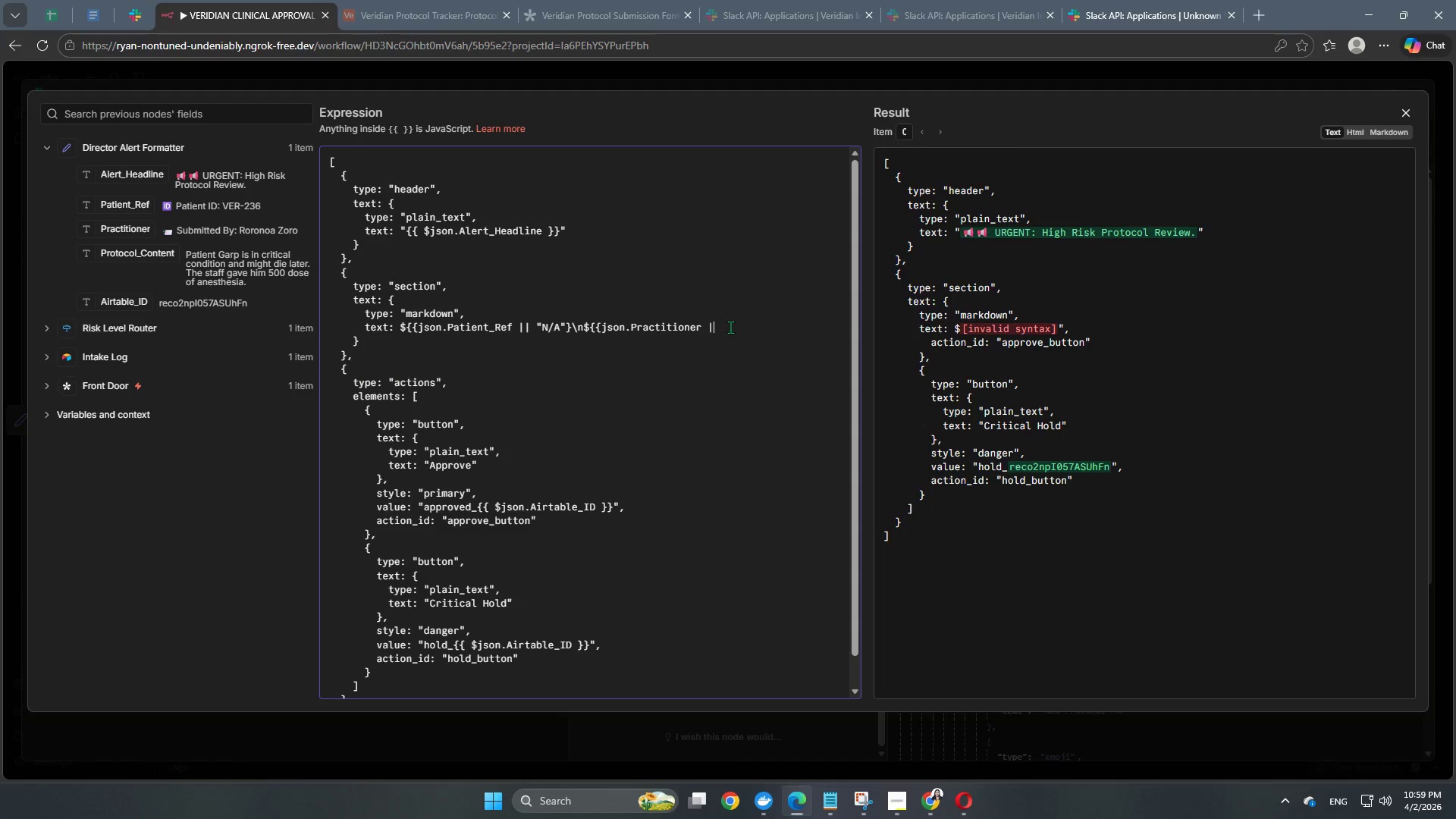 
key(Shift+Backslash)
 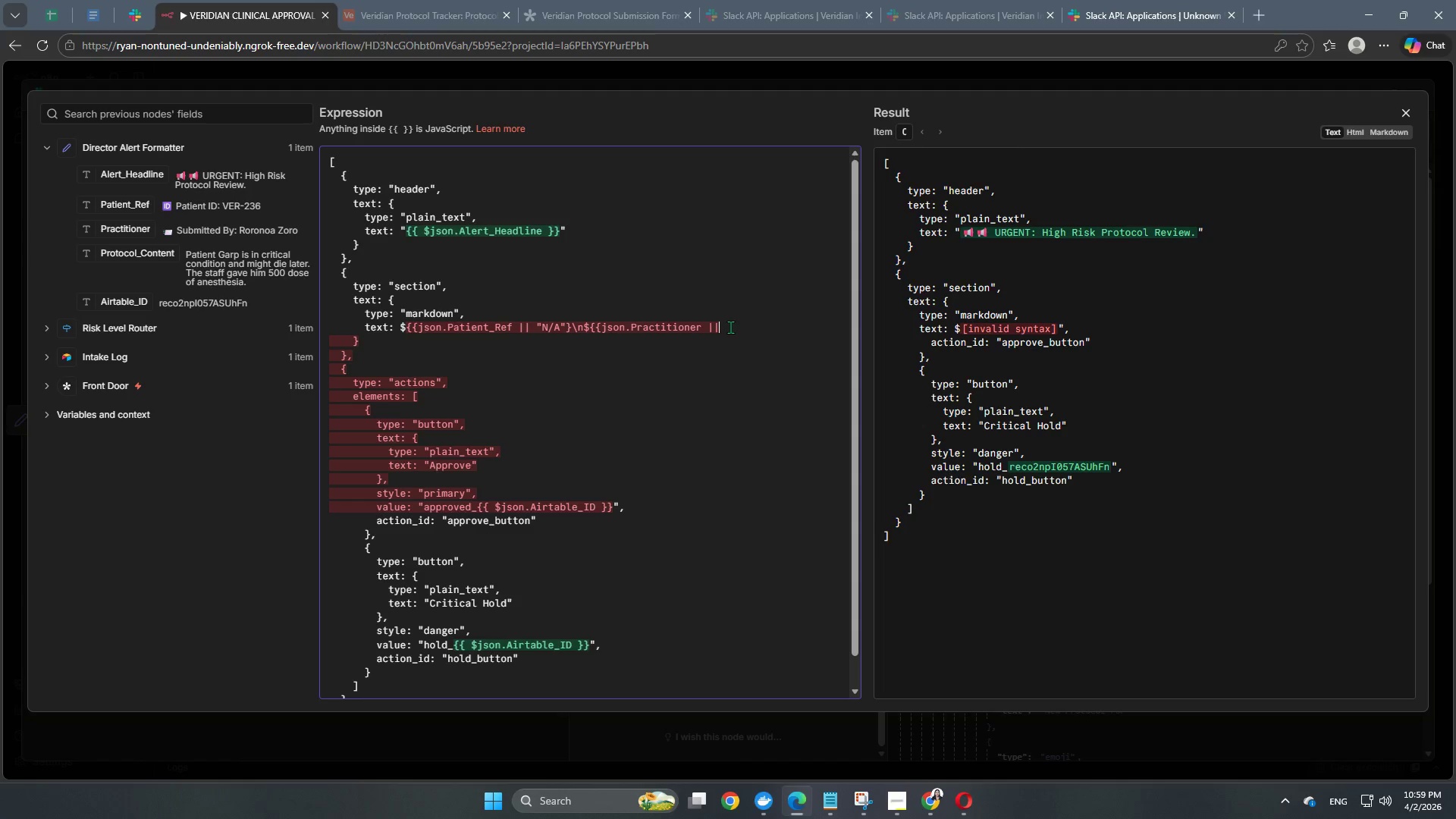 
key(Space)
 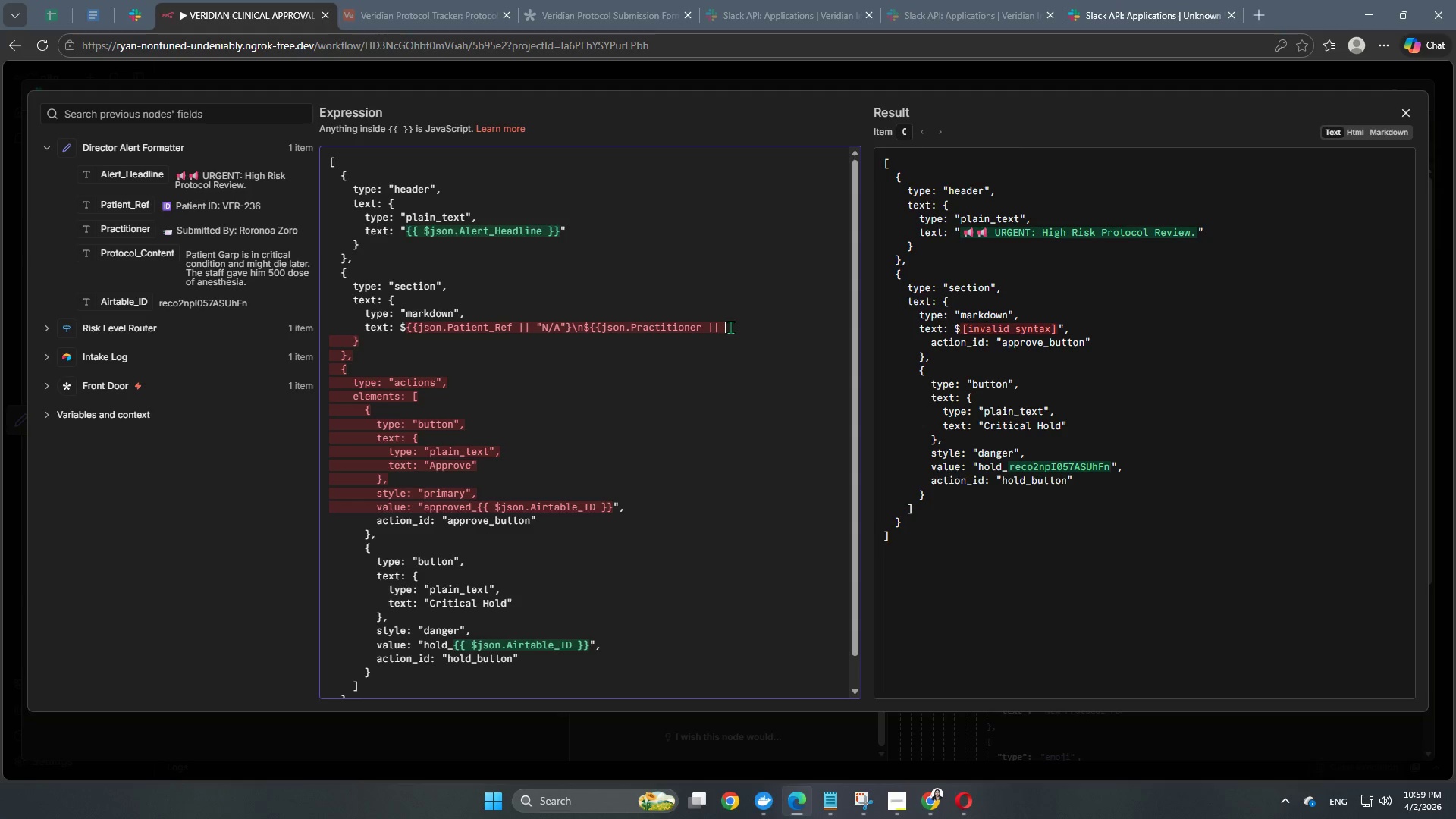 
key(Shift+ShiftRight)
 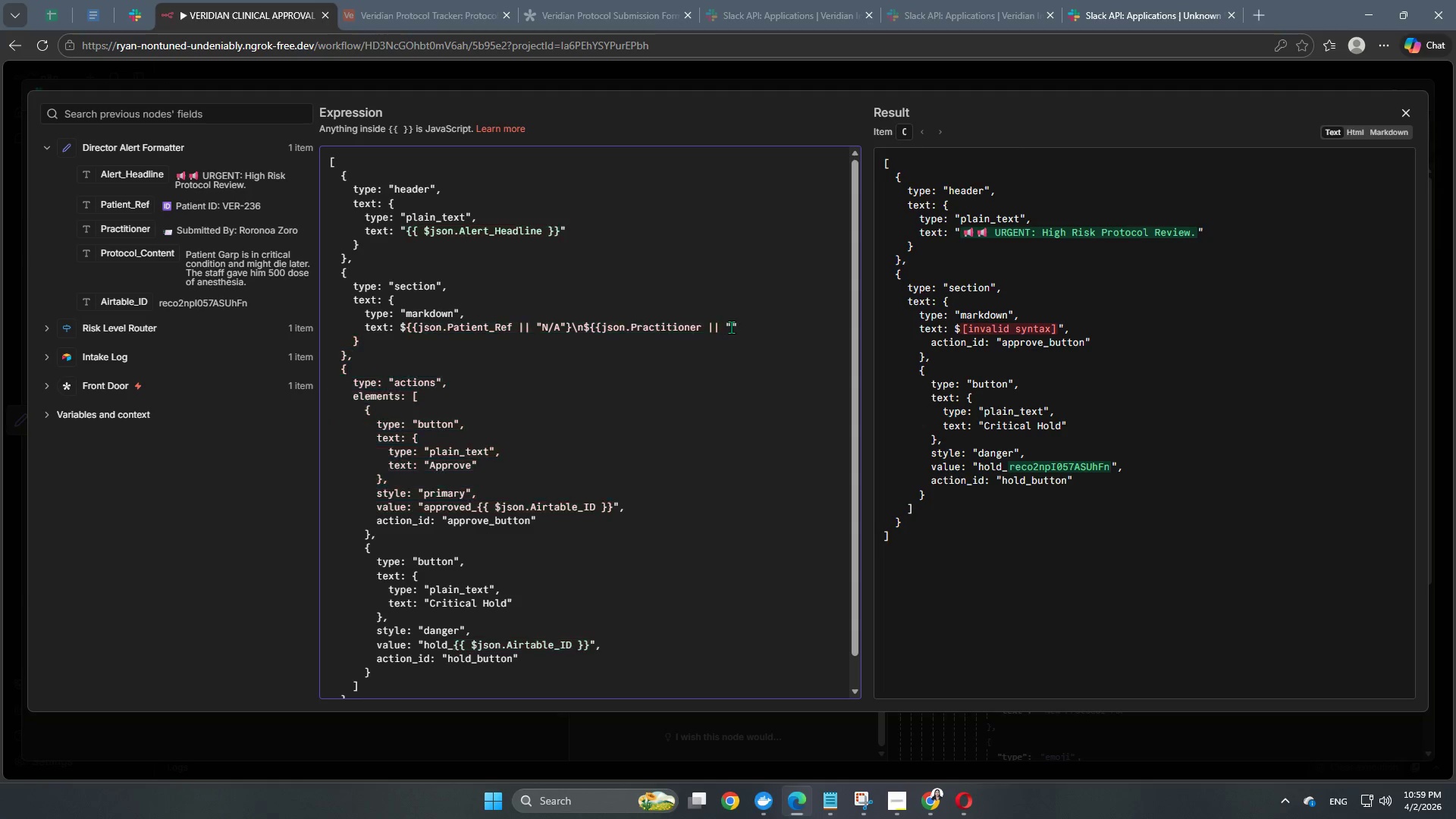 
key(Shift+Quote)
 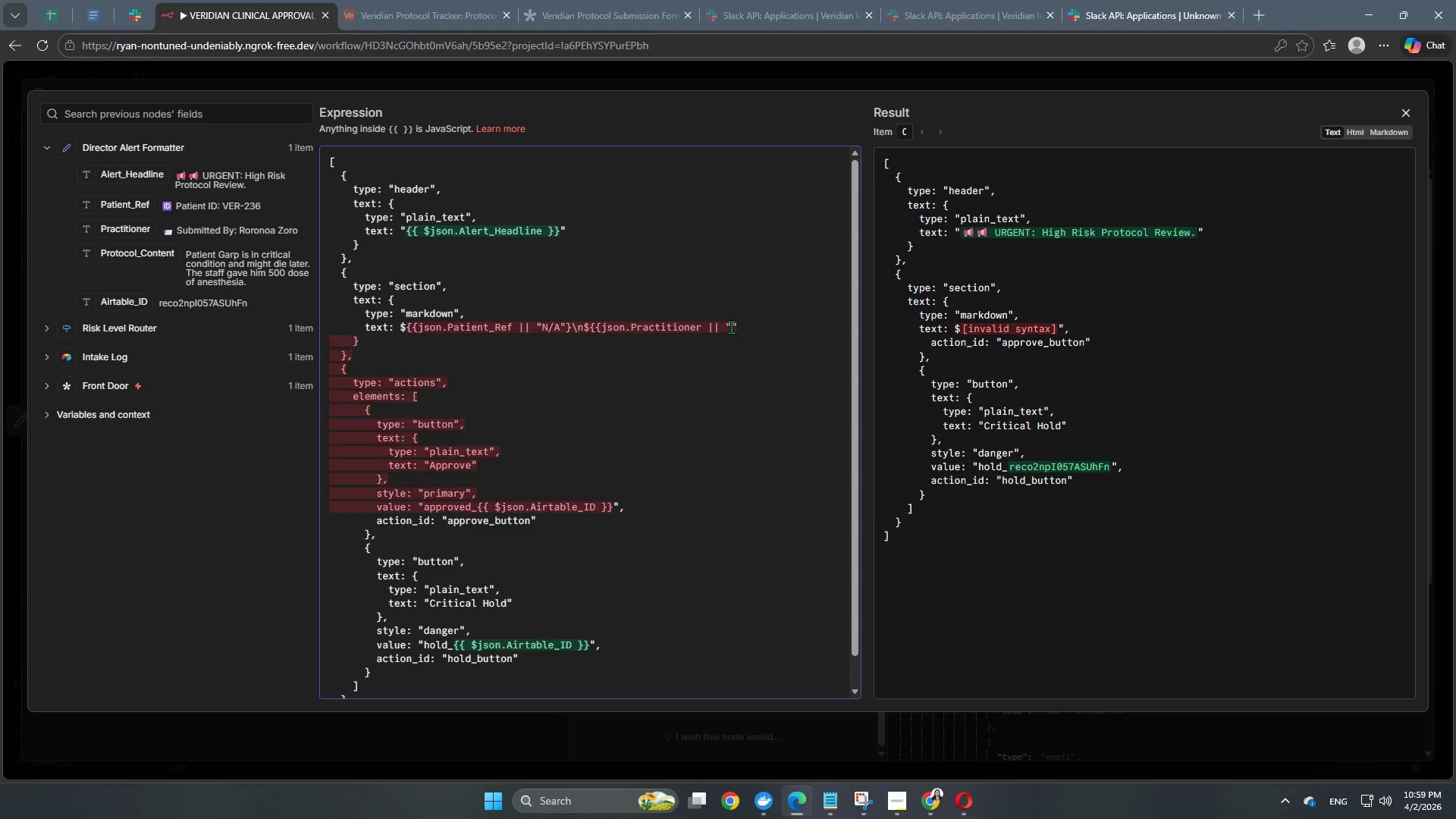 
key(N)
 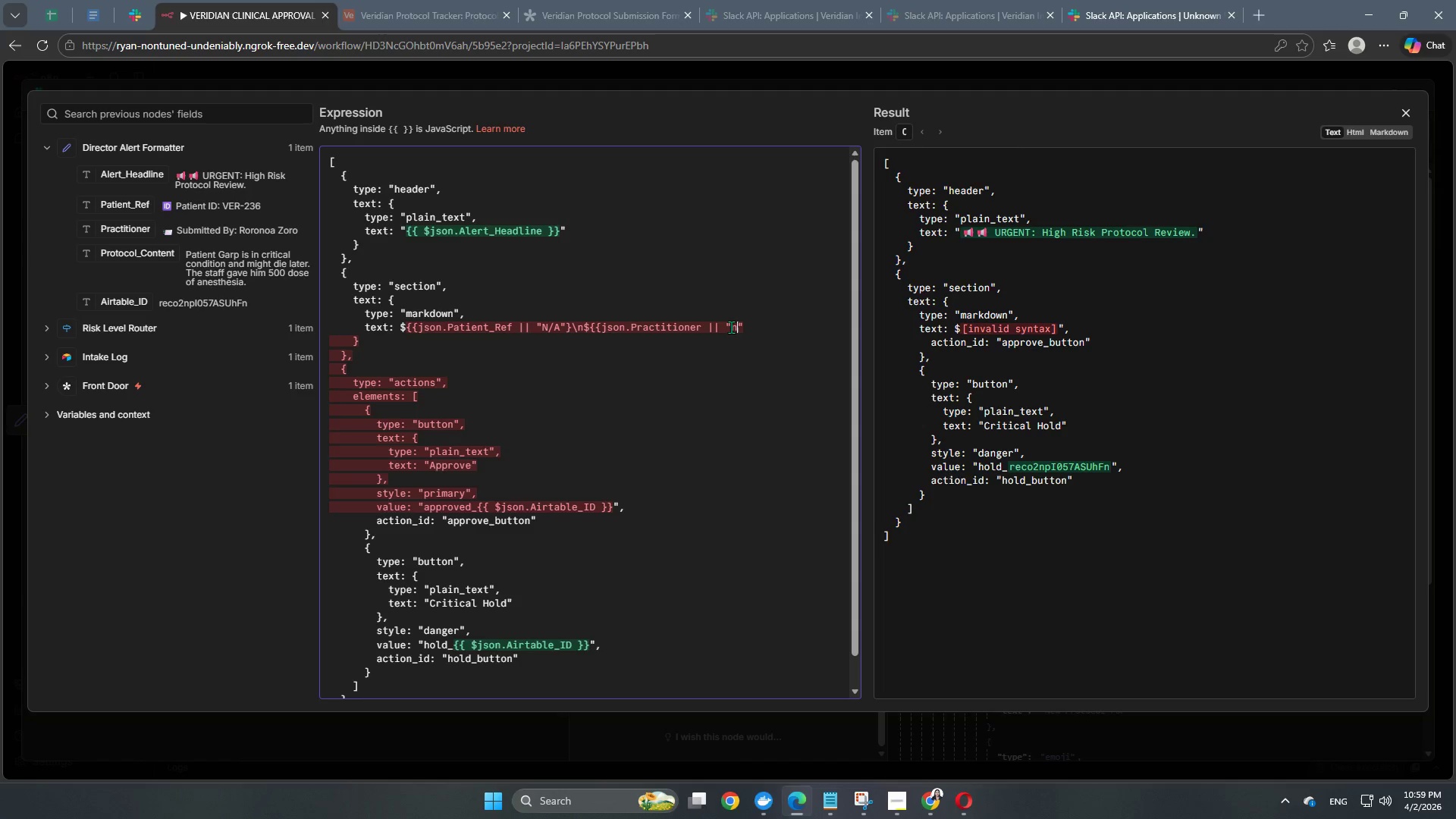 
key(Slash)
 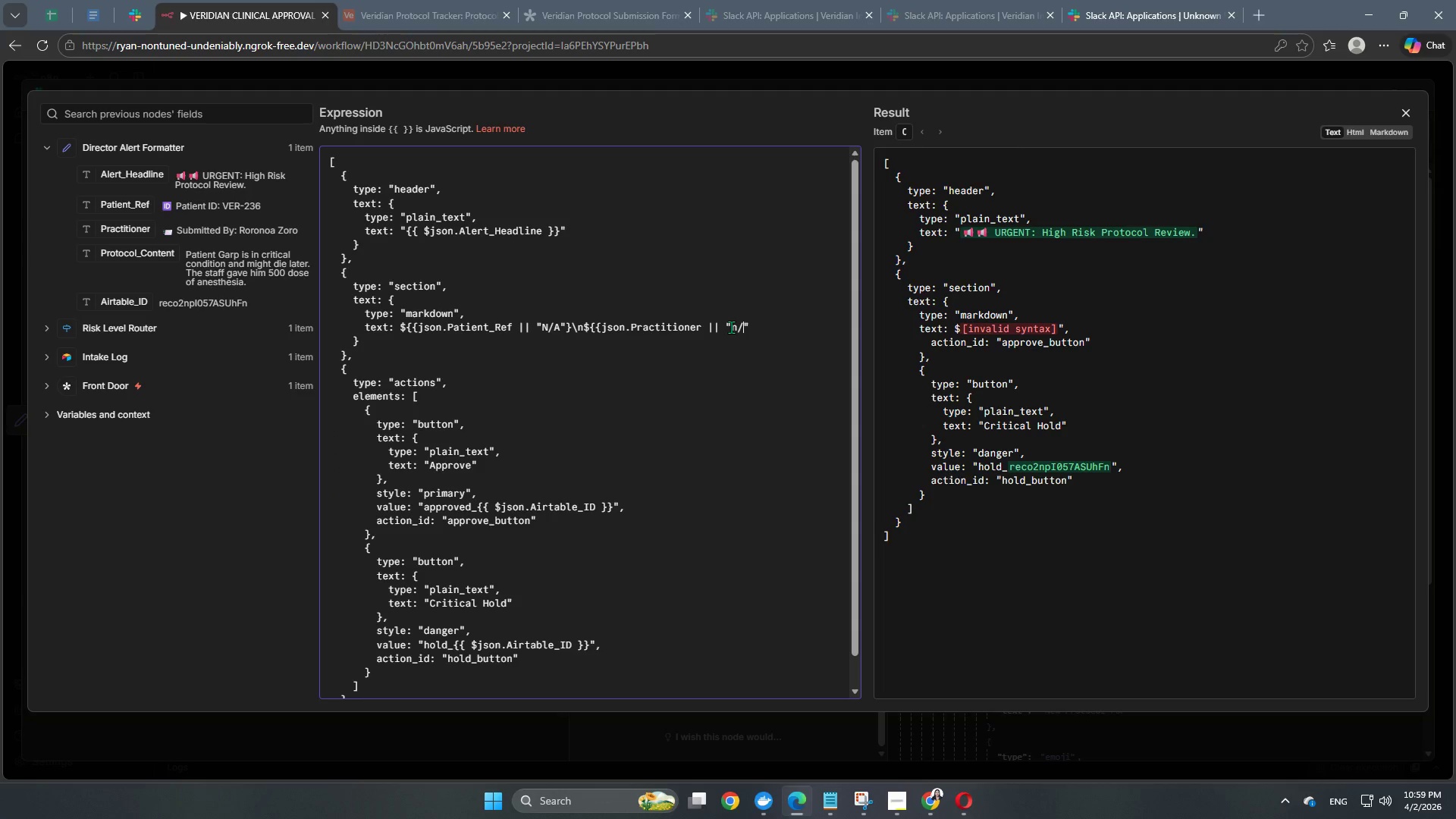 
key(Shift+A)
 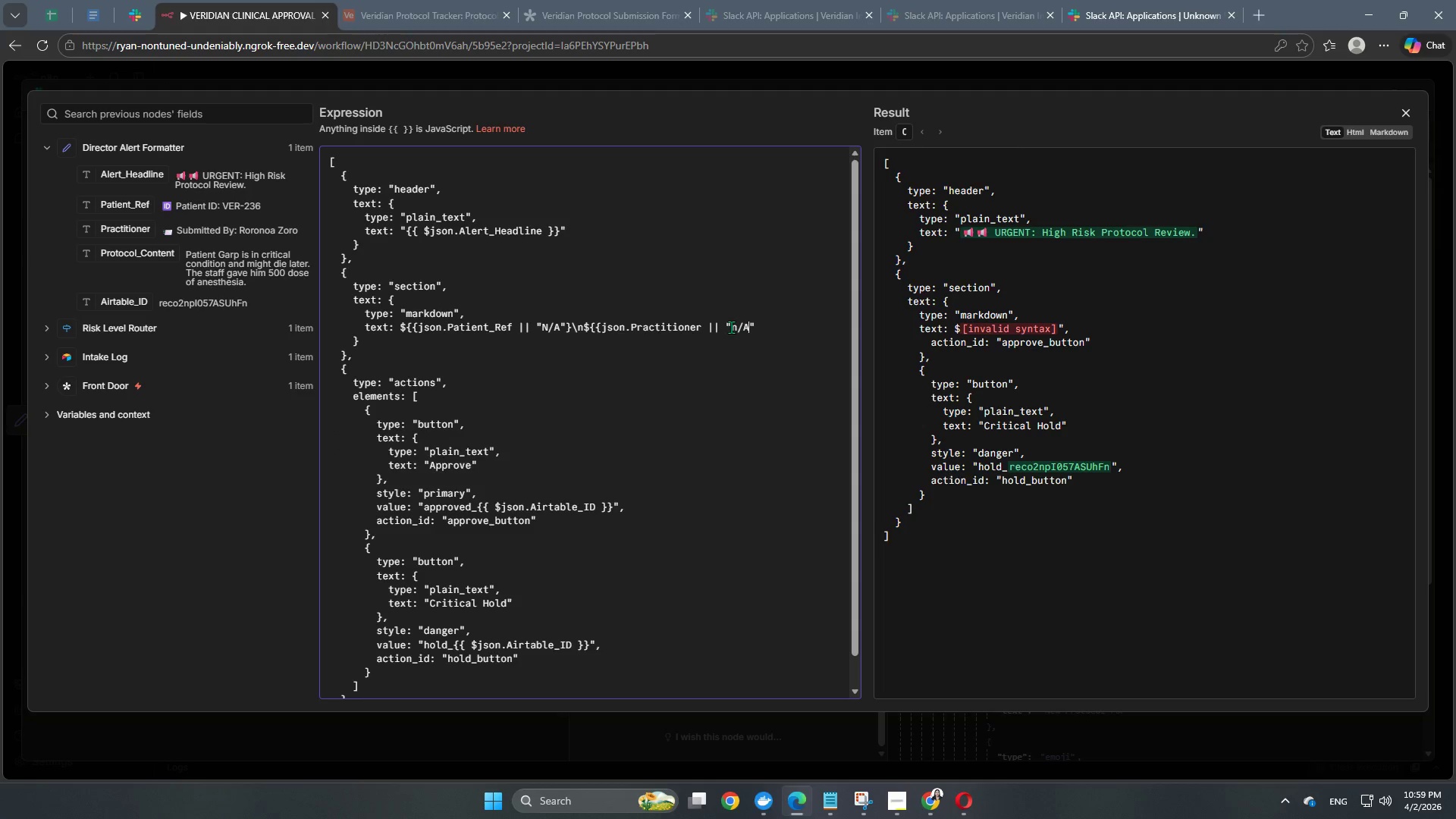 
key(Shift+Quote)
 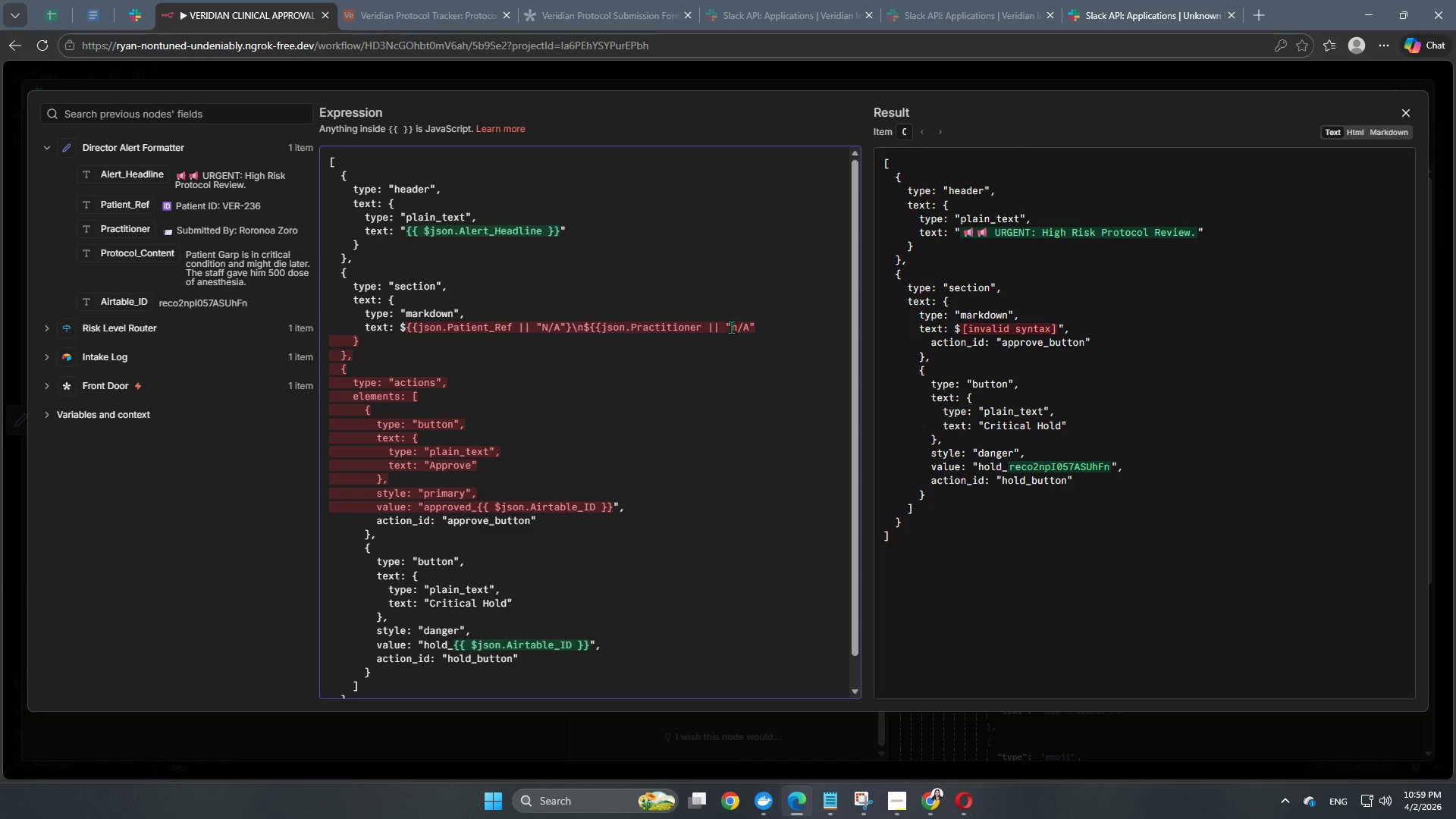 
wait(5.22)
 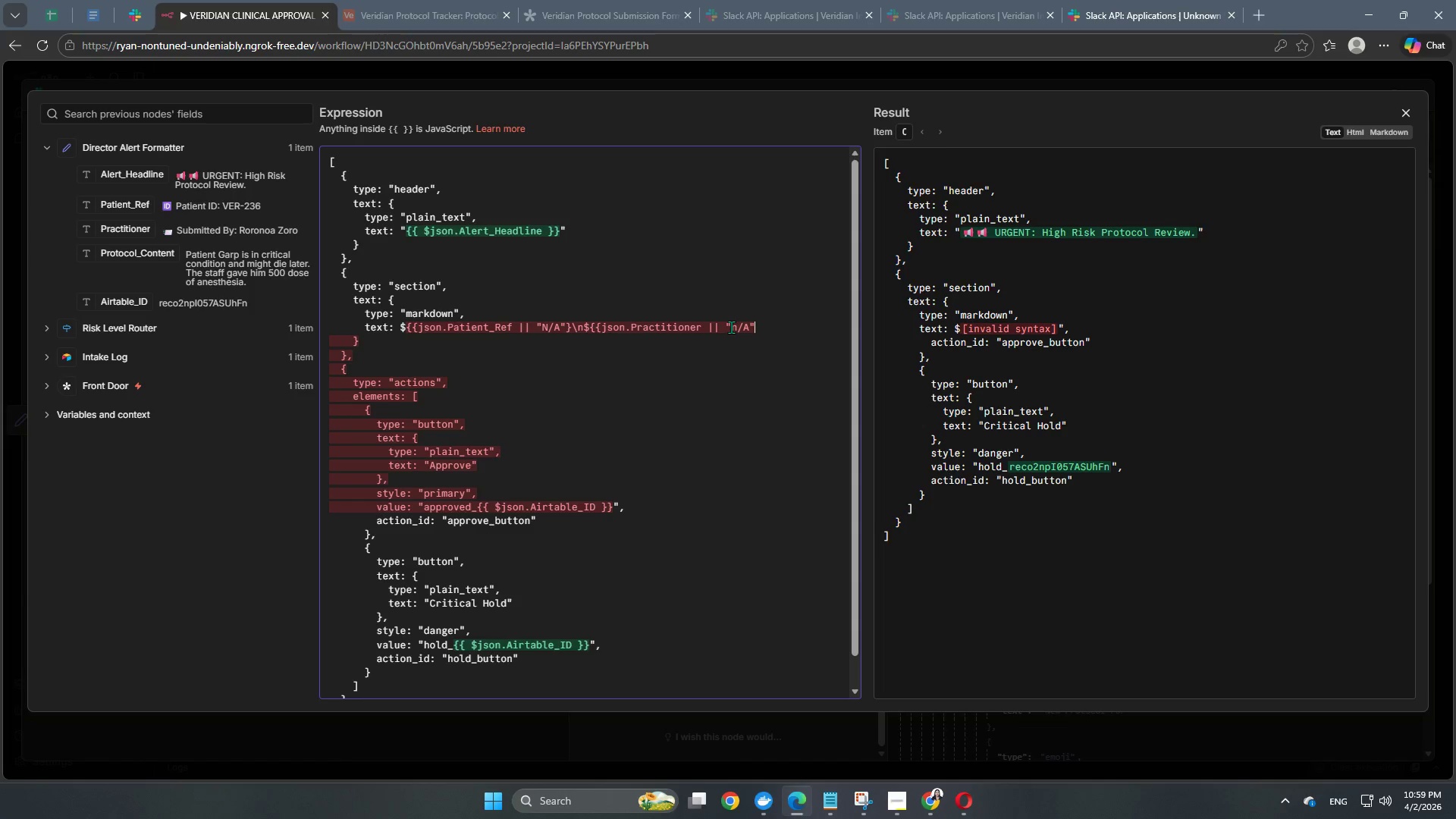 
key(Backslash)
 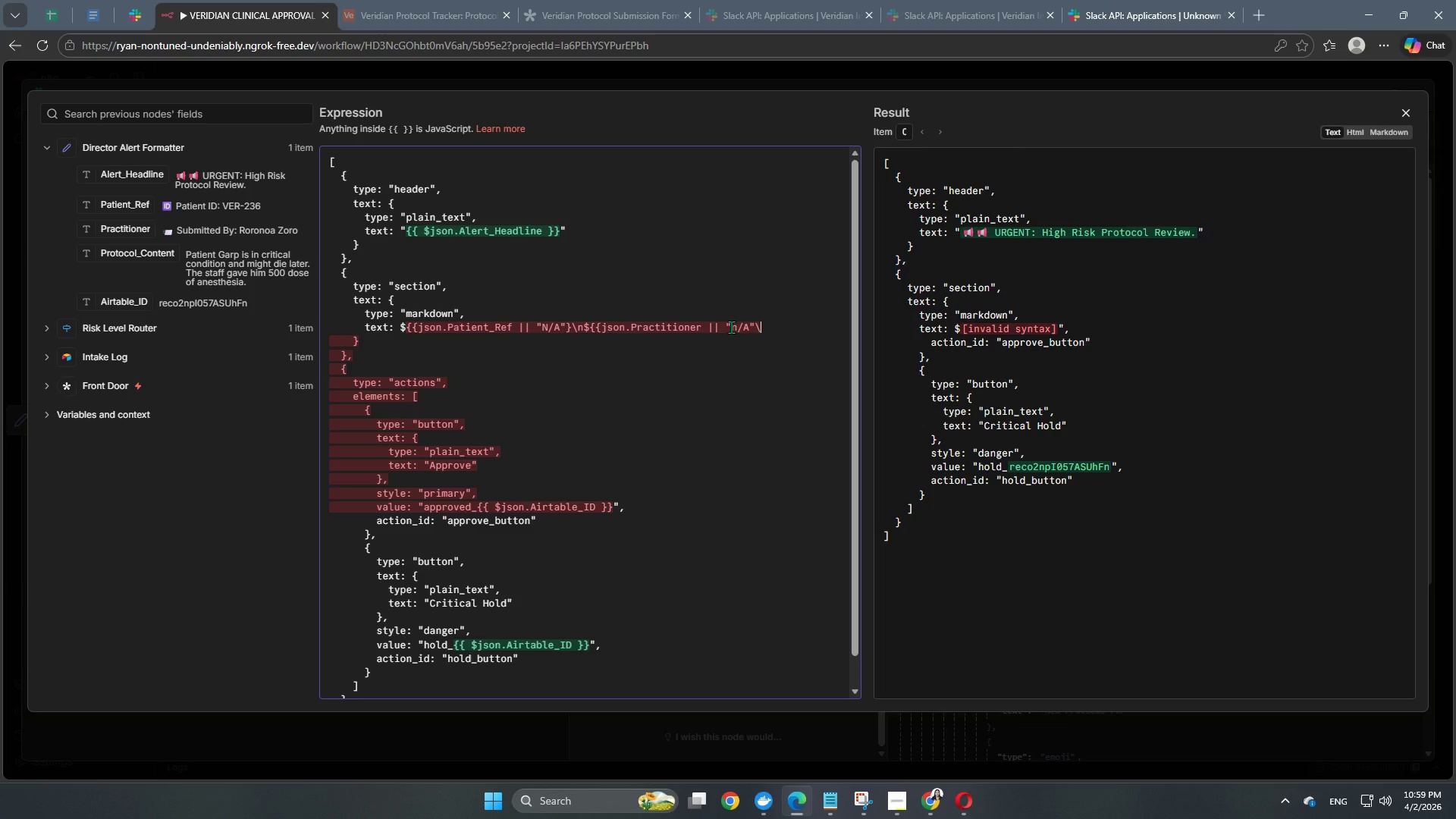 
key(N)
 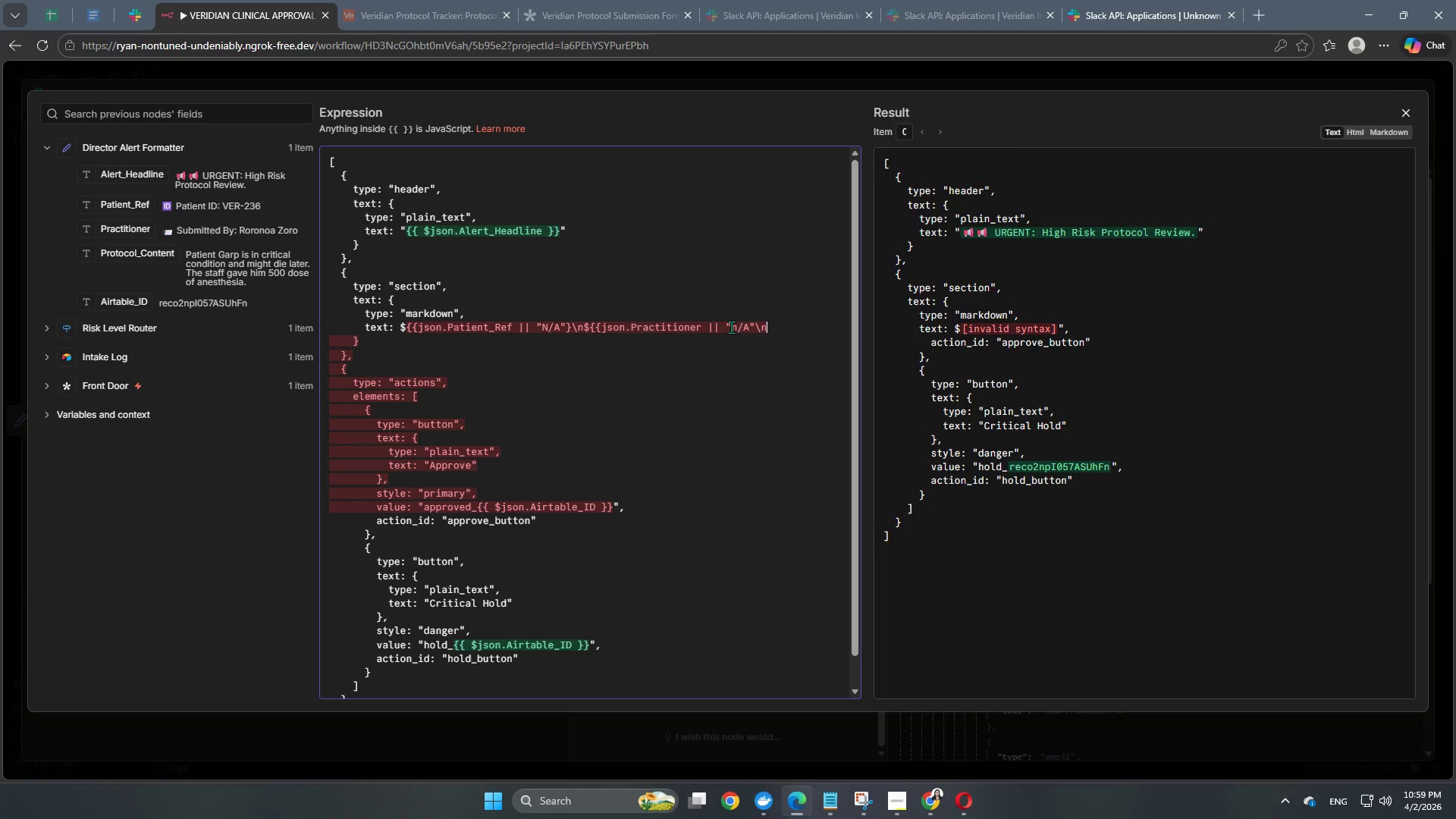 
wait(6.23)
 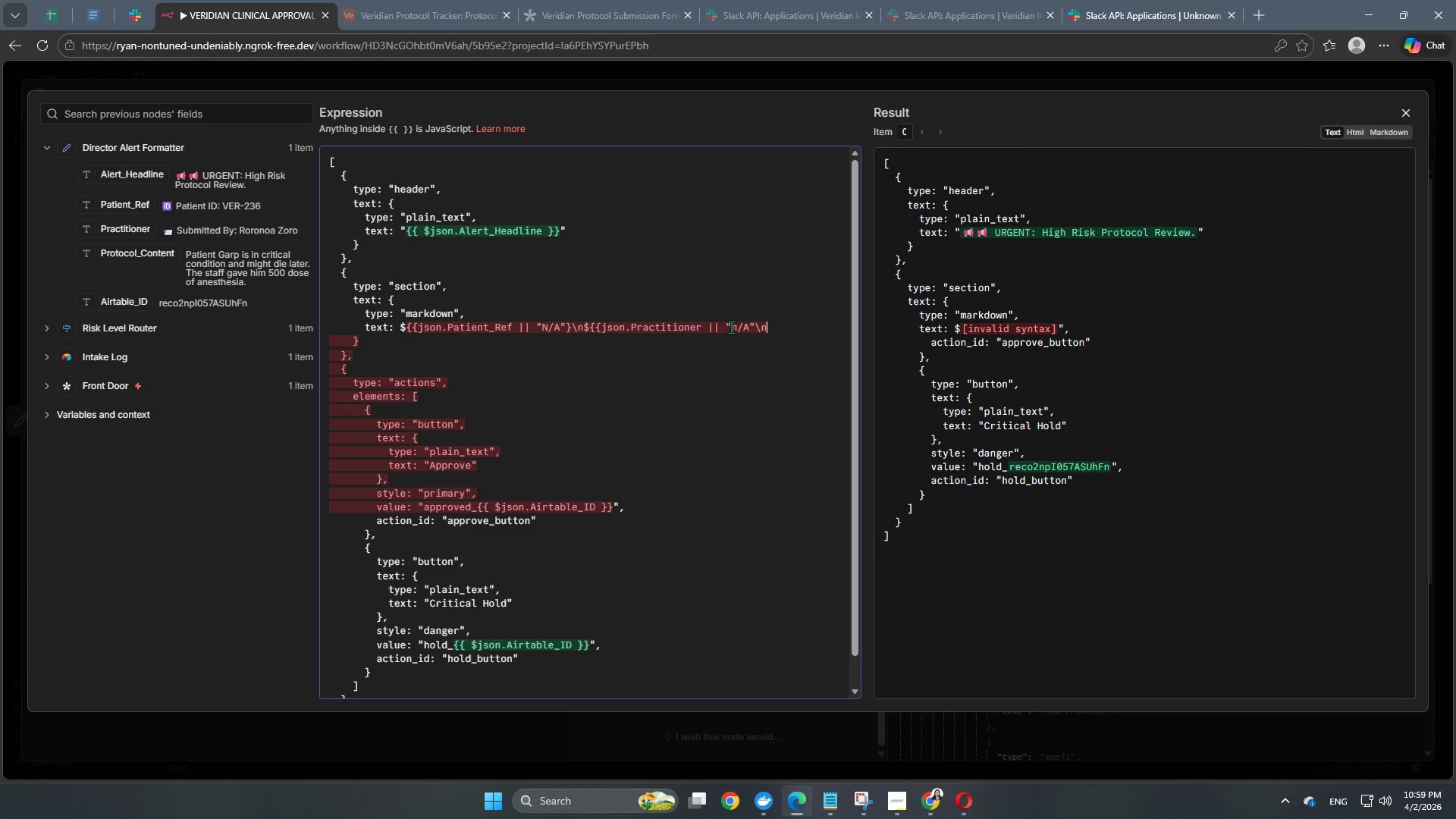 
key(Shift+4)
 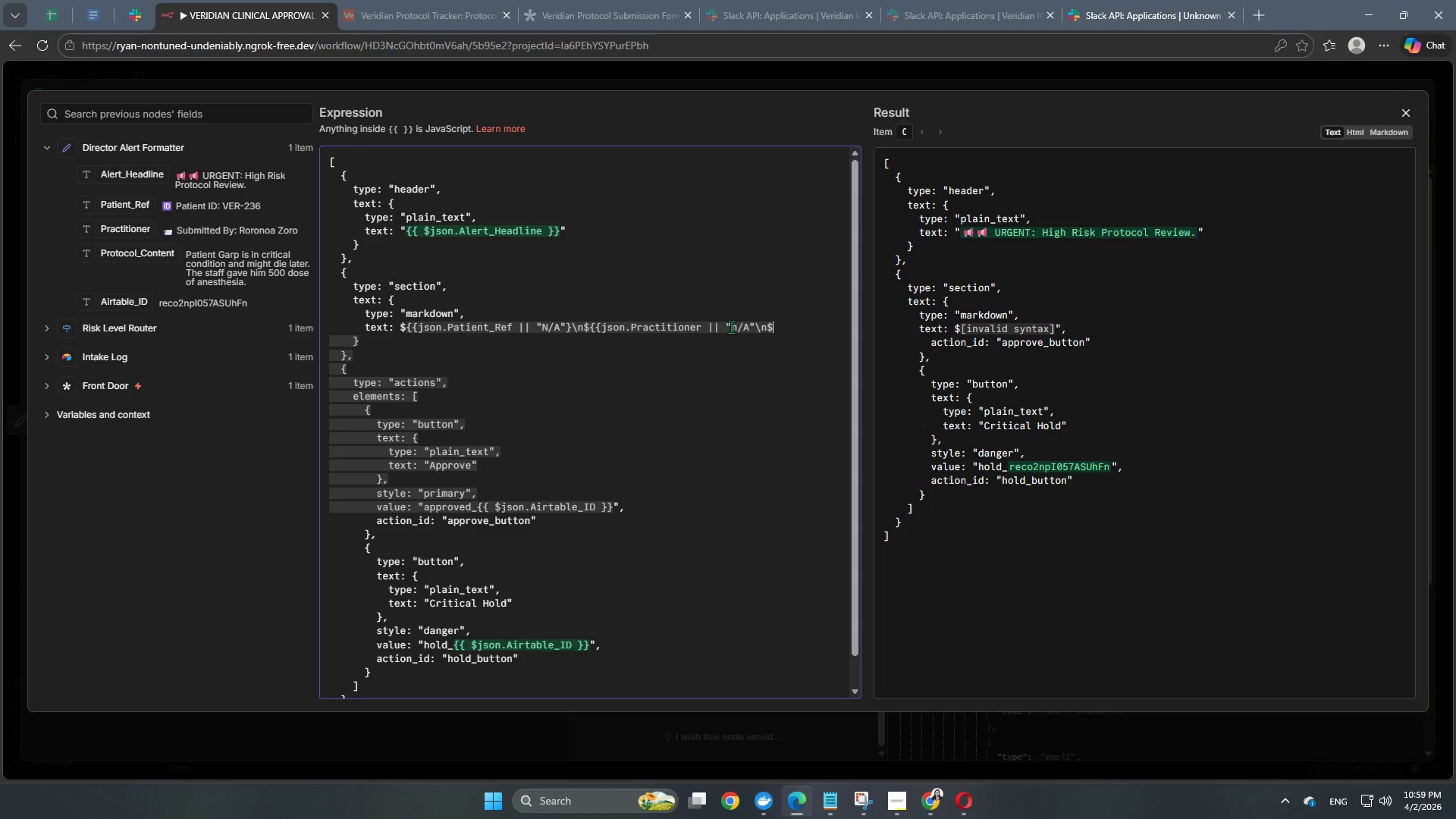 
key(Shift+BracketLeft)
 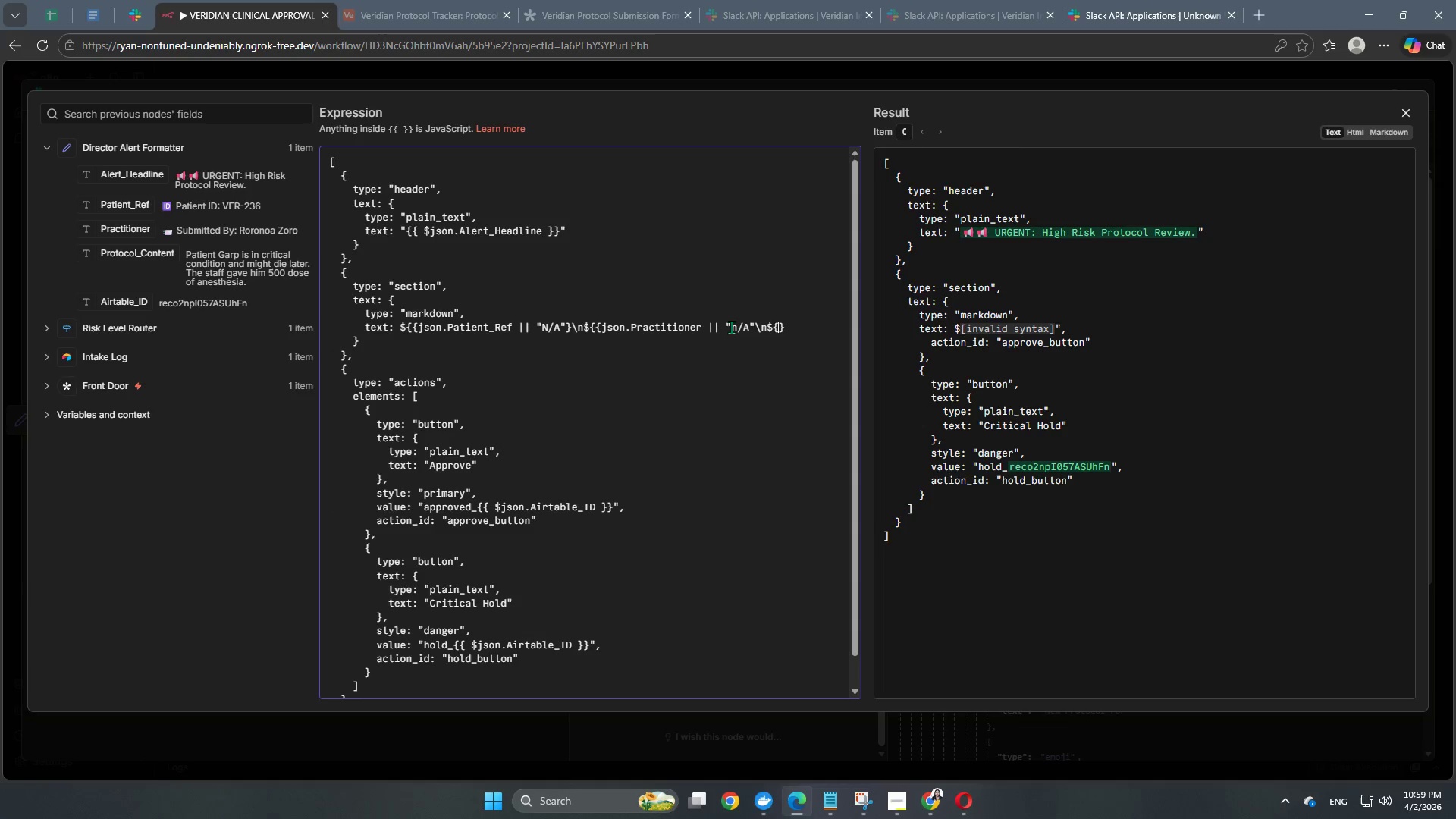 
key(Shift+BracketLeft)
 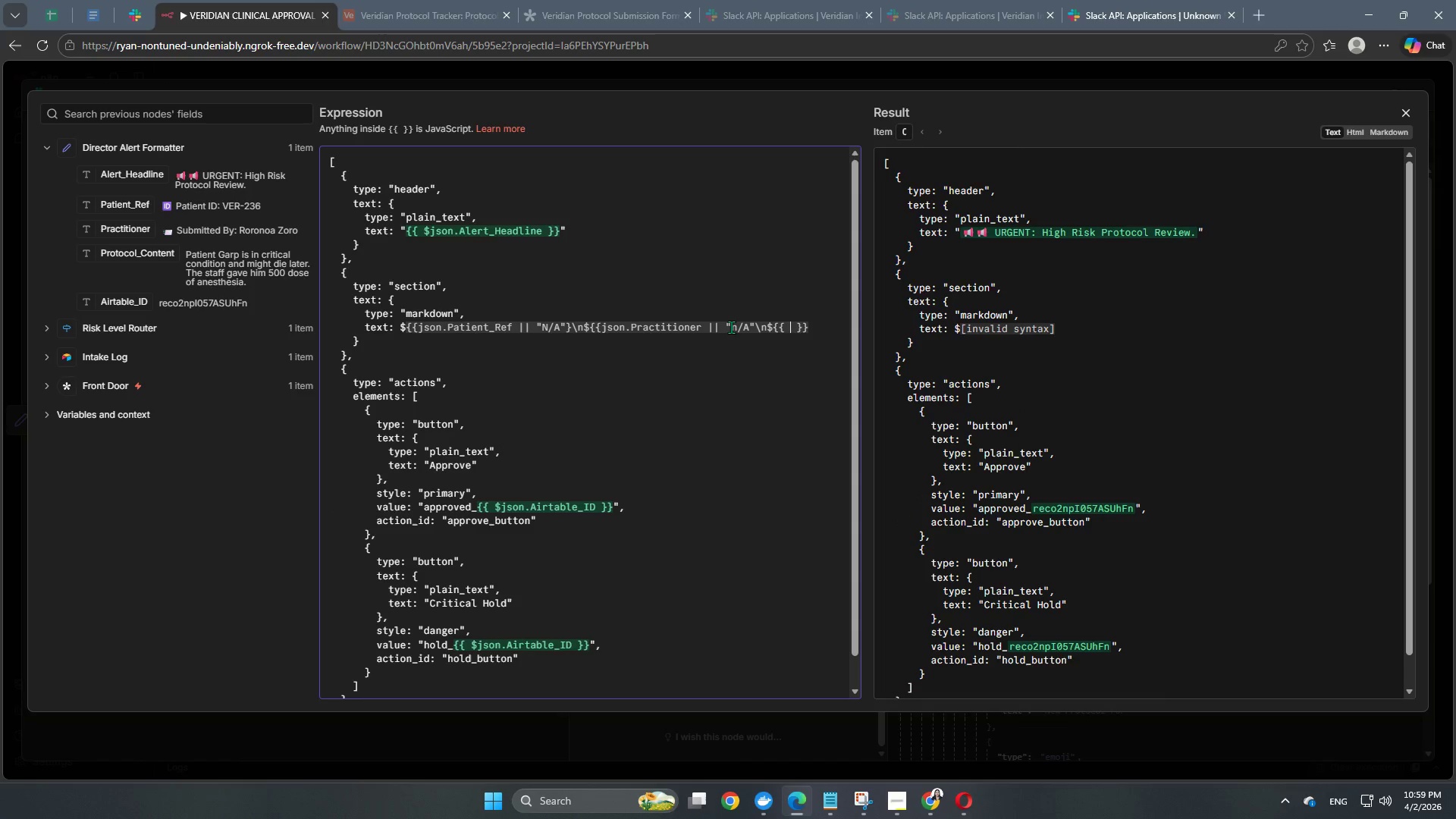 
key(Backspace)
 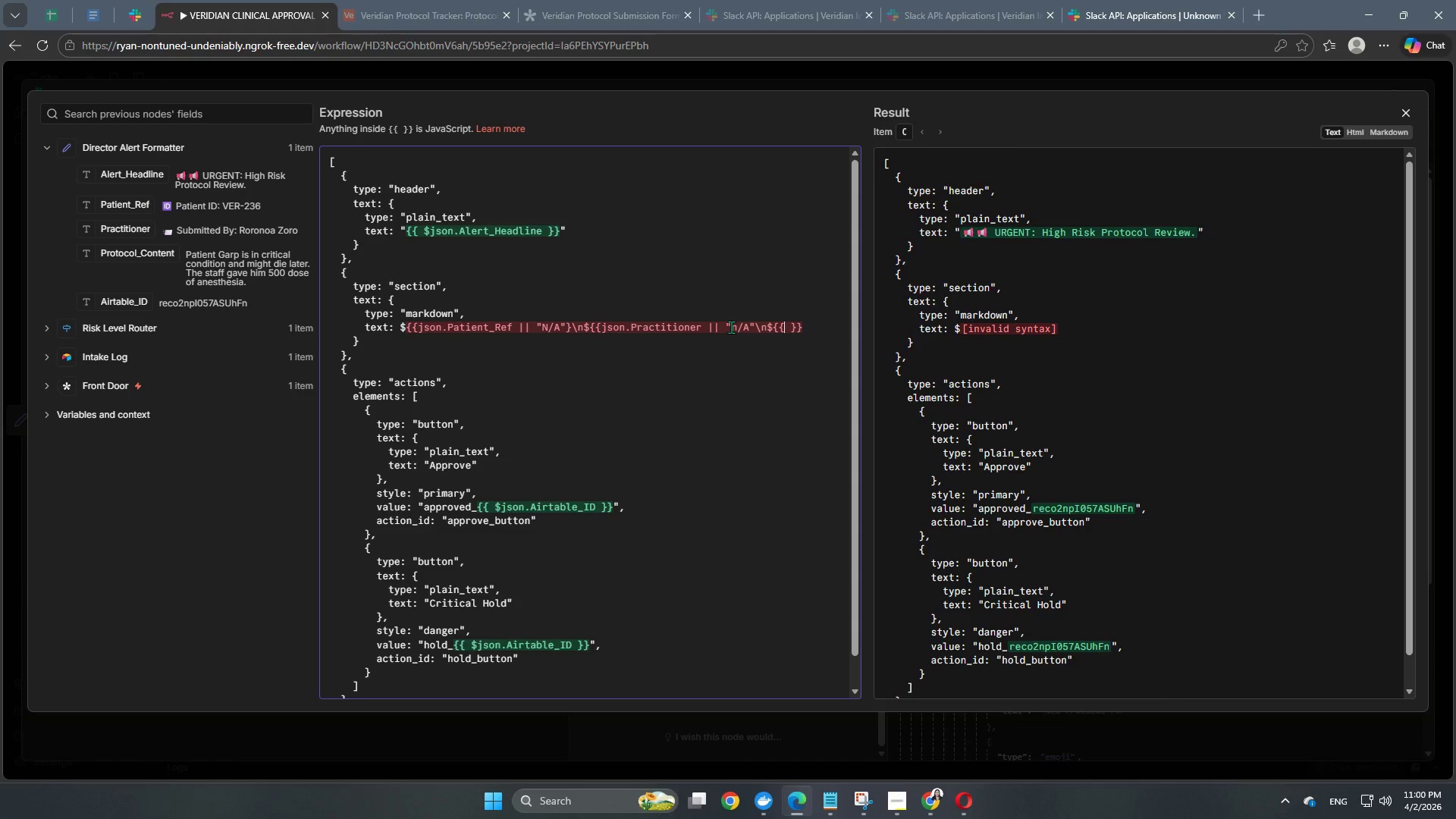 
wait(9.56)
 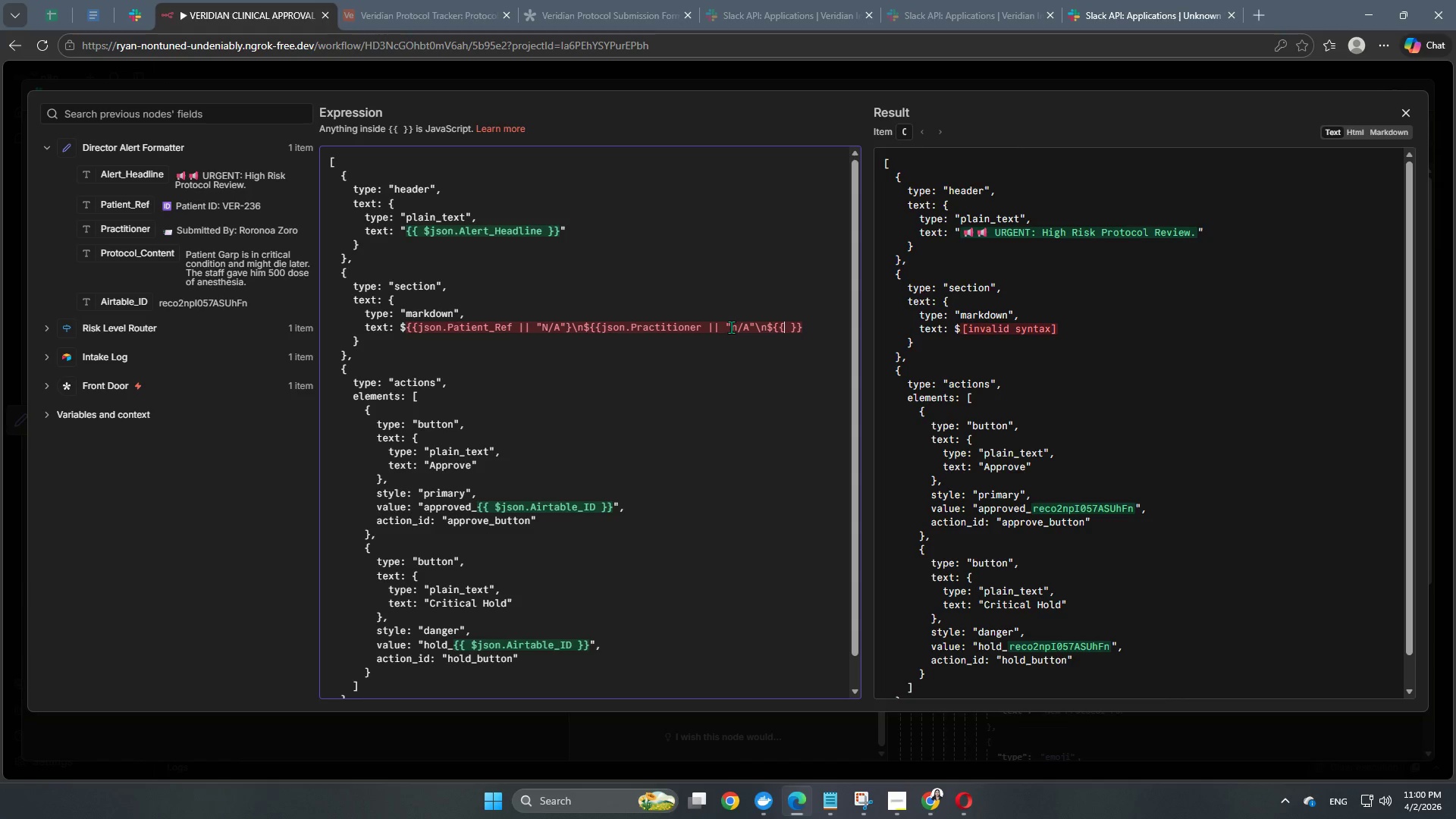 
left_click_drag(start_coordinate=[133, 258], to_coordinate=[785, 329])
 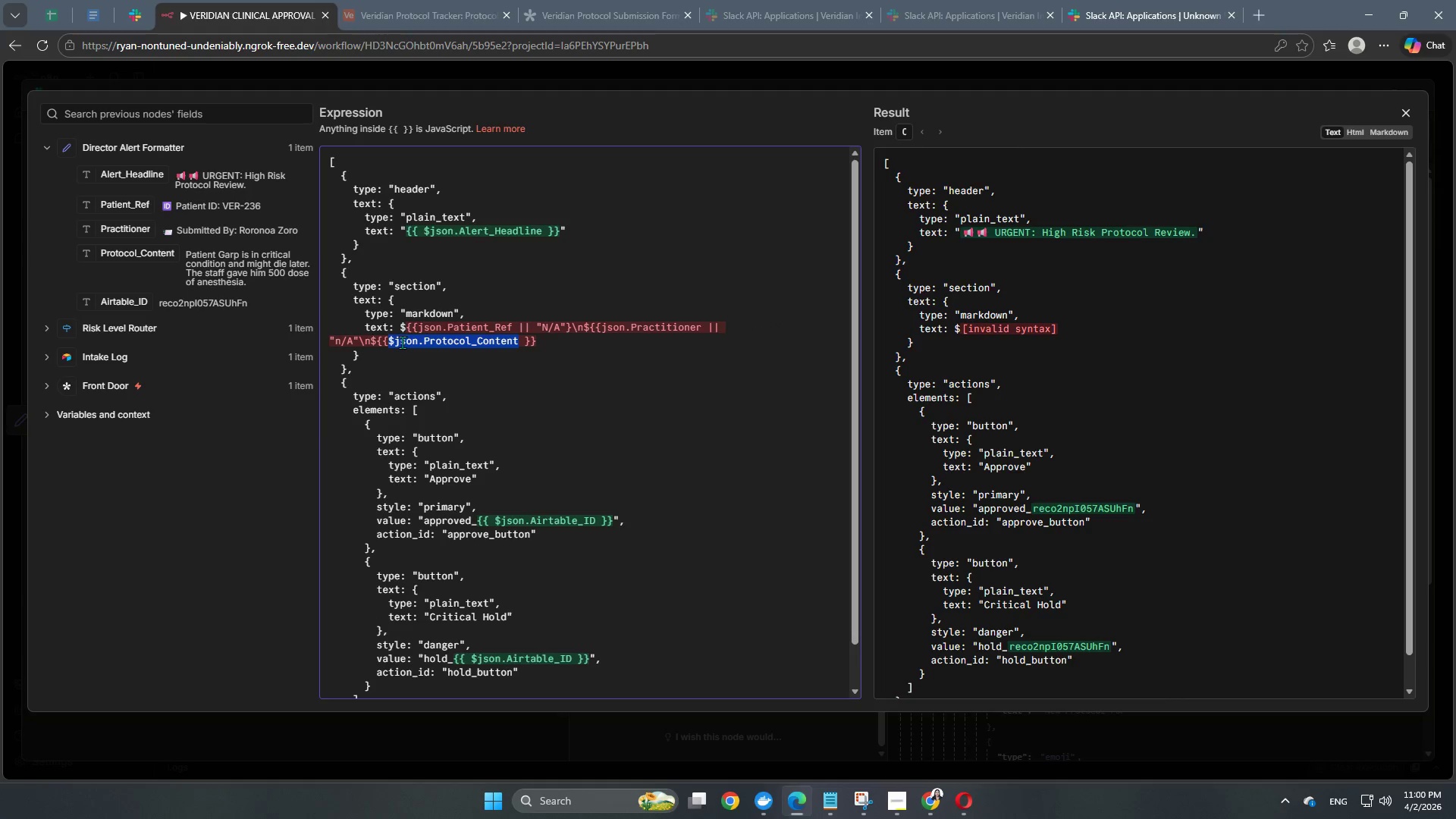 
left_click([400, 341])
 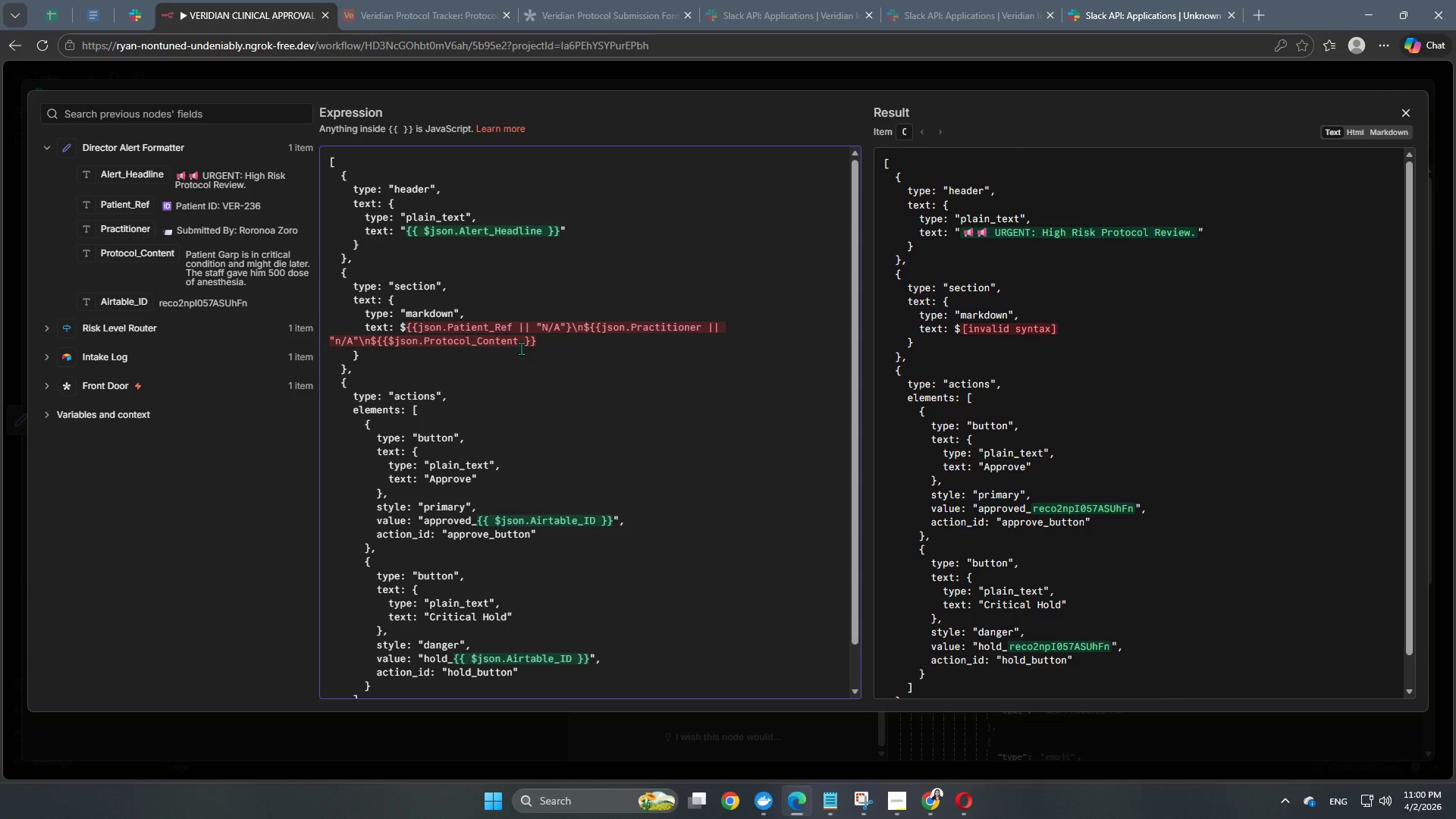 
left_click([521, 340])
 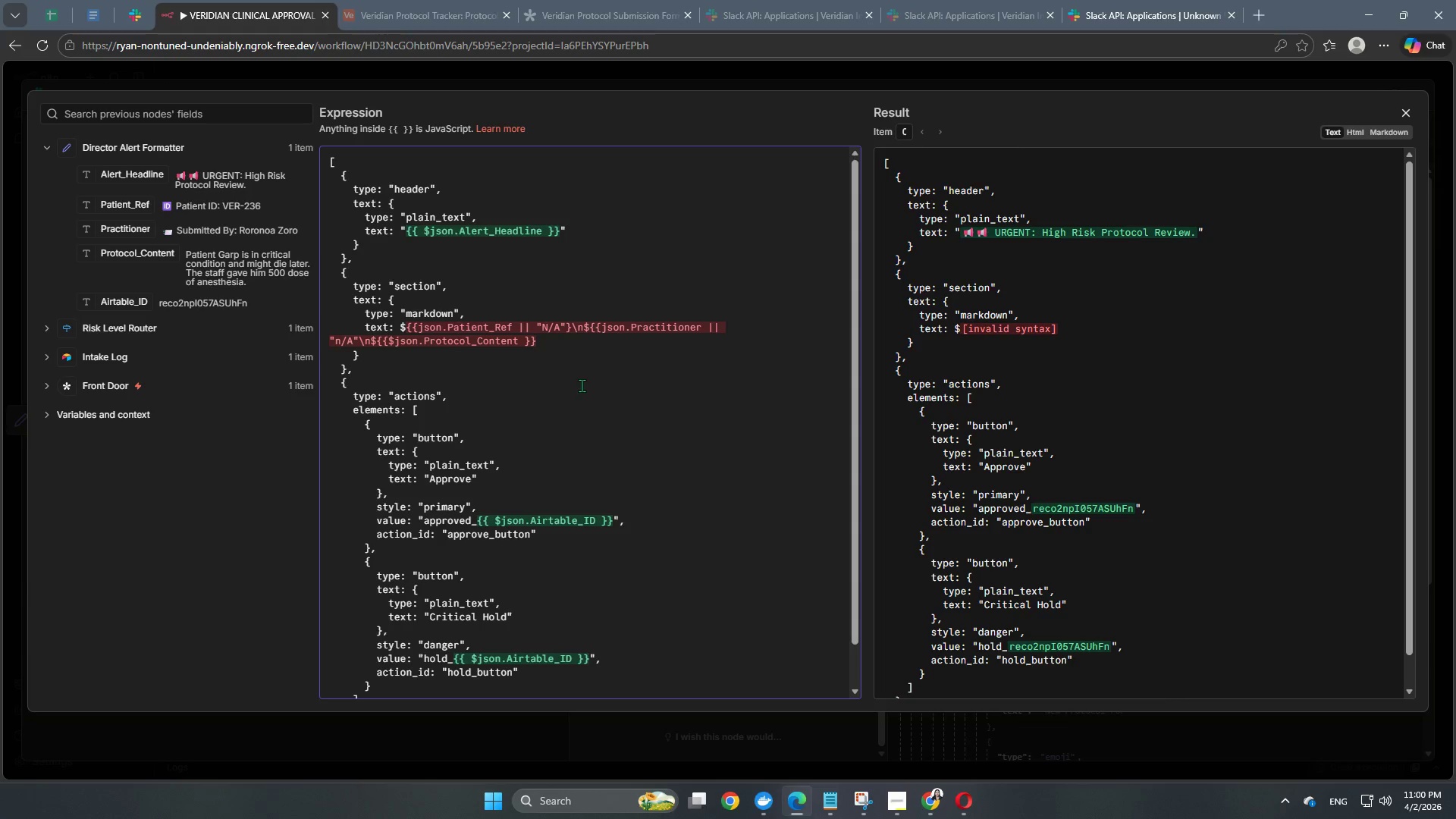 
key(Space)
 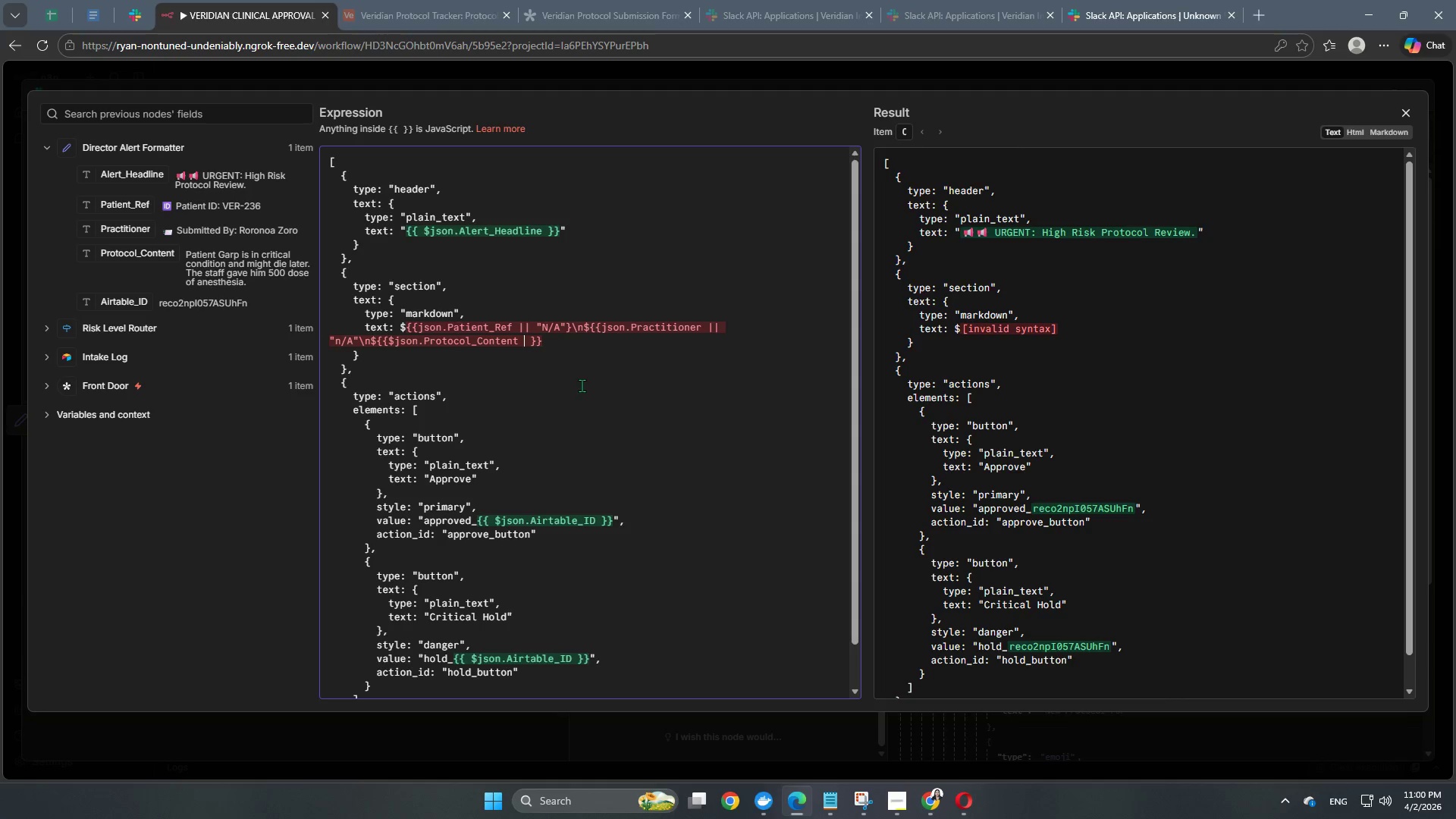 
hold_key(key=ShiftRight, duration=1.5)
 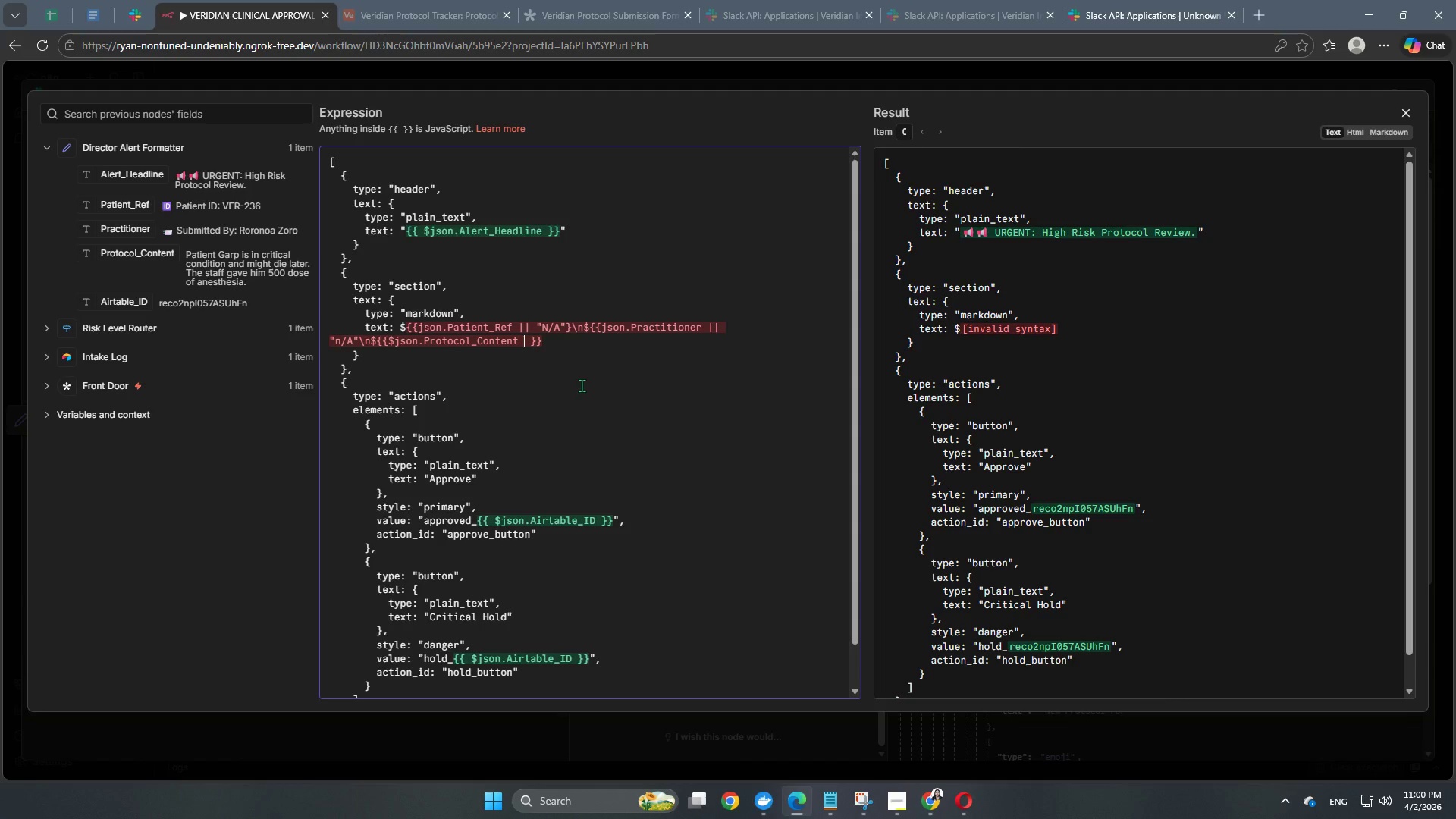 
hold_key(key=ShiftRight, duration=1.52)
 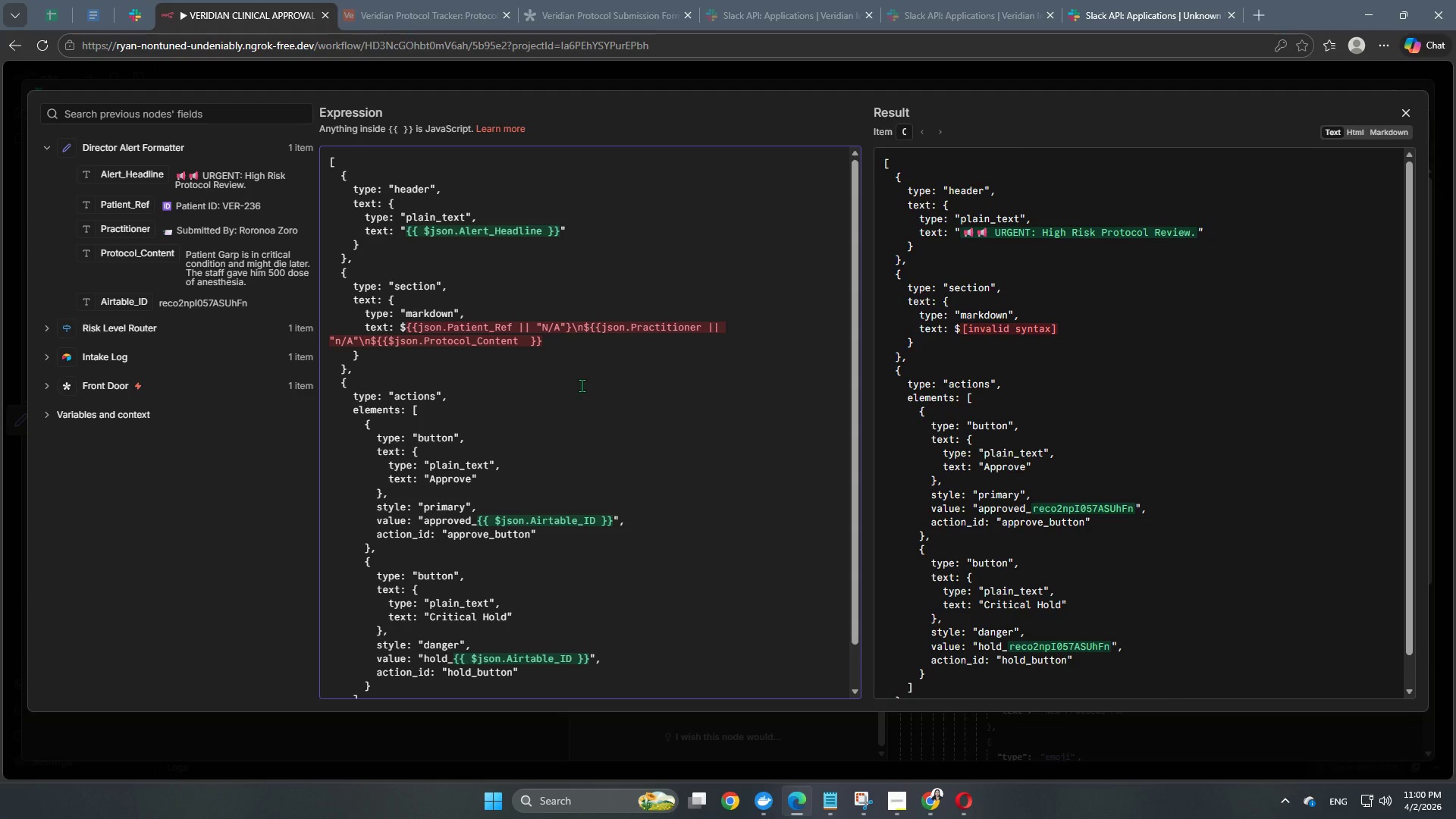 
hold_key(key=ShiftRight, duration=1.51)
 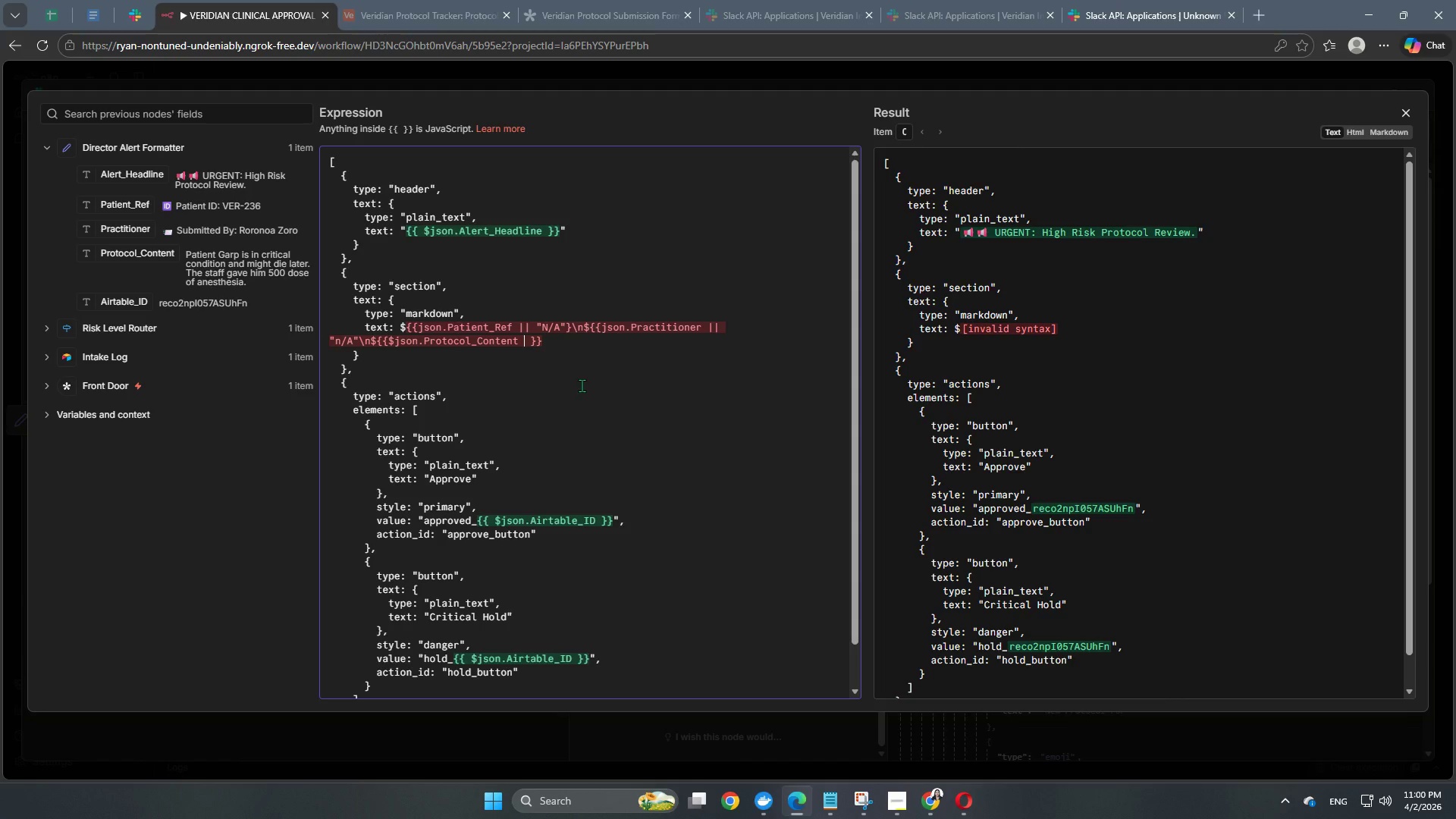 
key(Shift+Backslash)
 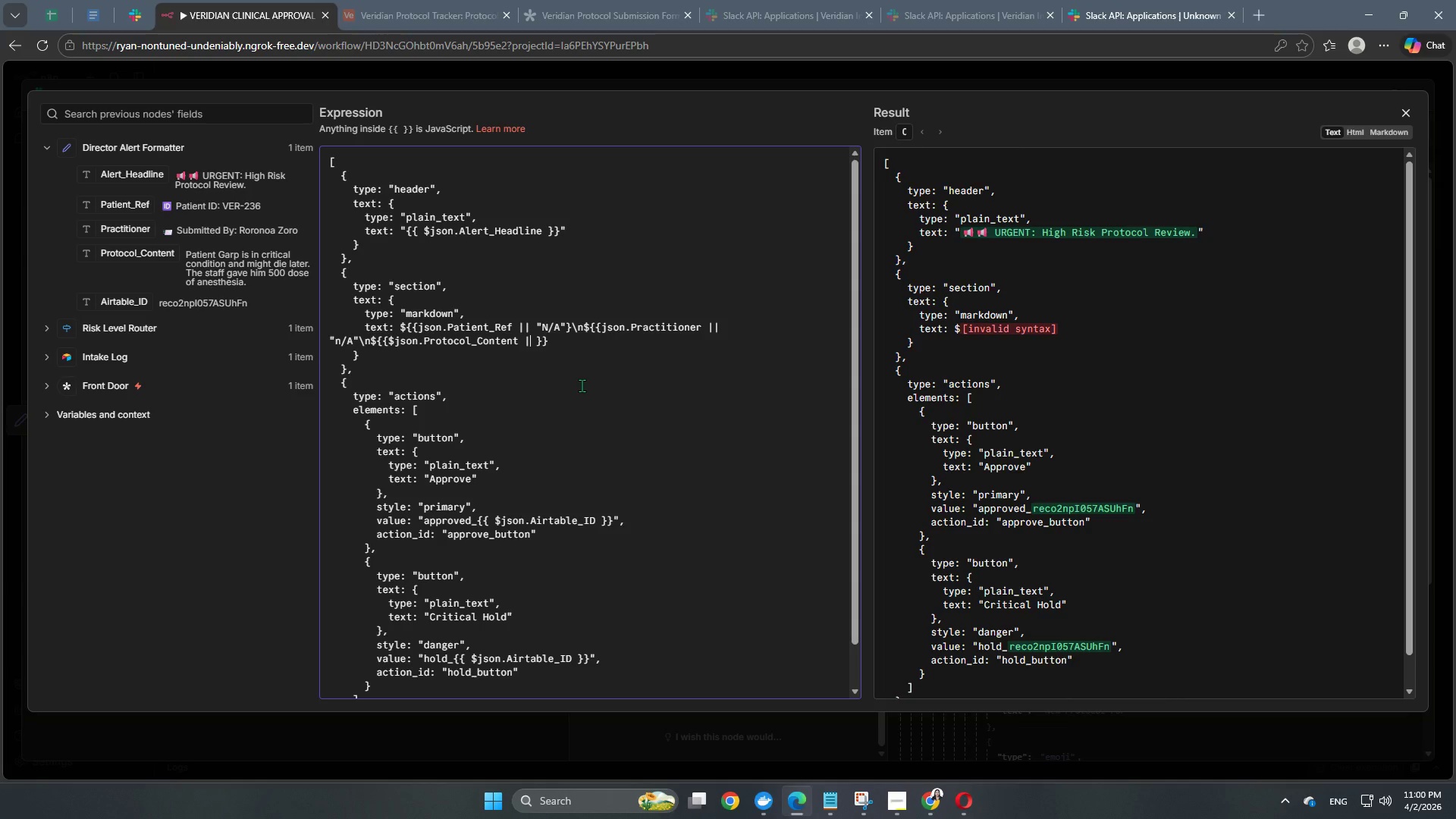 
key(Shift+Backslash)
 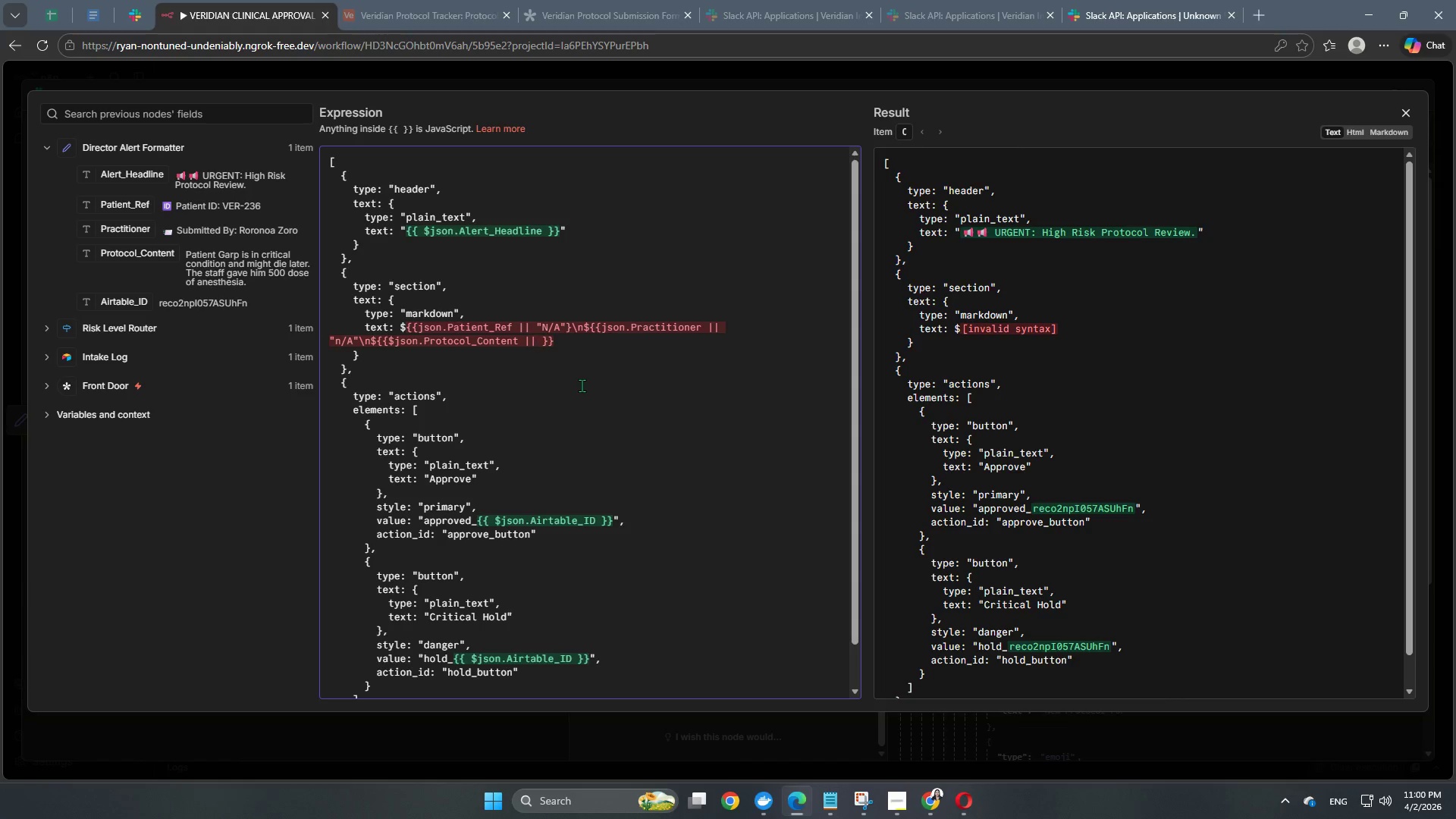 
key(Space)
 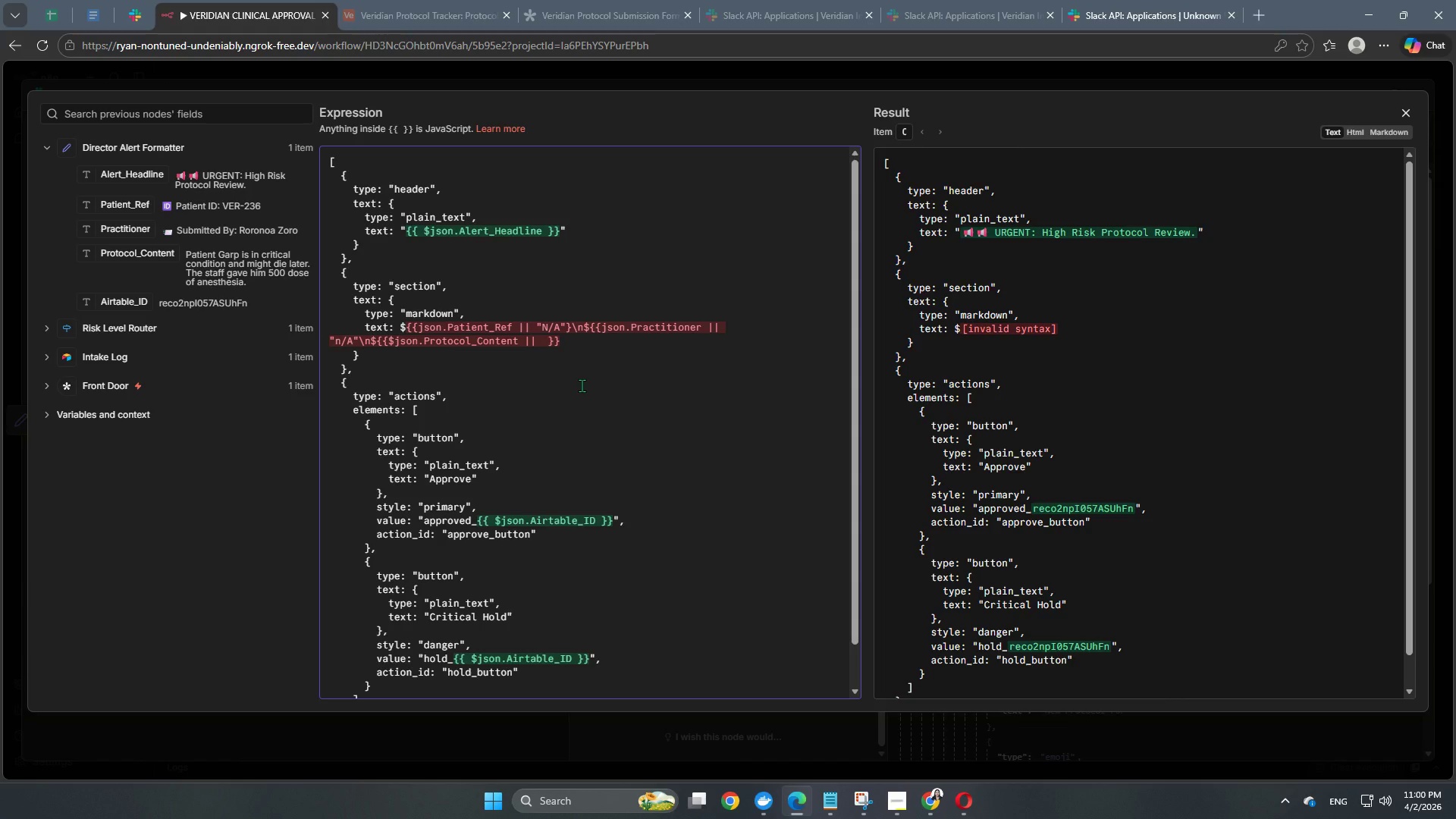 
key(Shift+ShiftRight)
 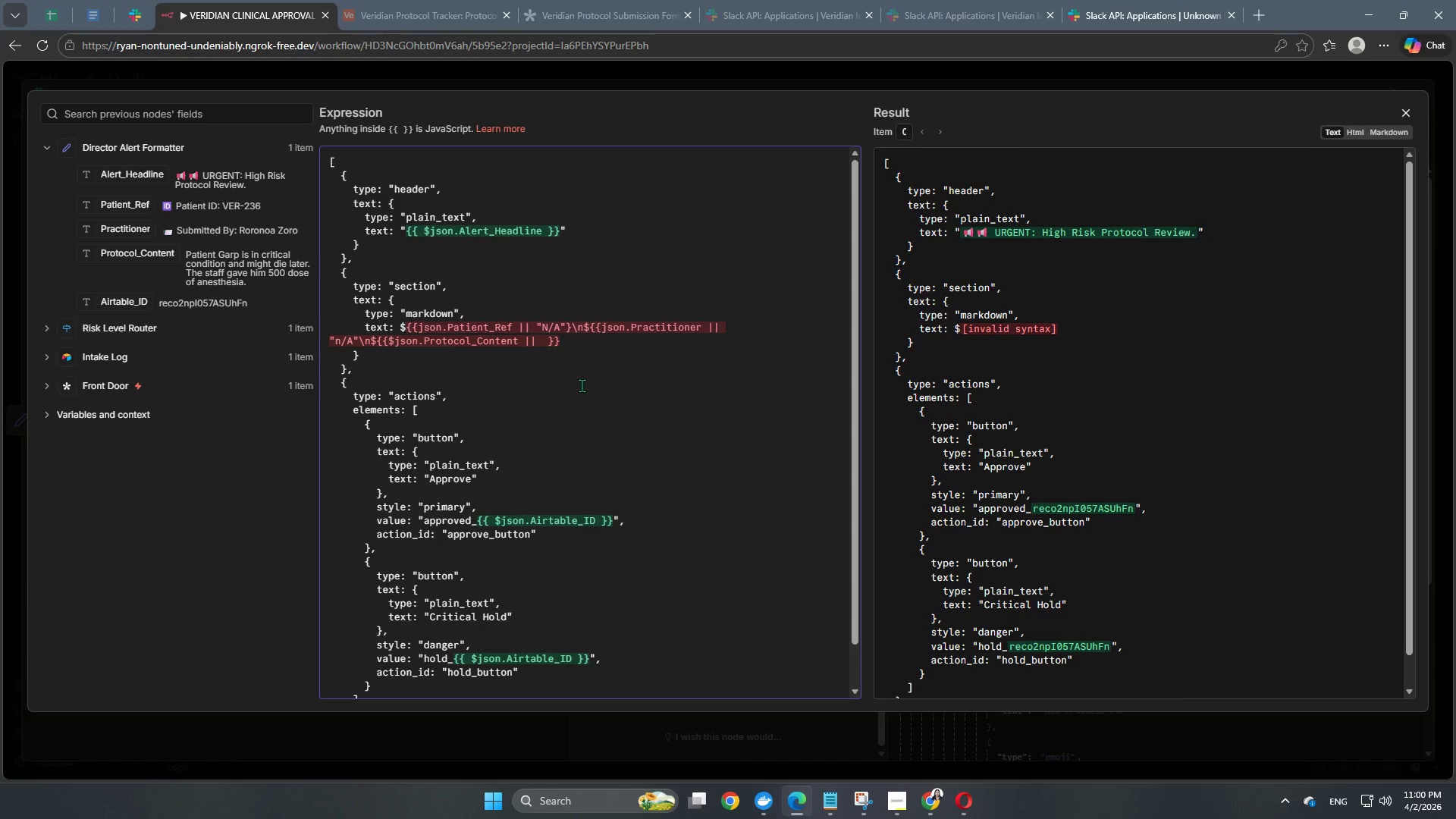 
key(Shift+Quote)
 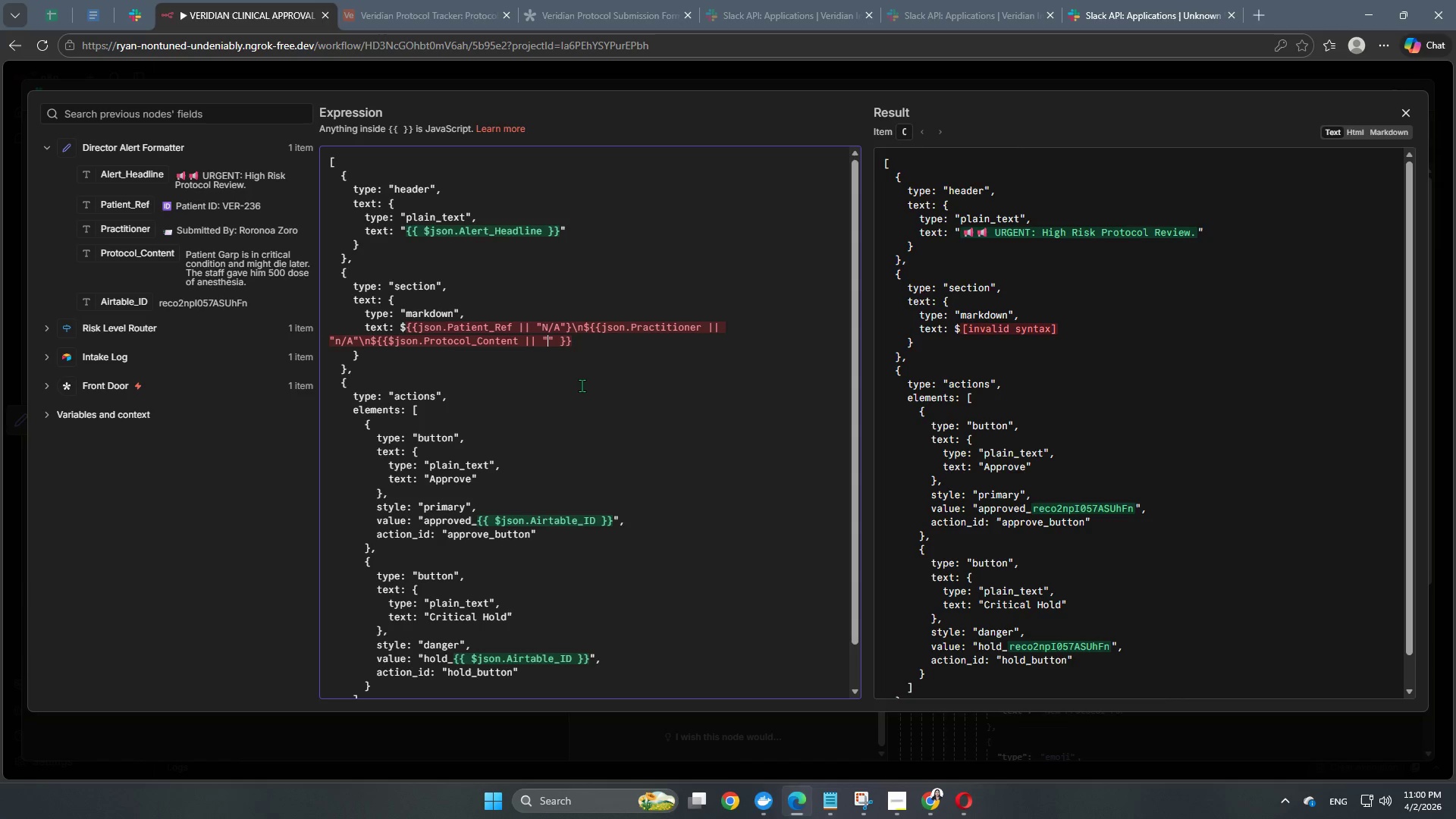 
key(Shift+N)
 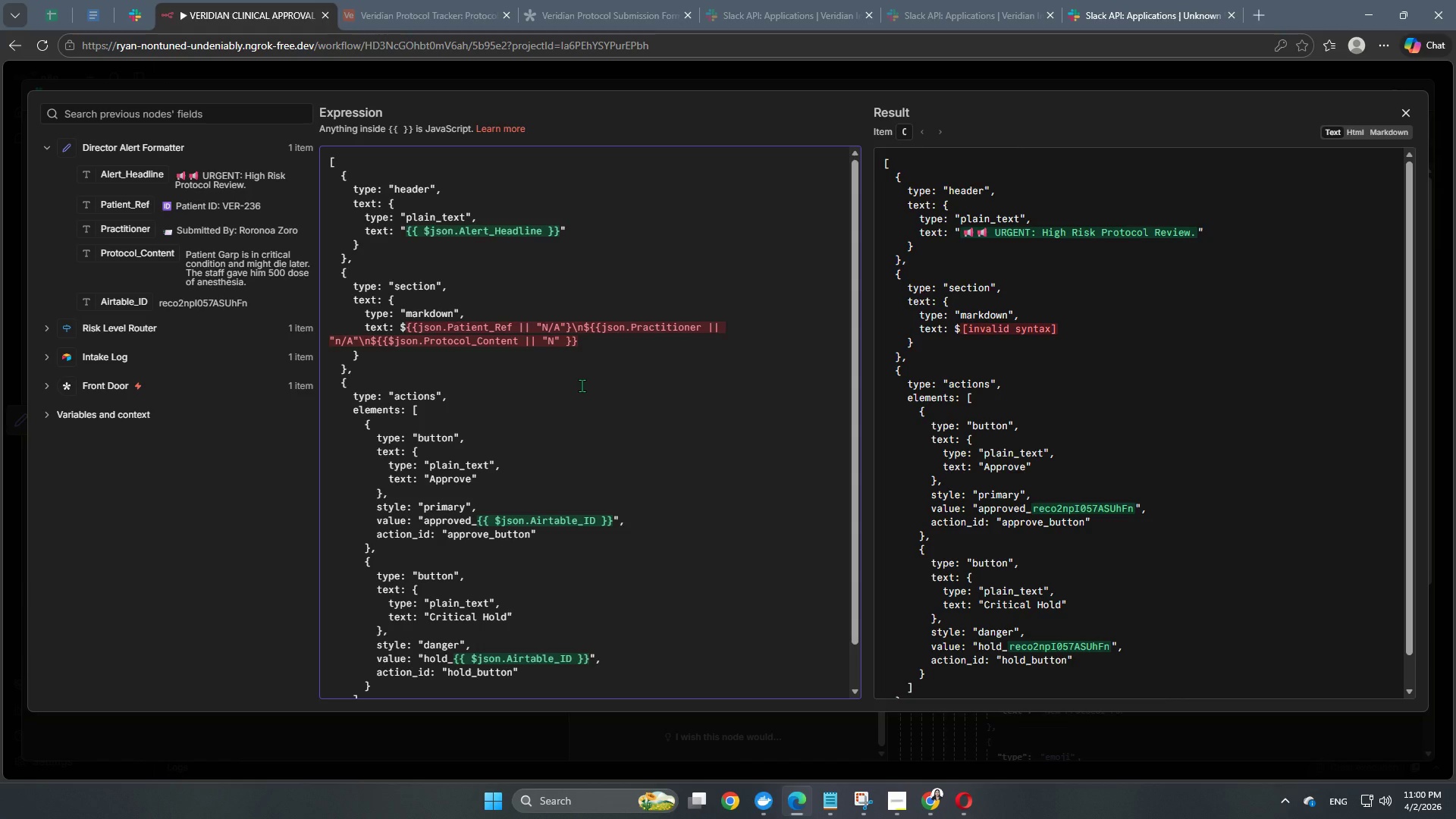 
key(Slash)
 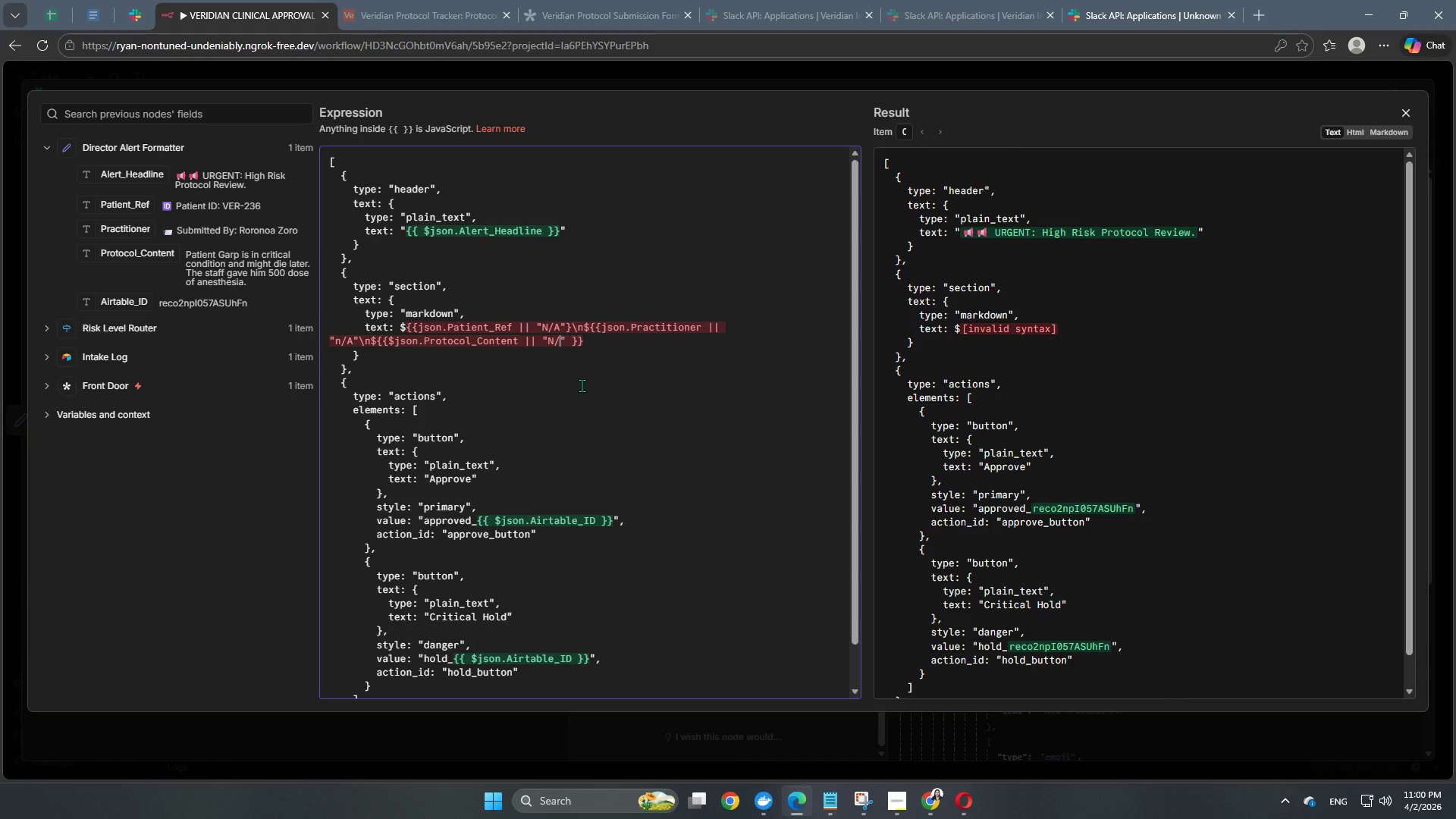 
key(Shift+A)
 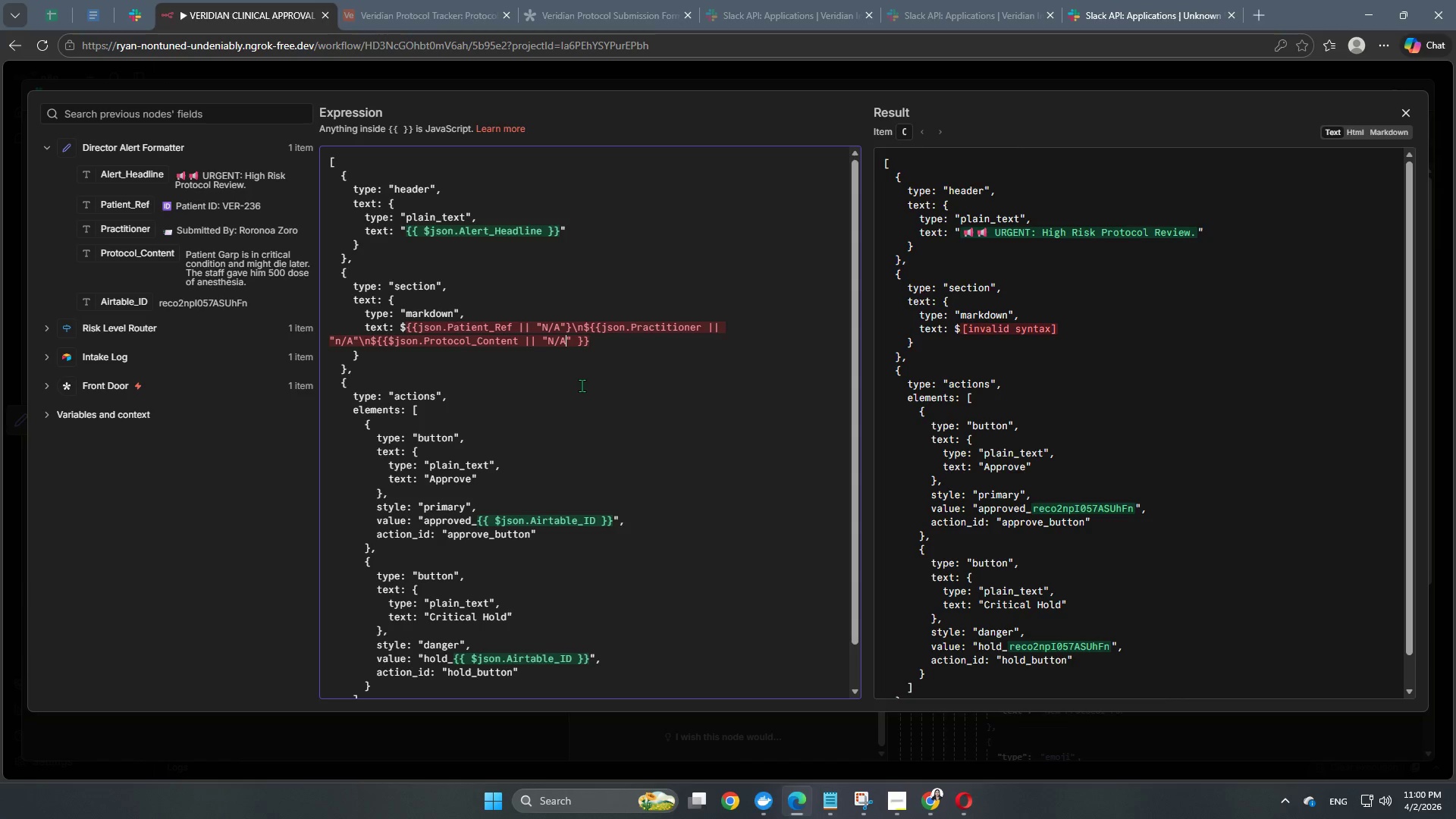 
key(Shift+ShiftRight)
 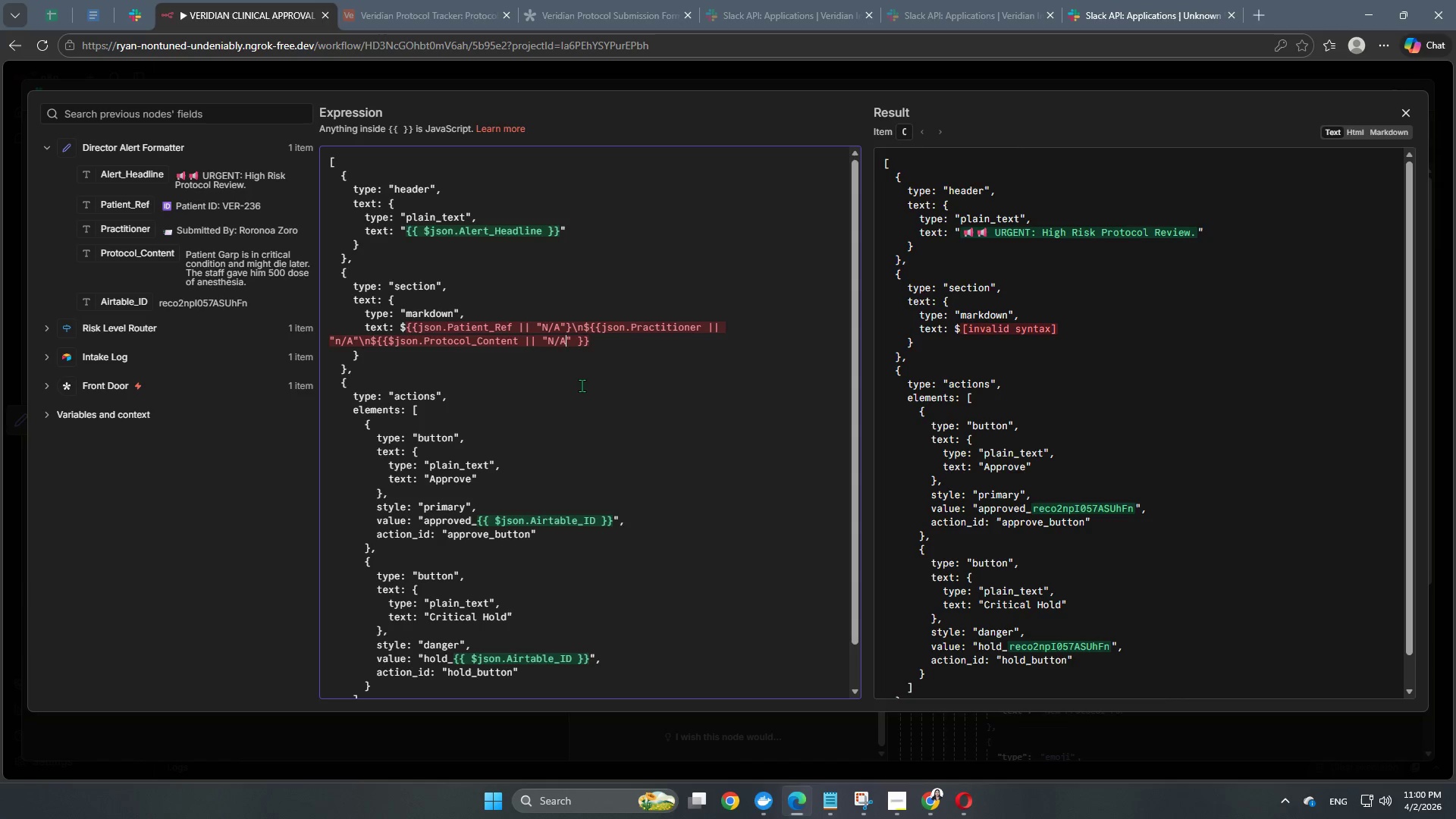 
key(Shift+Quote)
 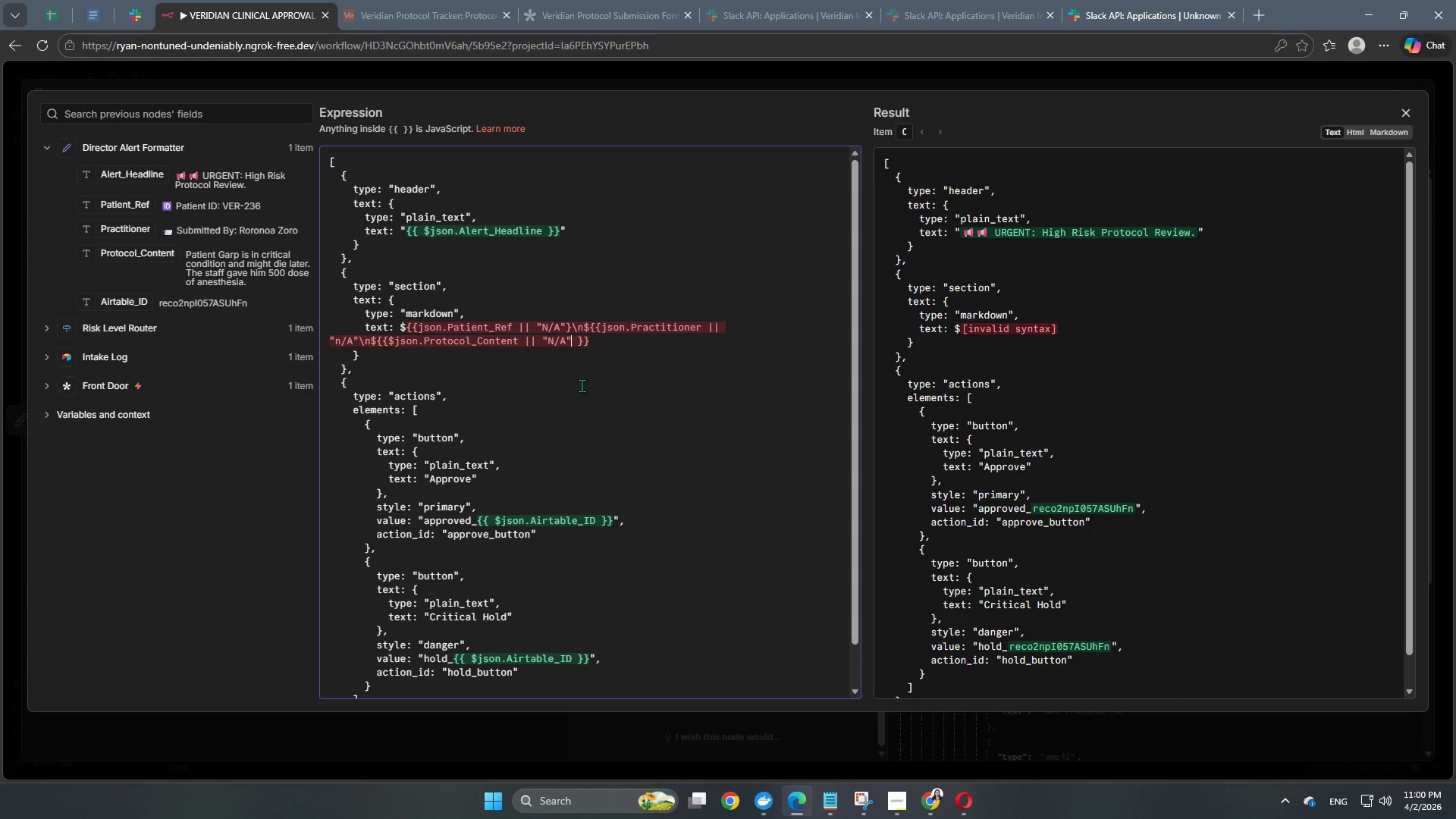 
key(ArrowRight)
 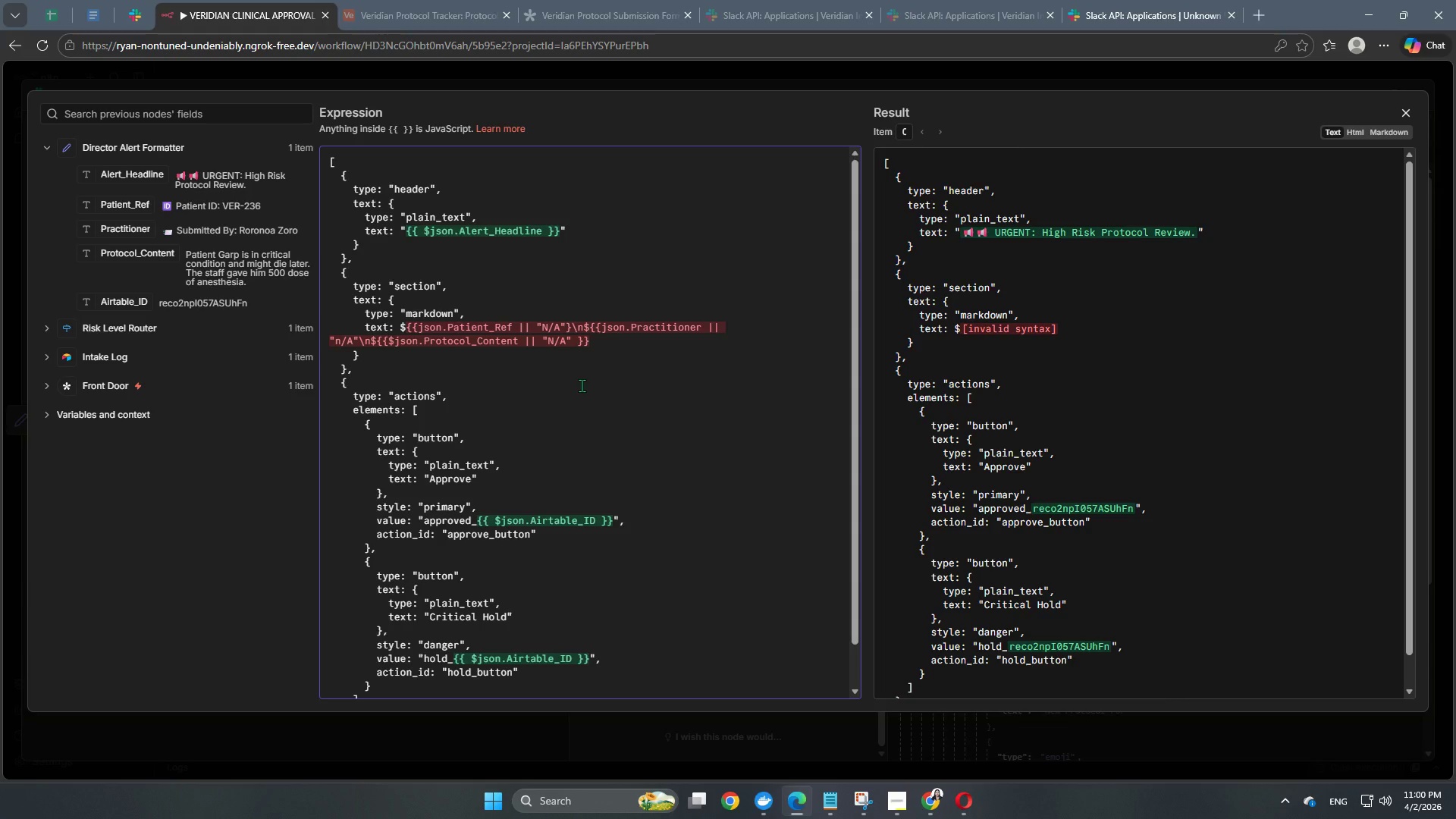 
key(Backspace)
 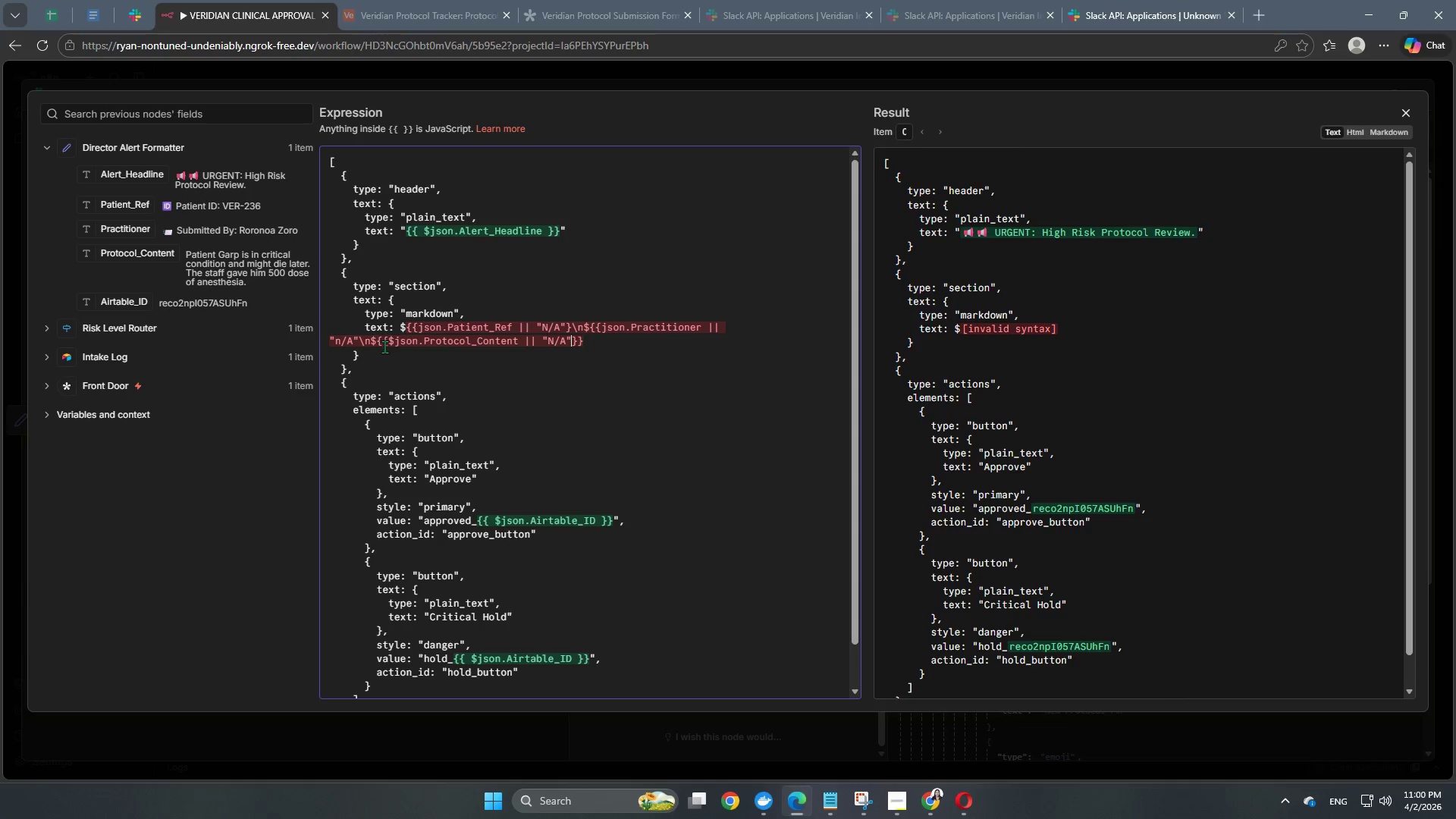 
left_click([393, 340])
 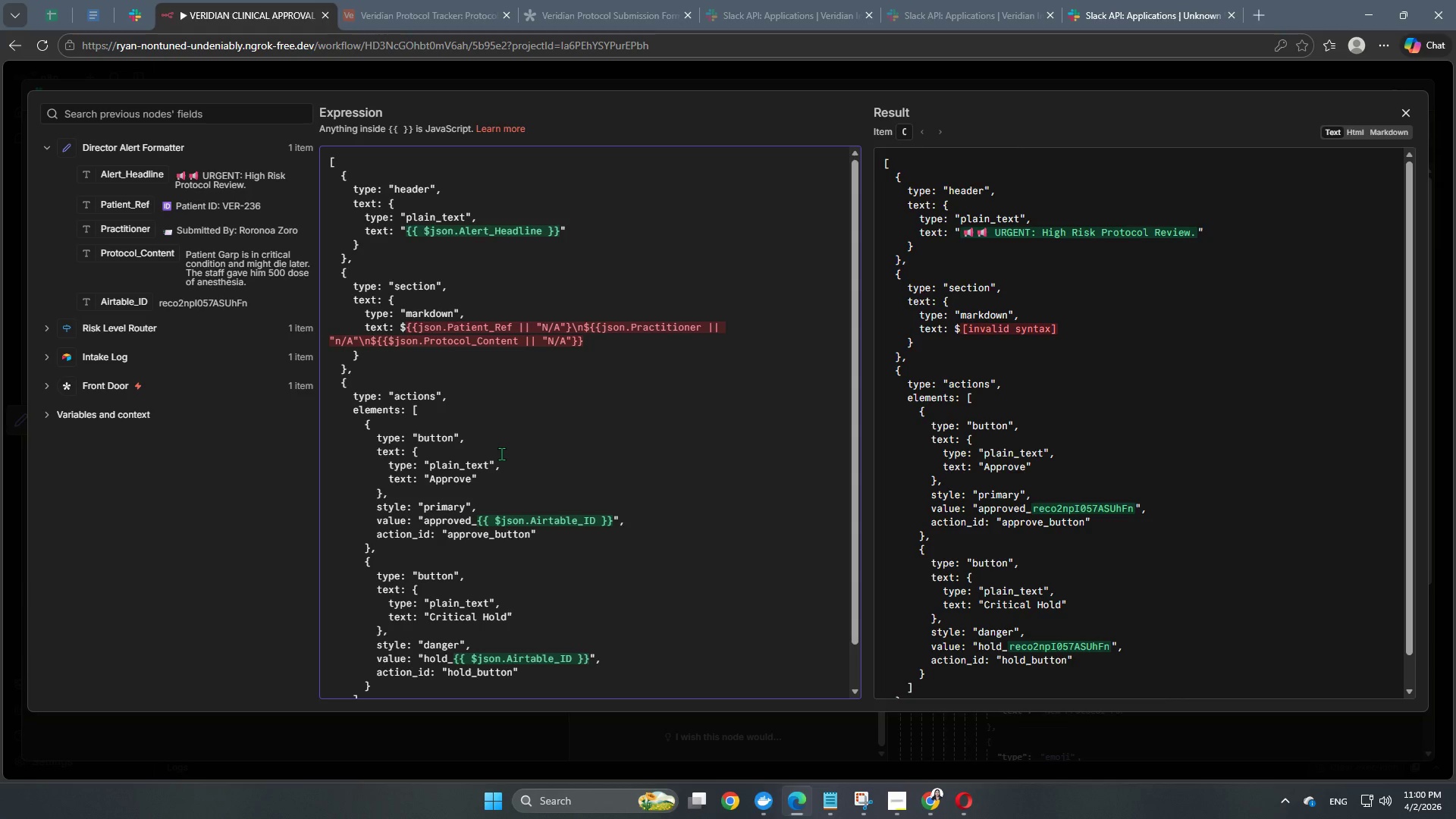 
key(Backspace)
 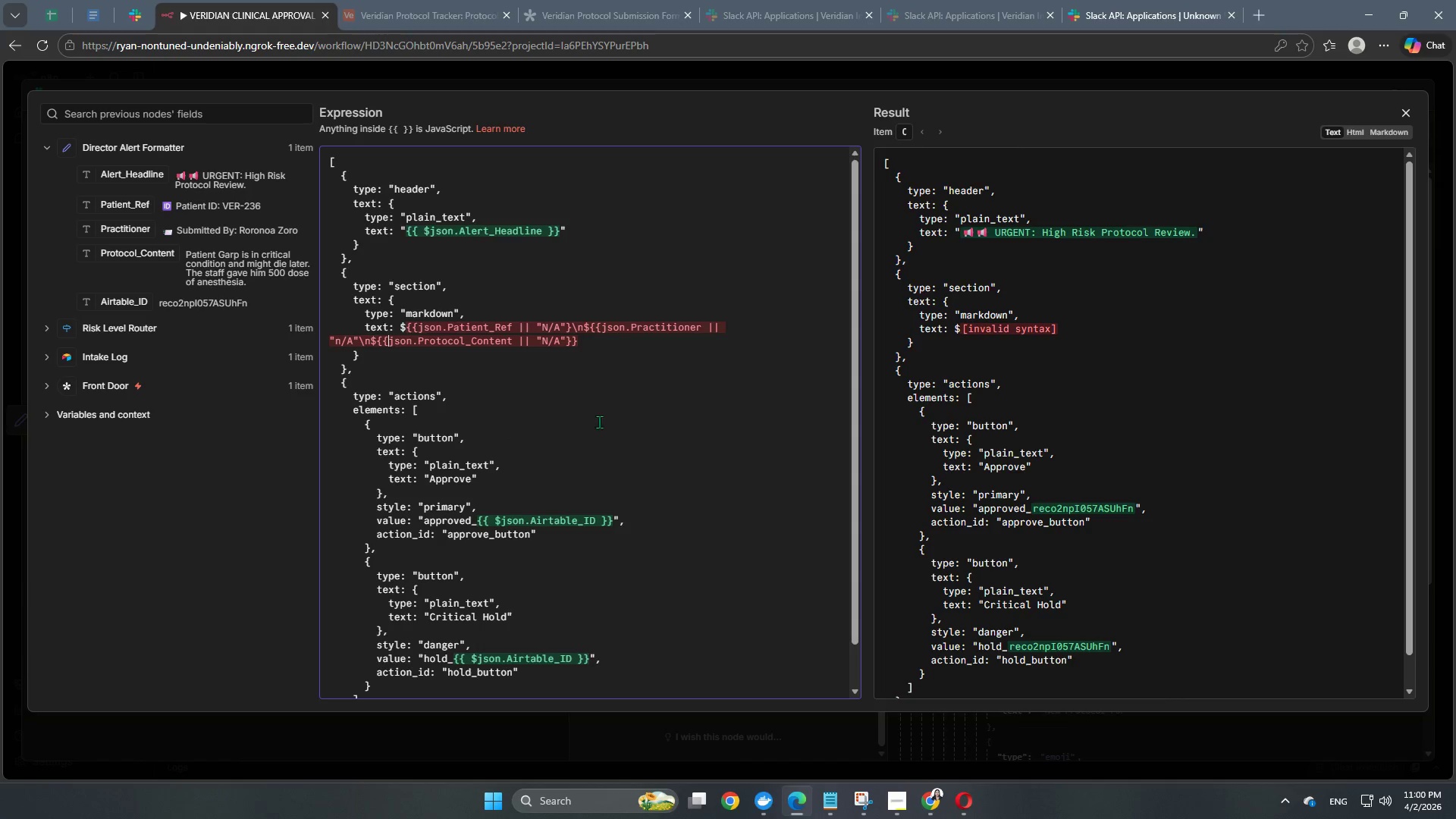 
left_click([621, 350])
 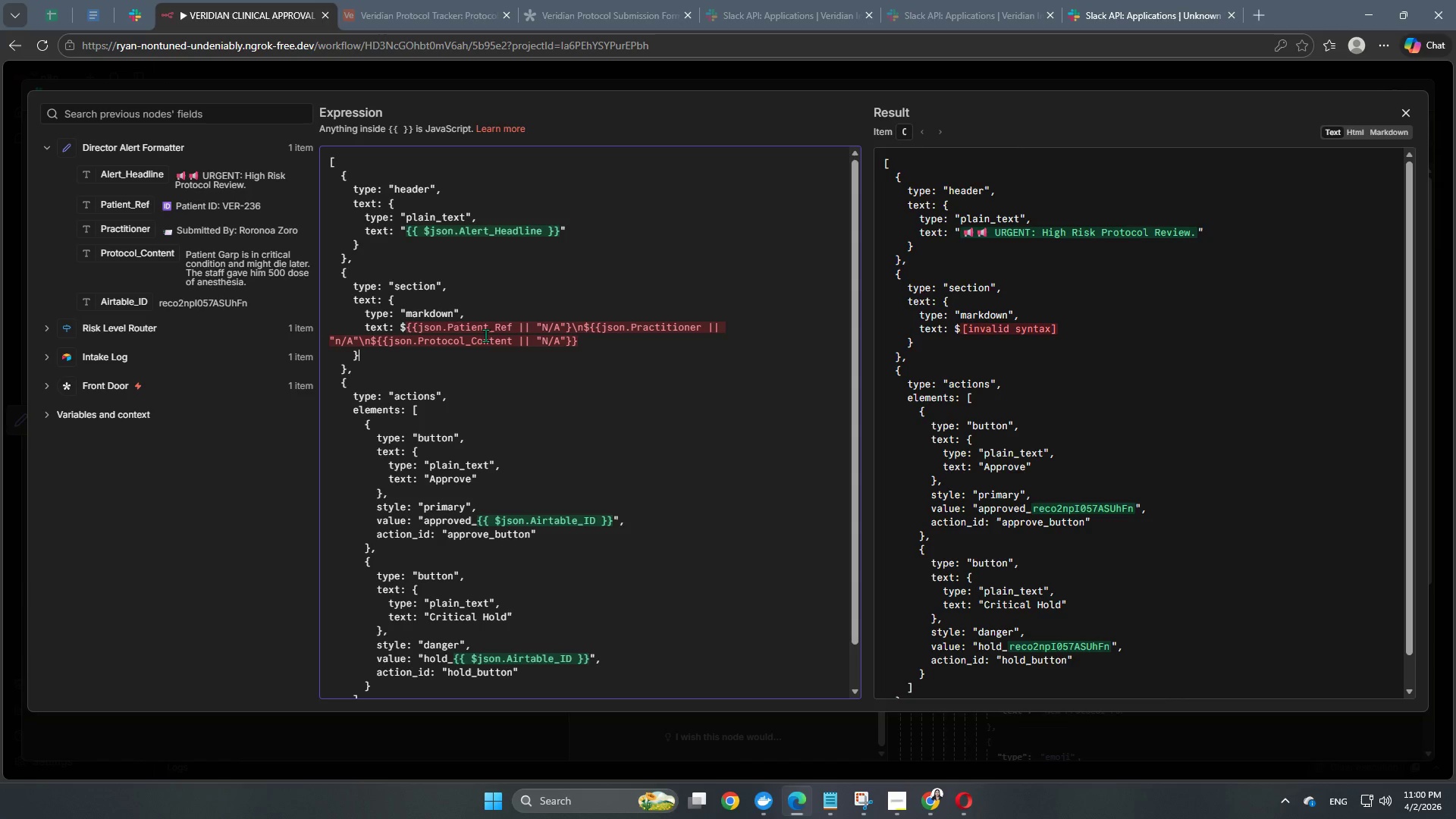 
wait(20.2)
 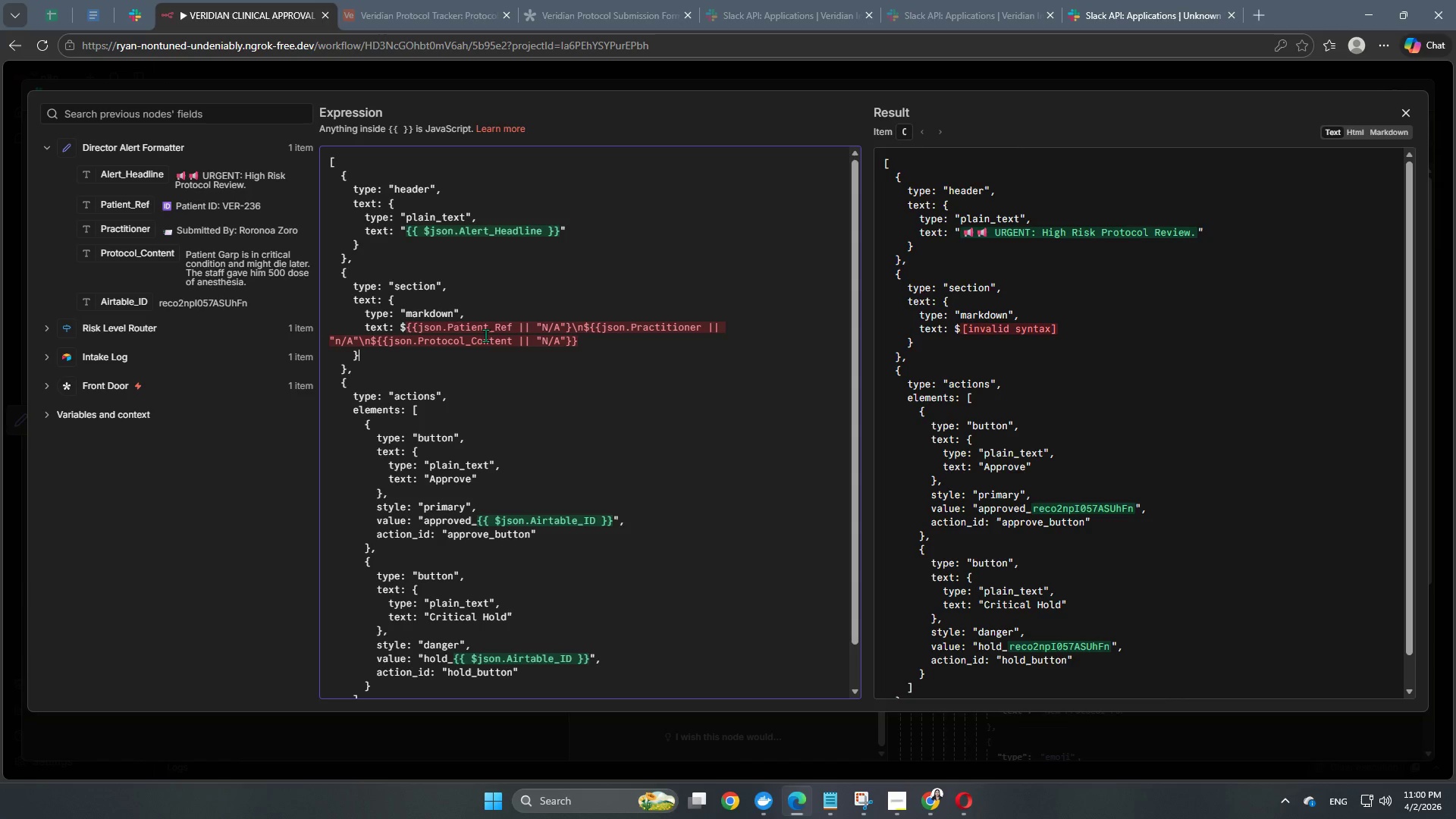 
left_click([423, 326])
 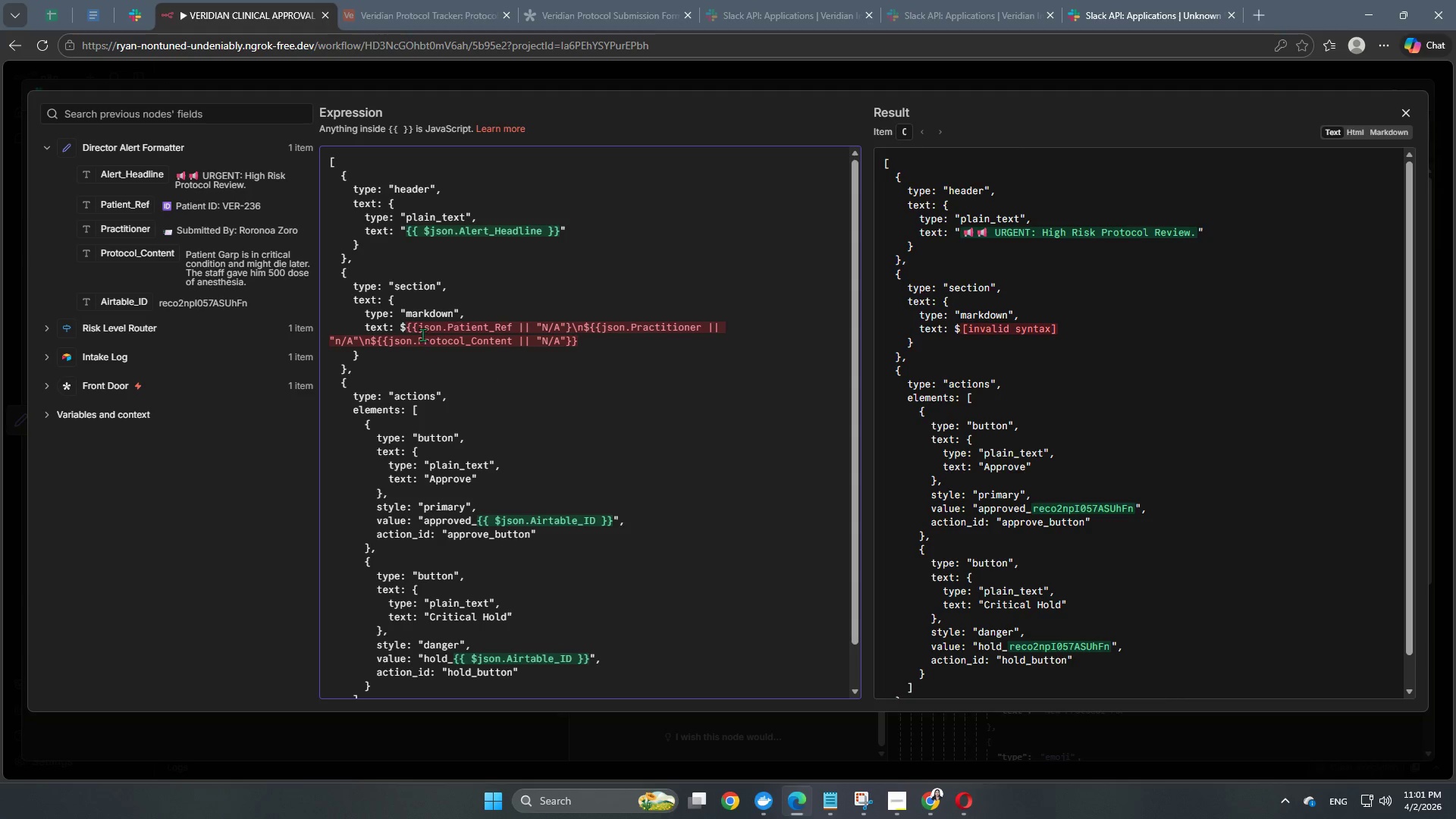 
left_click([420, 324])
 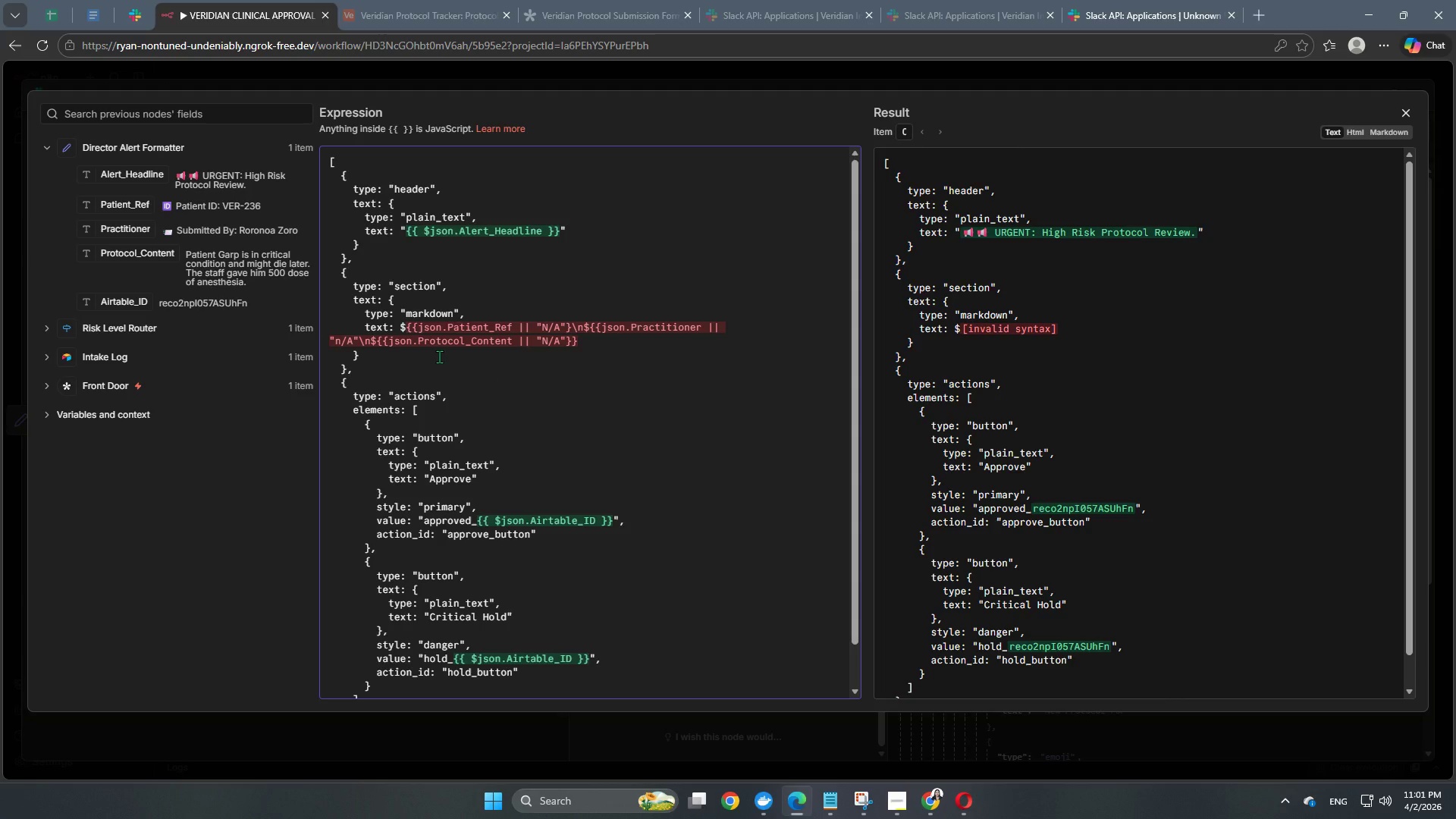 
key(Backspace)
 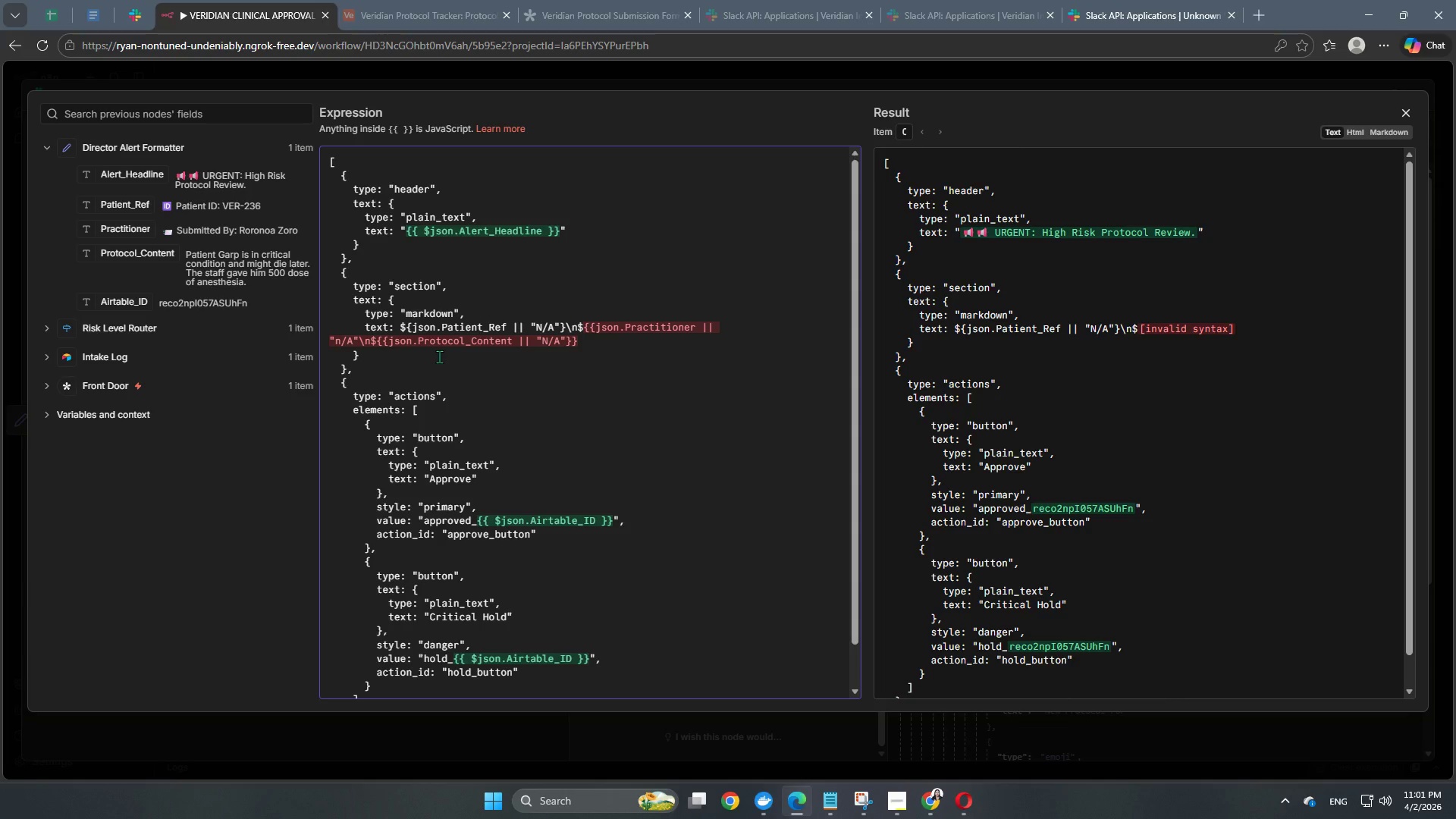 
key(Shift+4)
 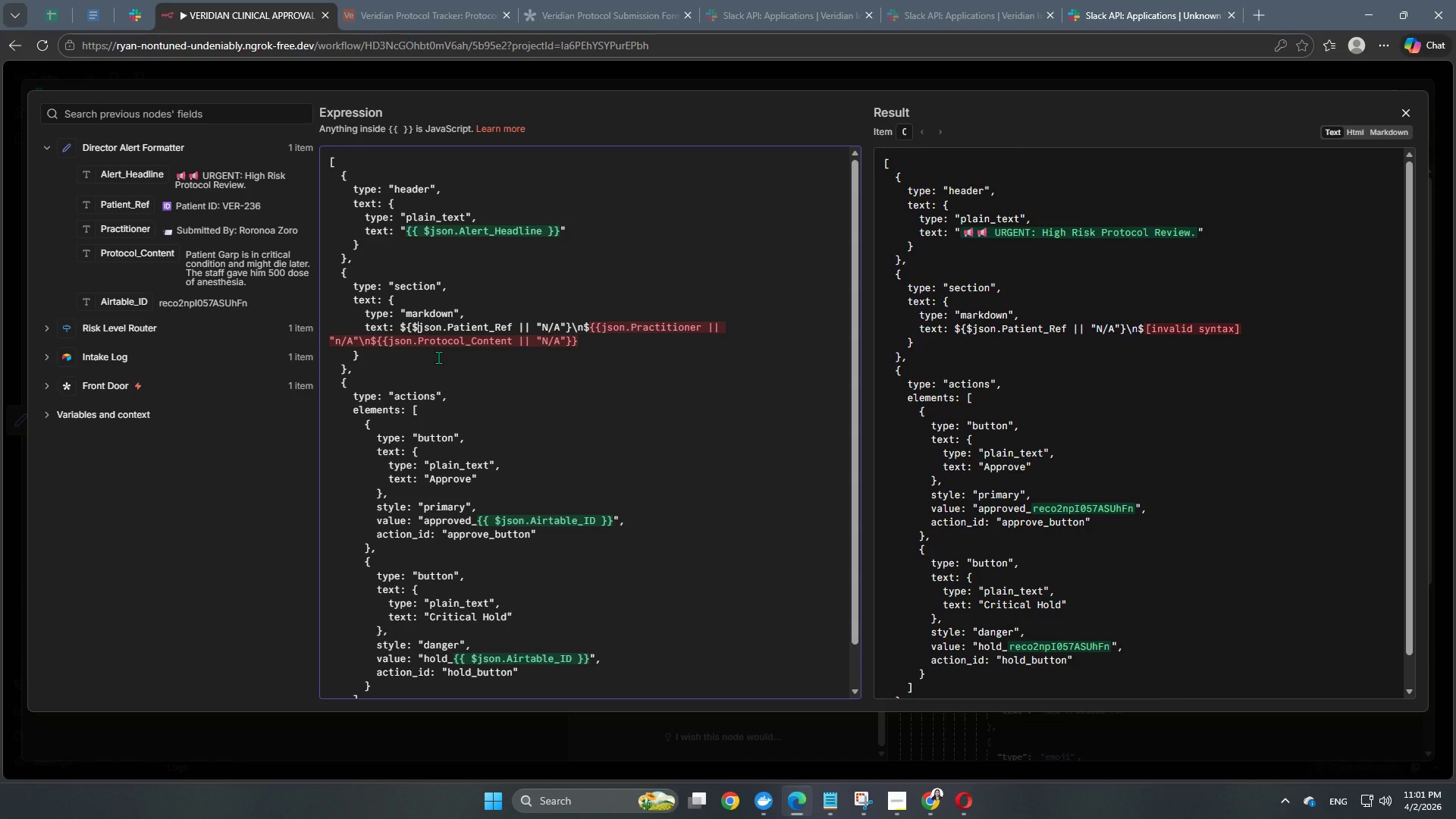 
wait(6.12)
 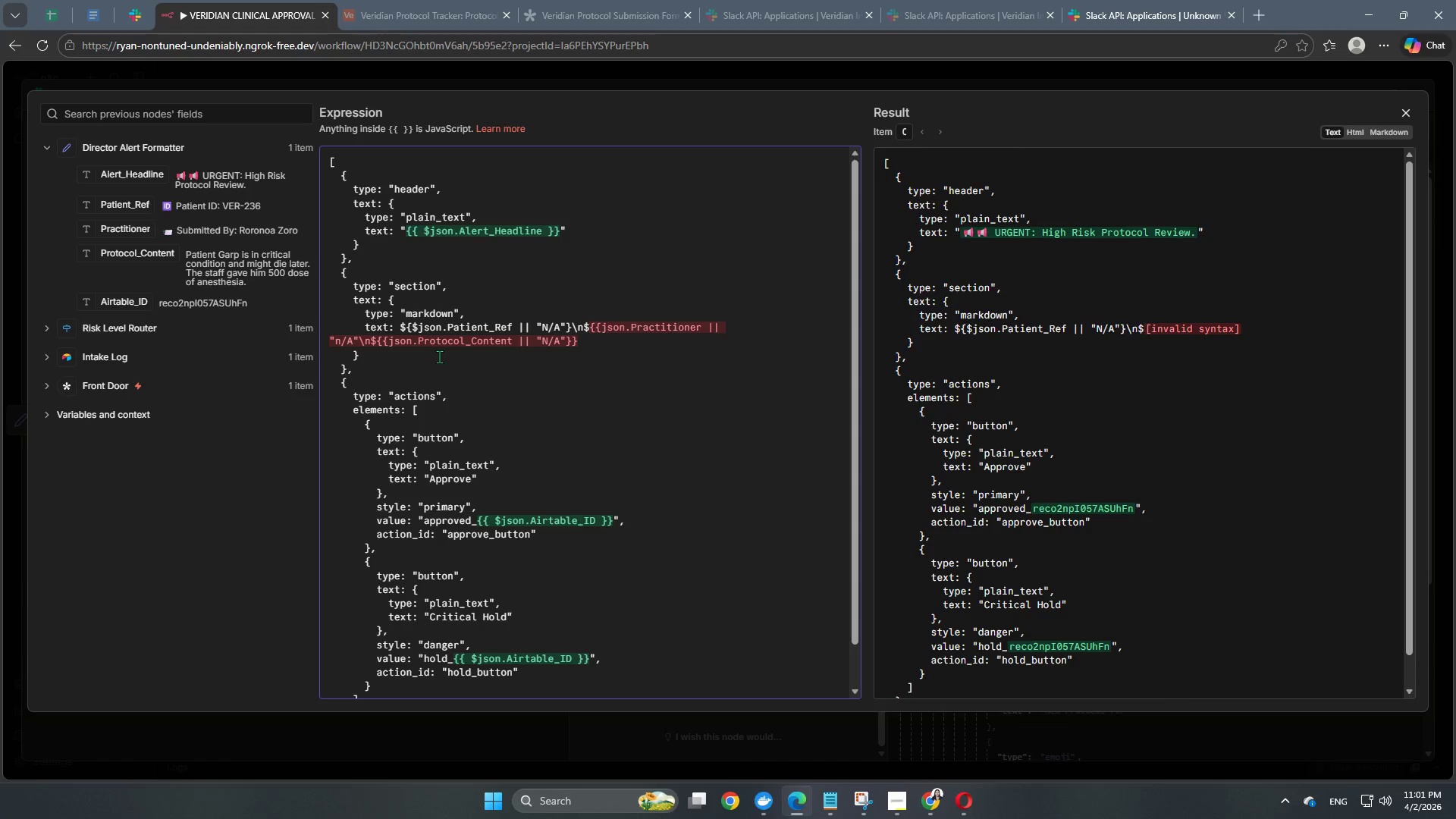 
left_click([401, 327])
 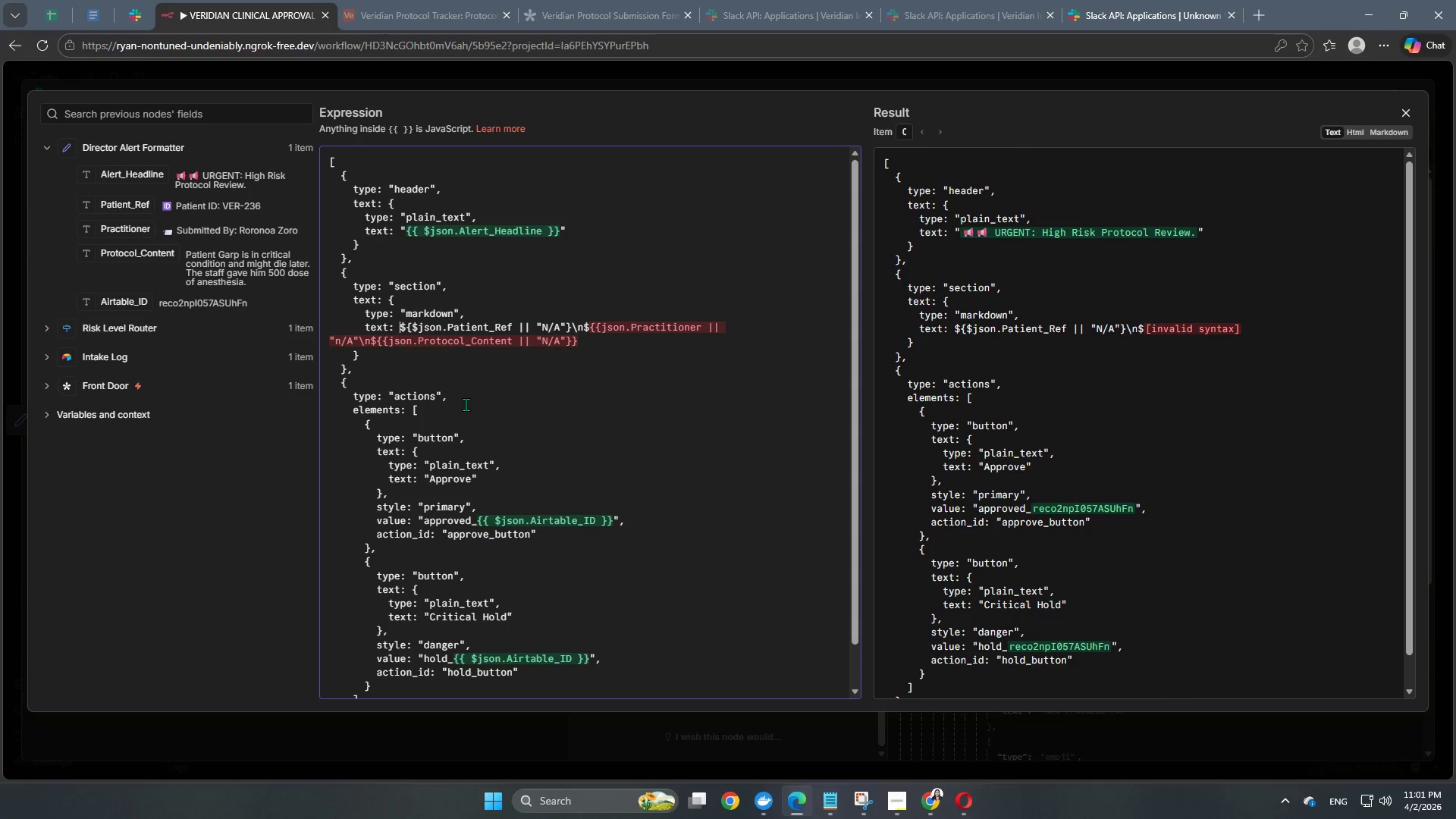 
key(Backquote)
 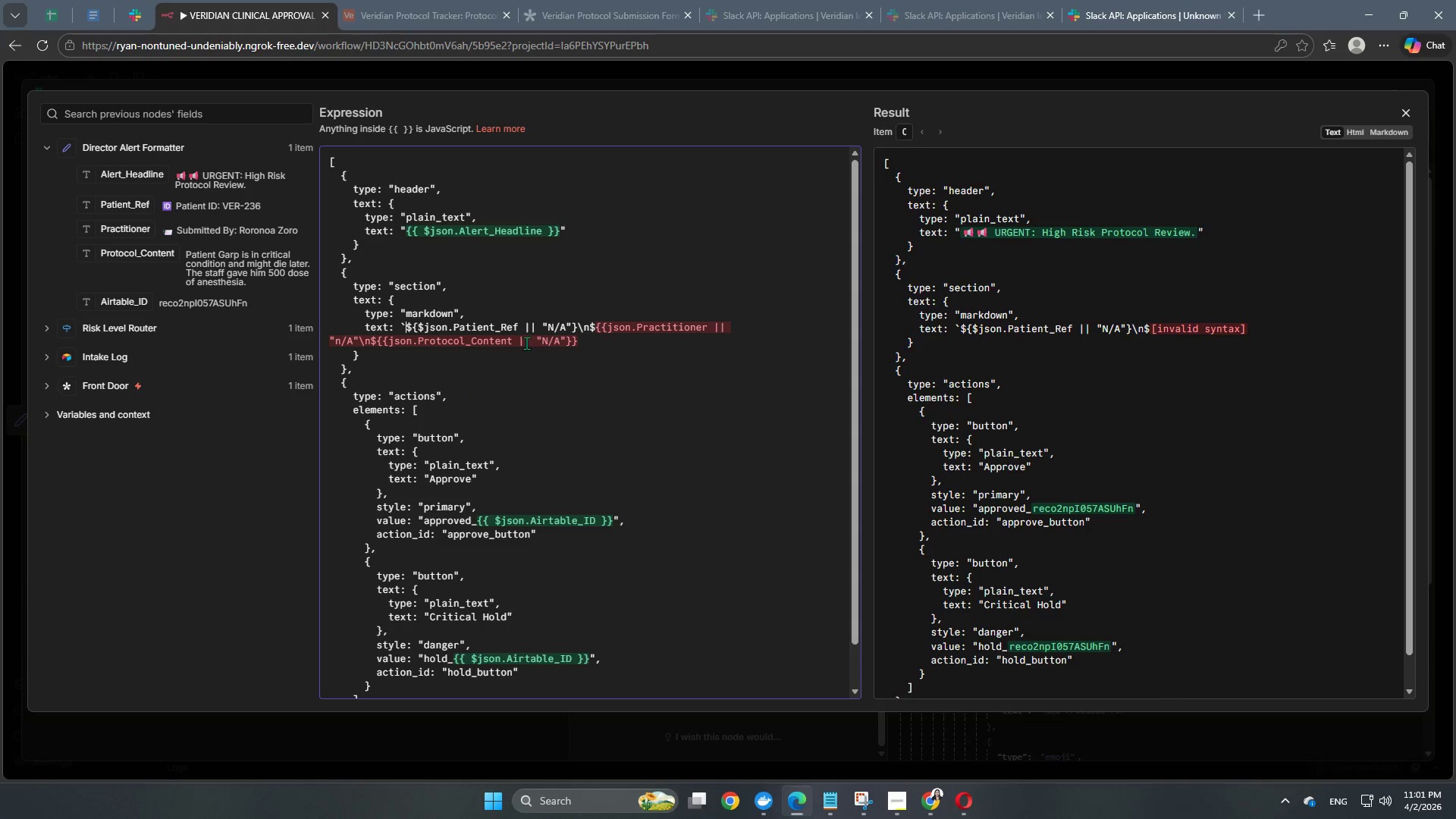 
wait(10.28)
 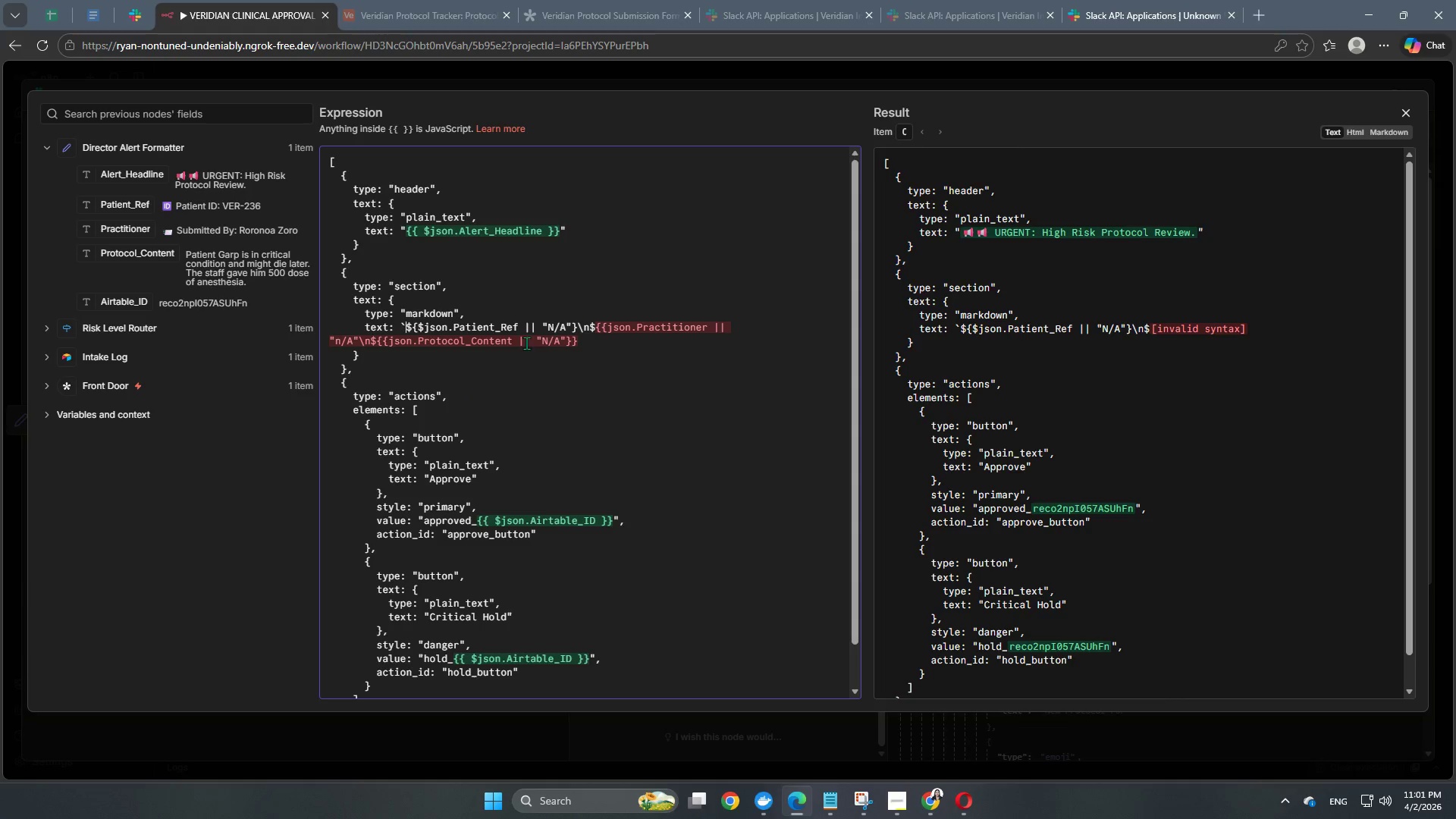 
left_click([609, 325])
 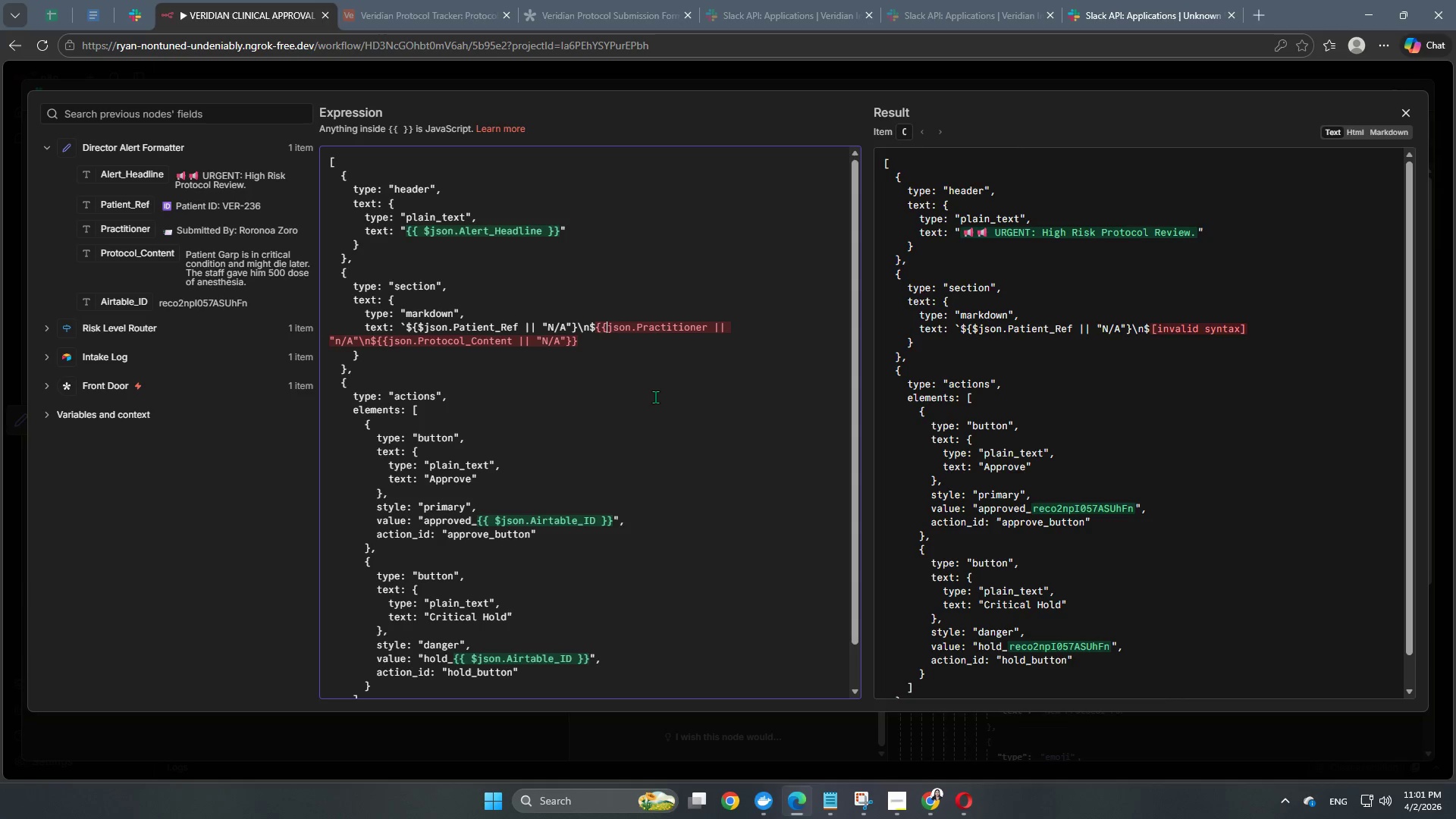 
key(Backspace)
 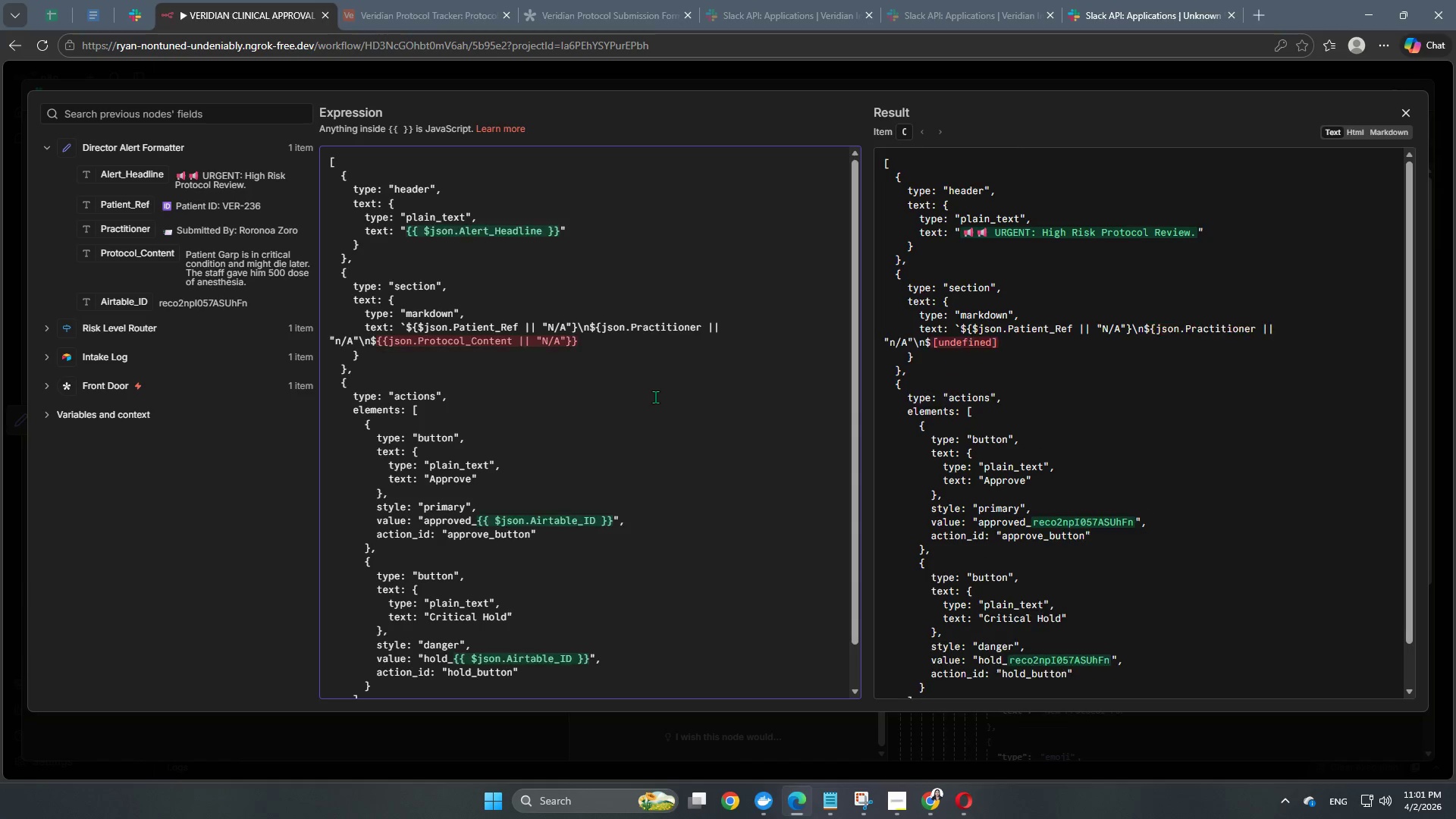 
key(Shift+4)
 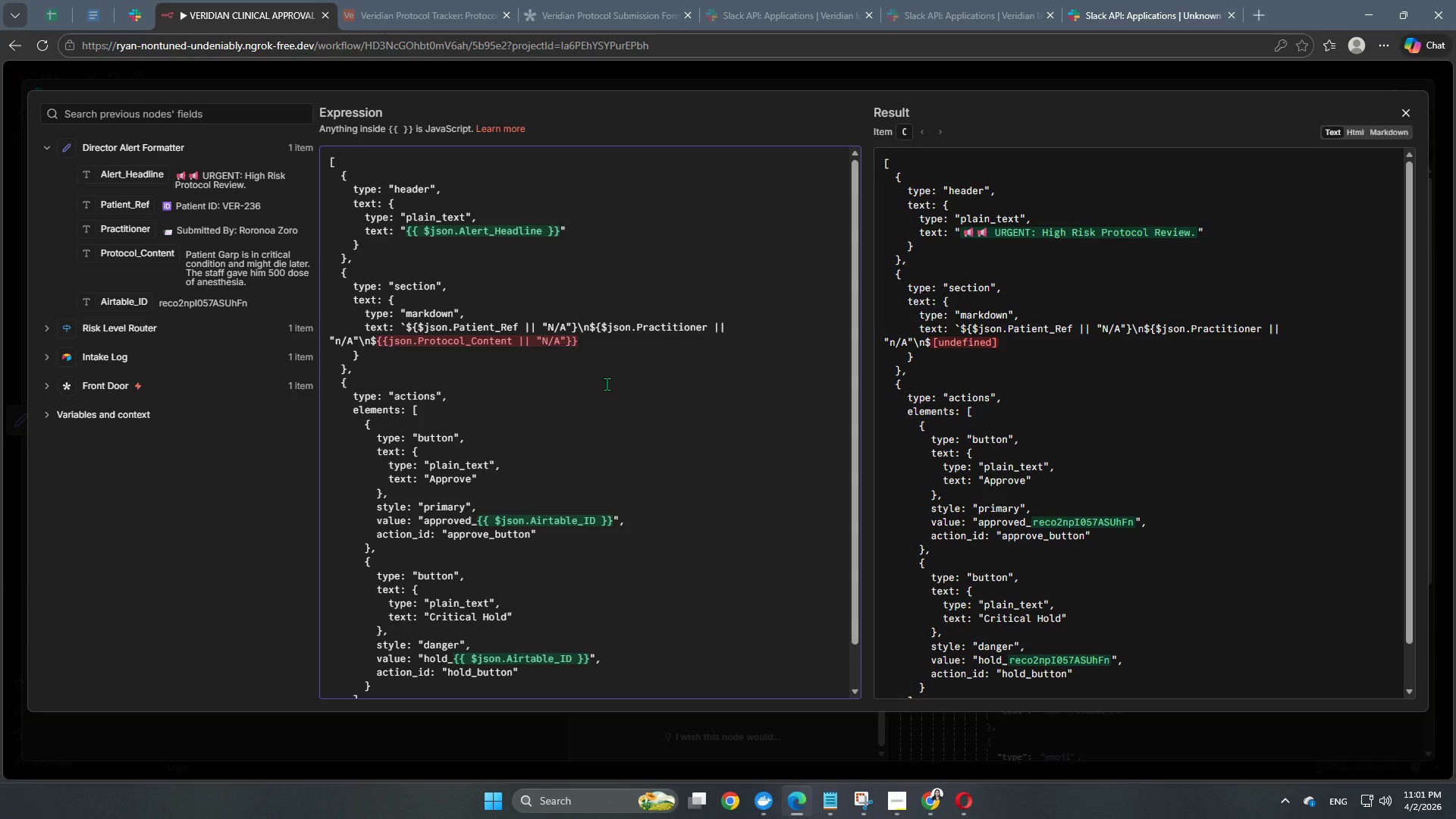 
wait(10.91)
 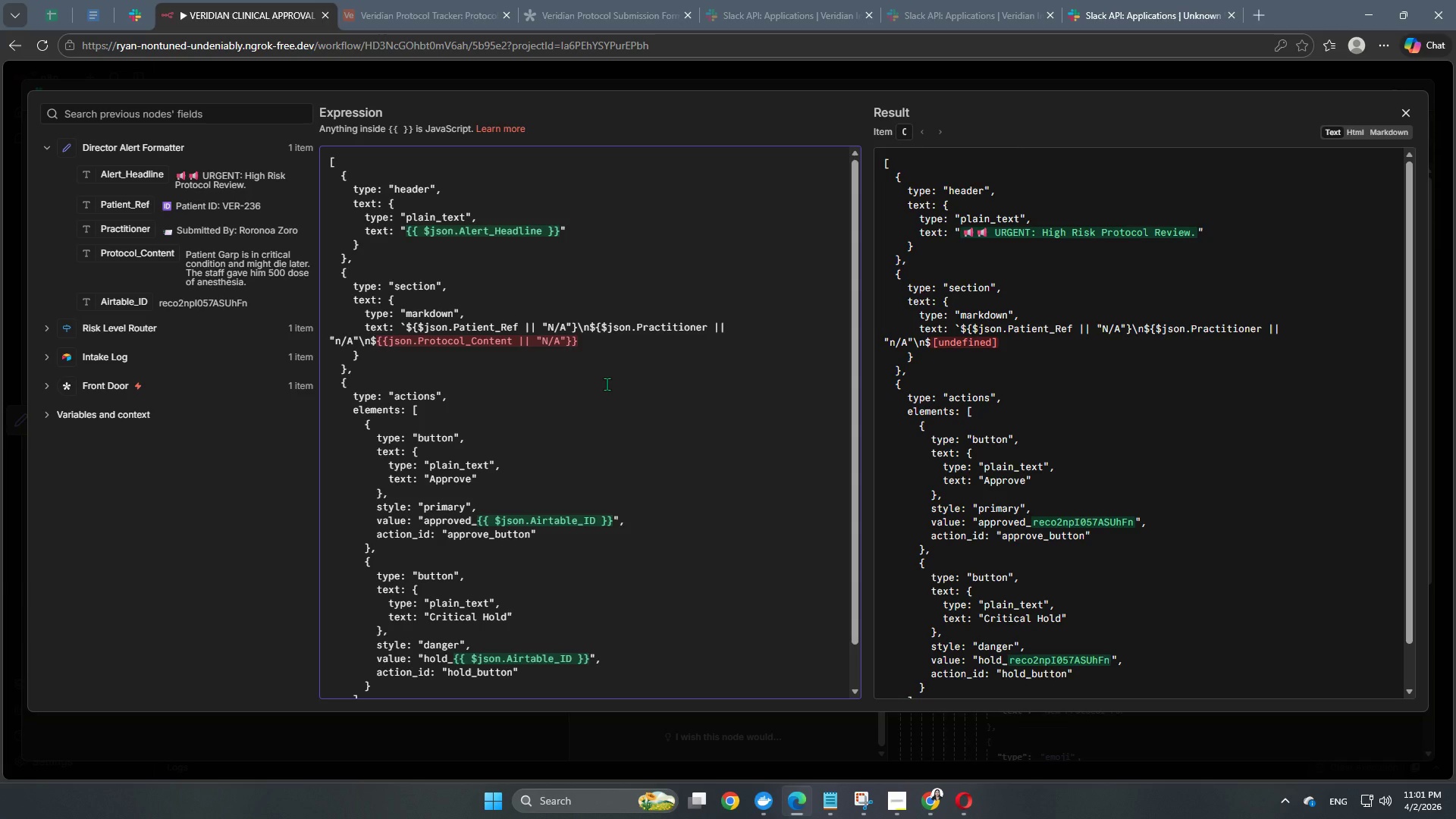 
left_click([340, 340])
 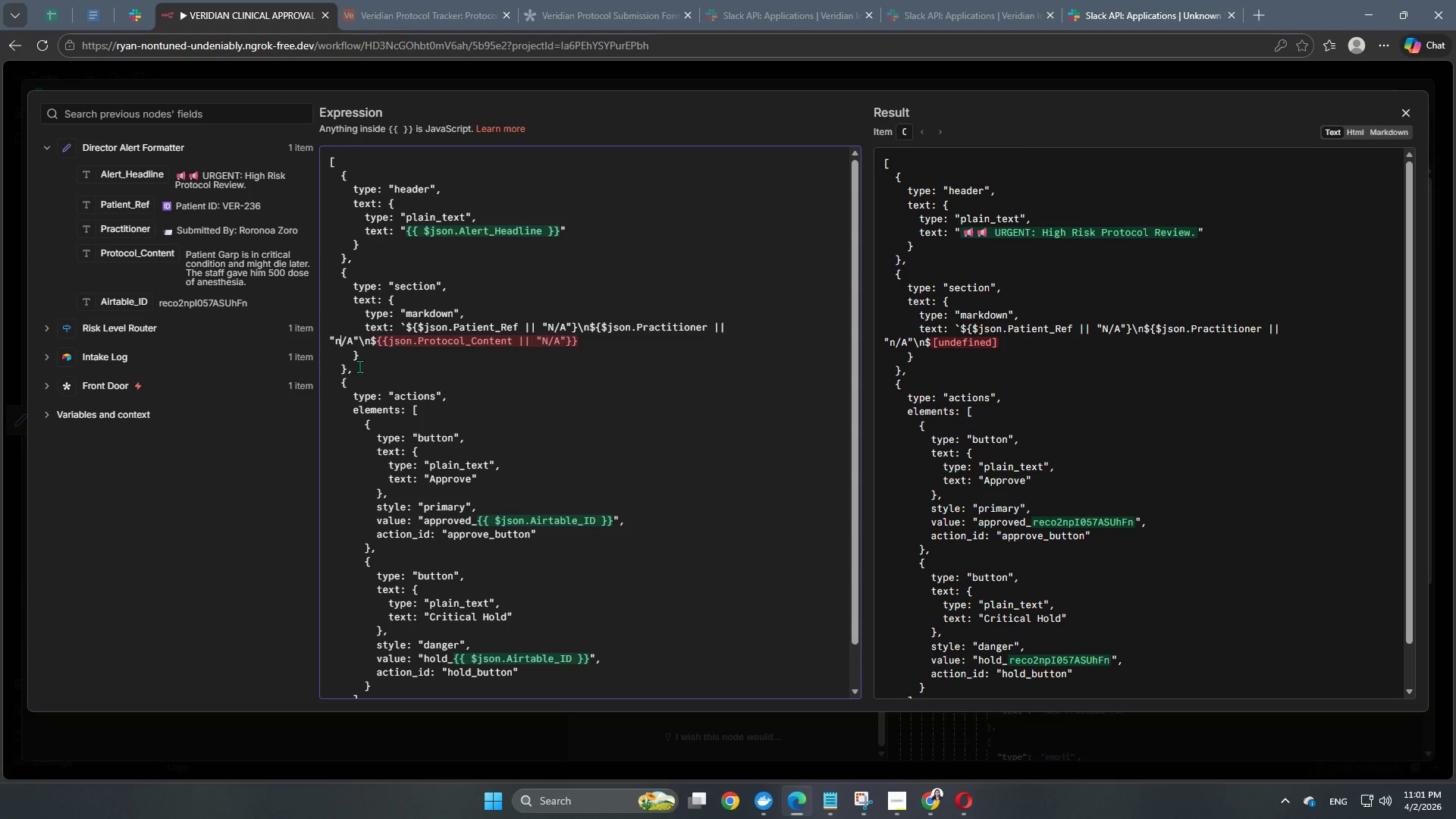 
key(Backspace)
 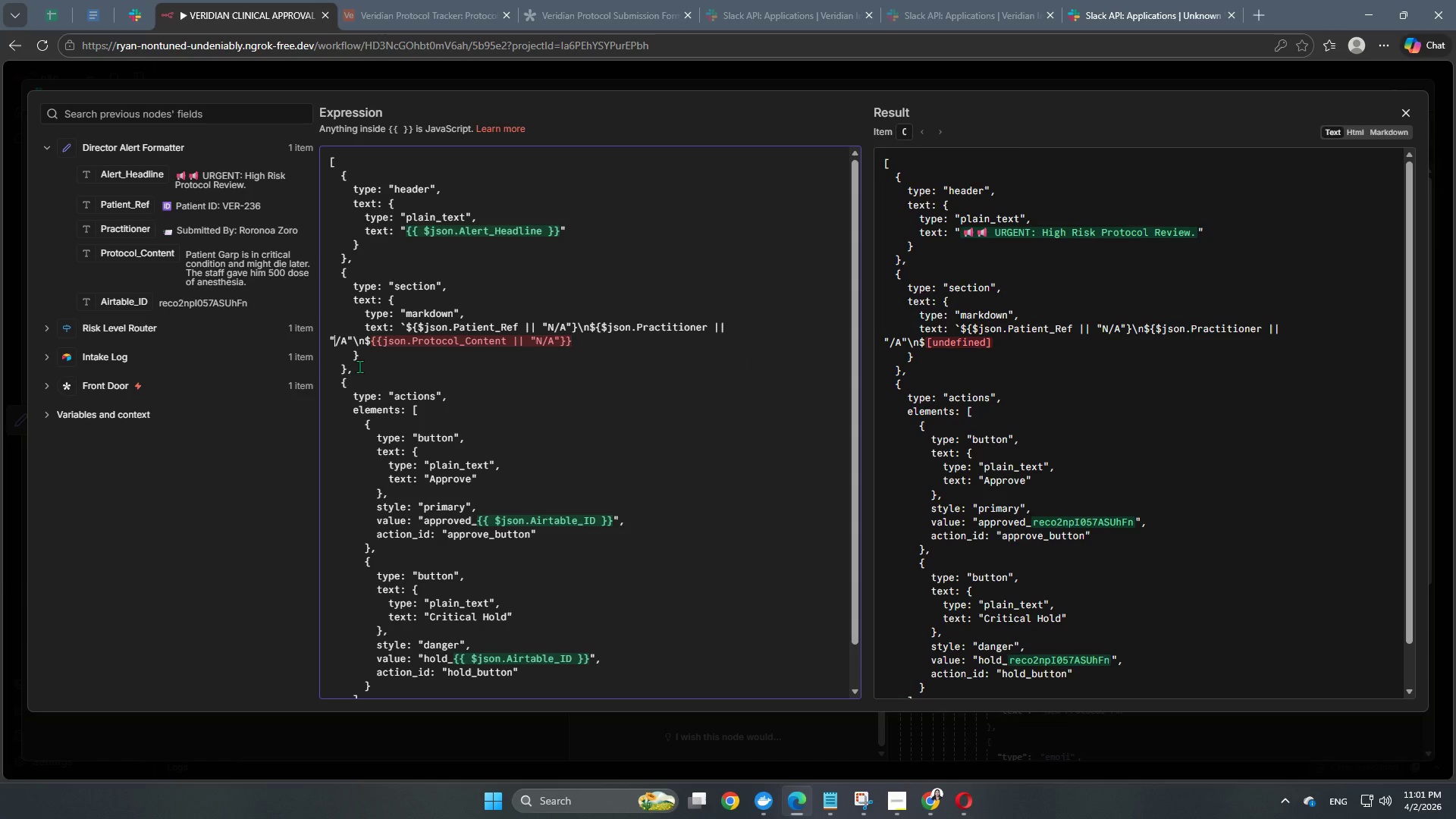 
key(Shift+N)
 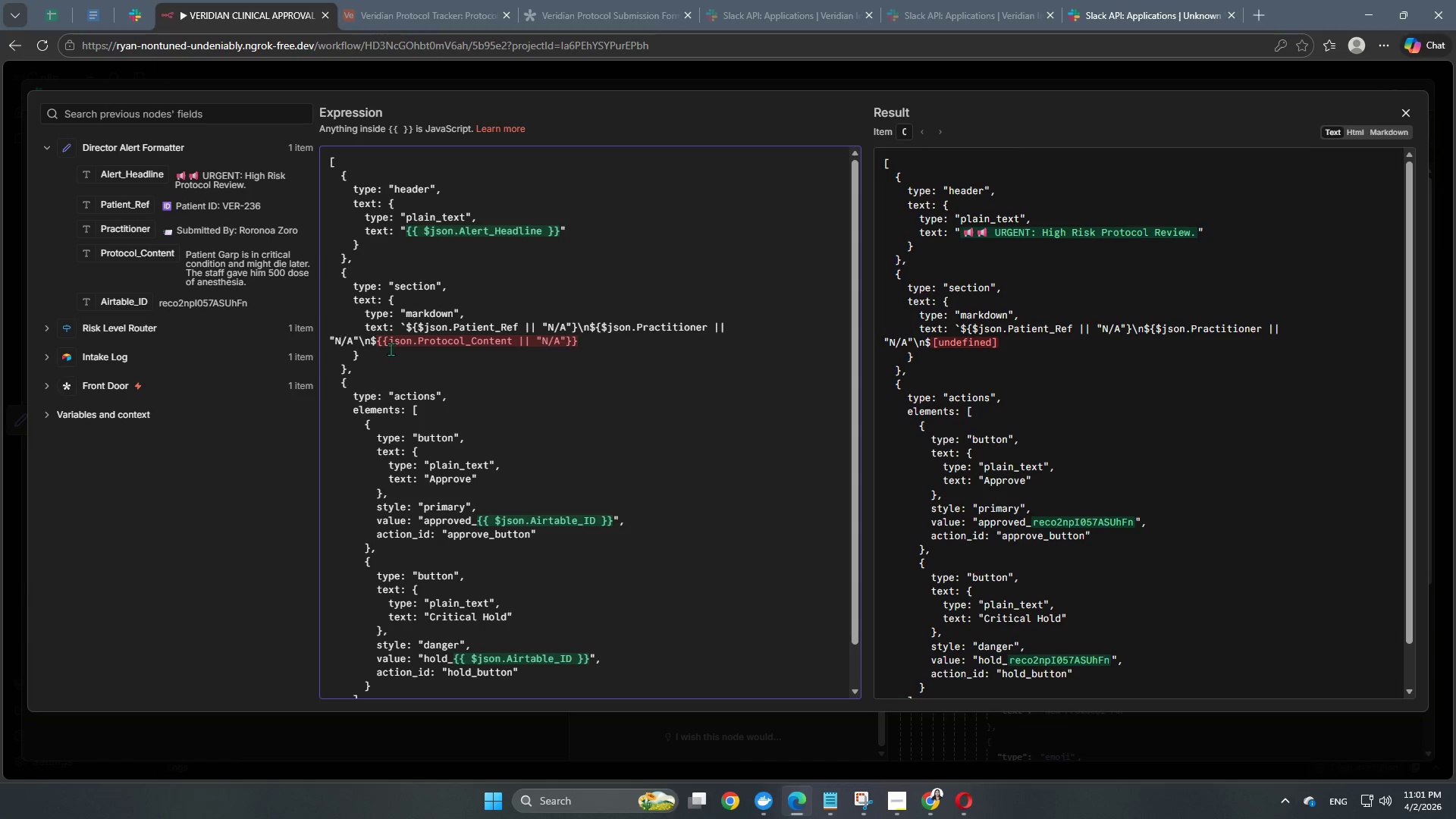 
wait(8.83)
 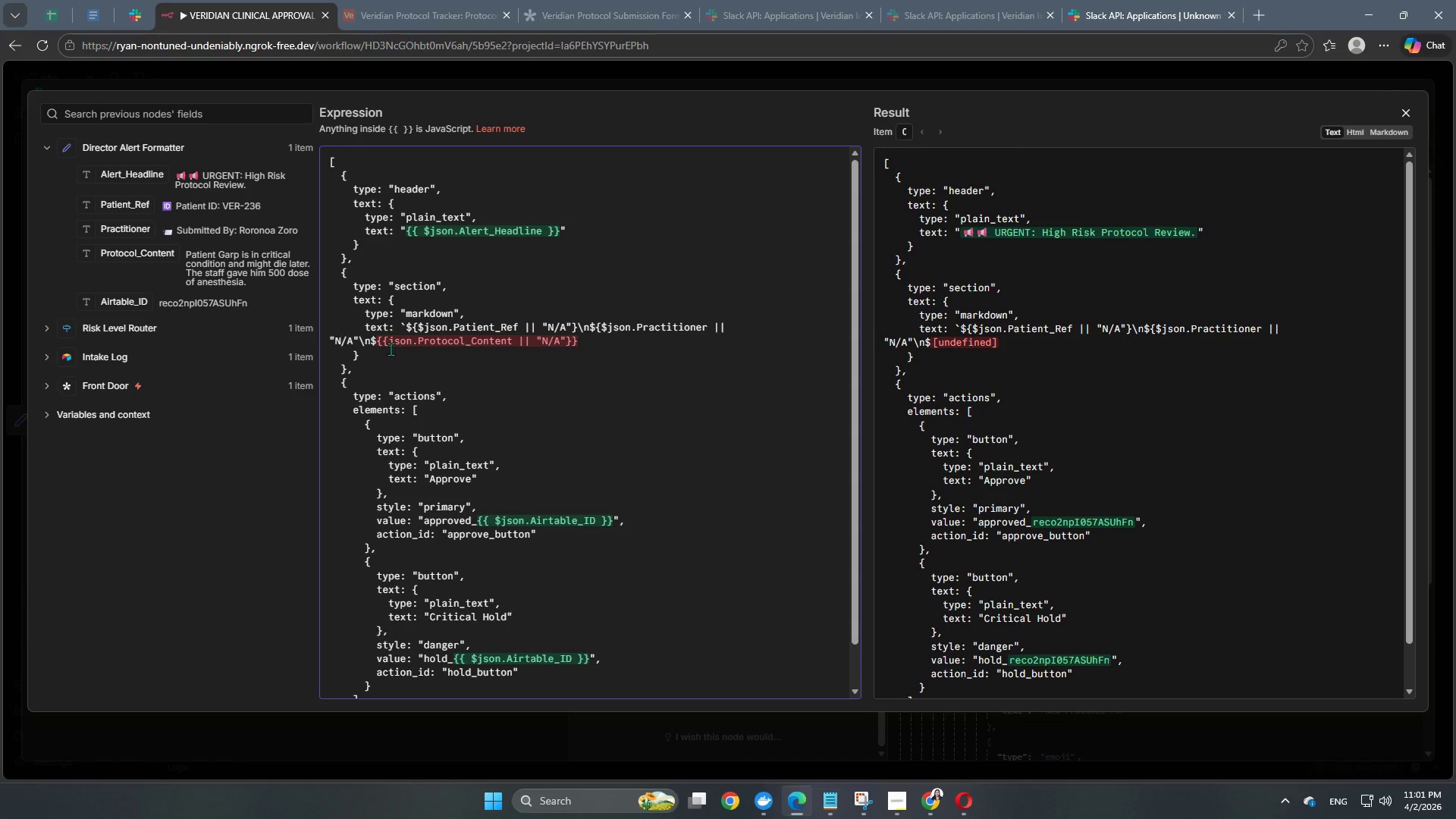 
left_click([356, 343])
 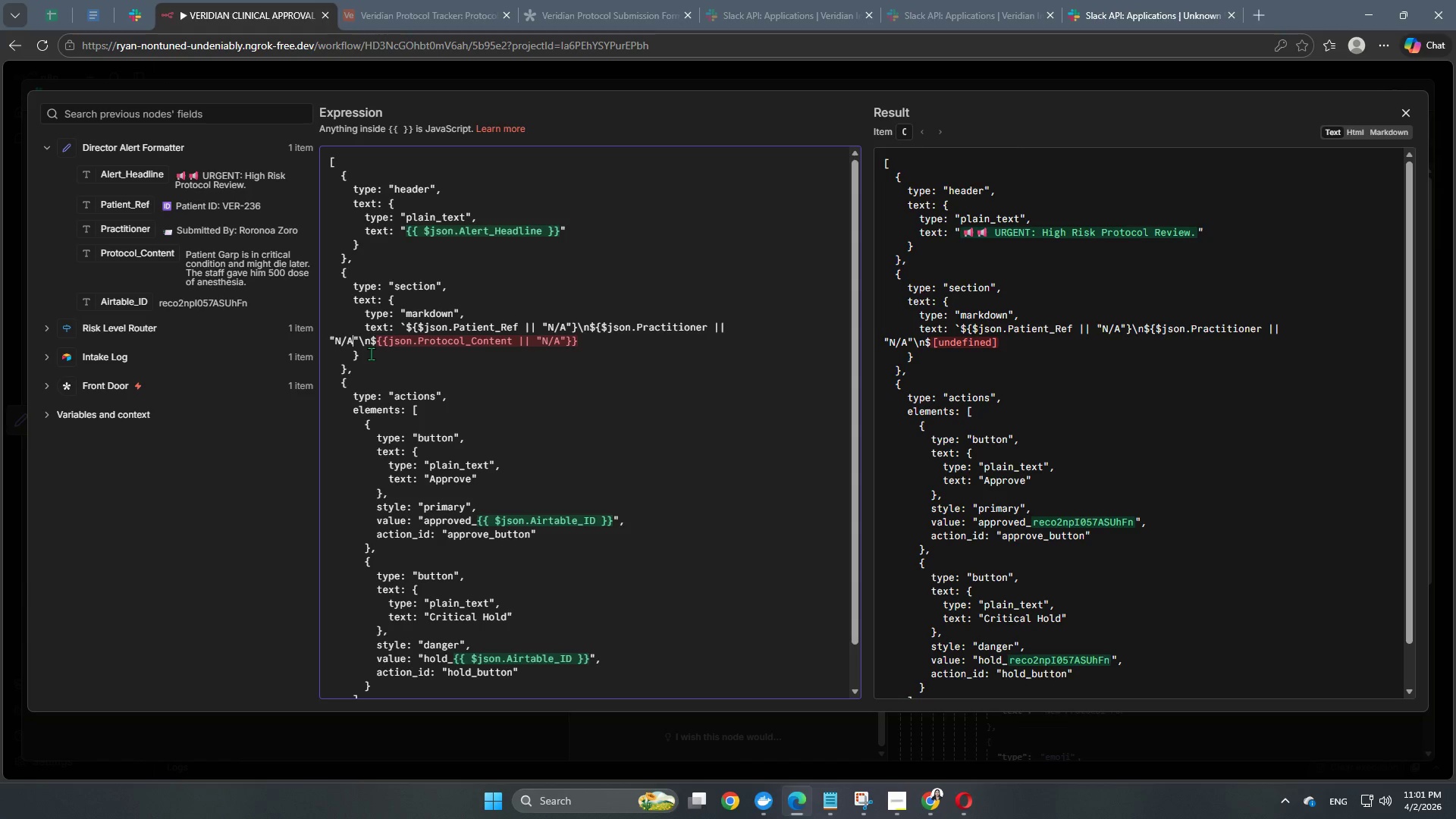 
key(ArrowRight)
 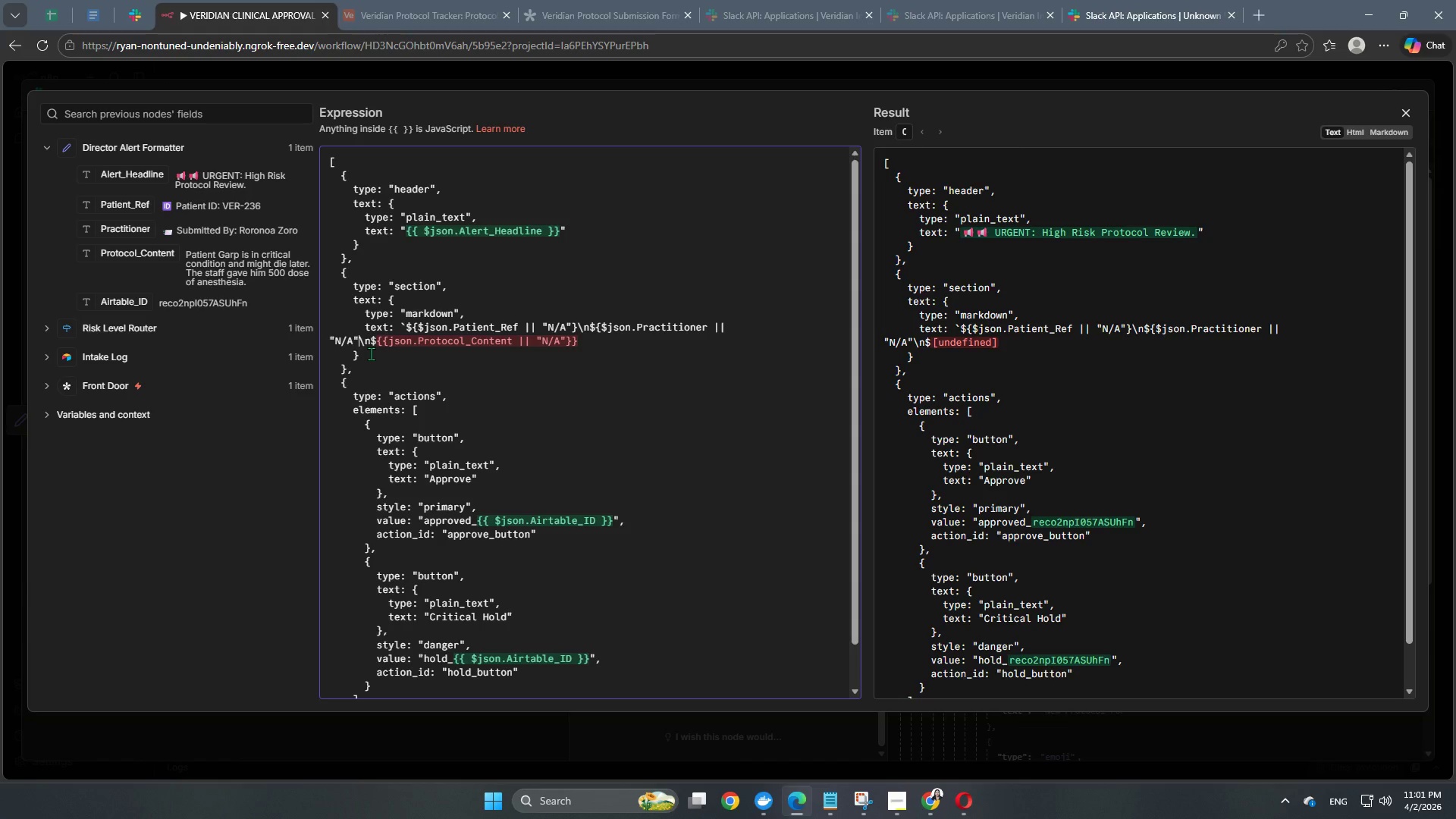 
key(Shift+BracketRight)
 